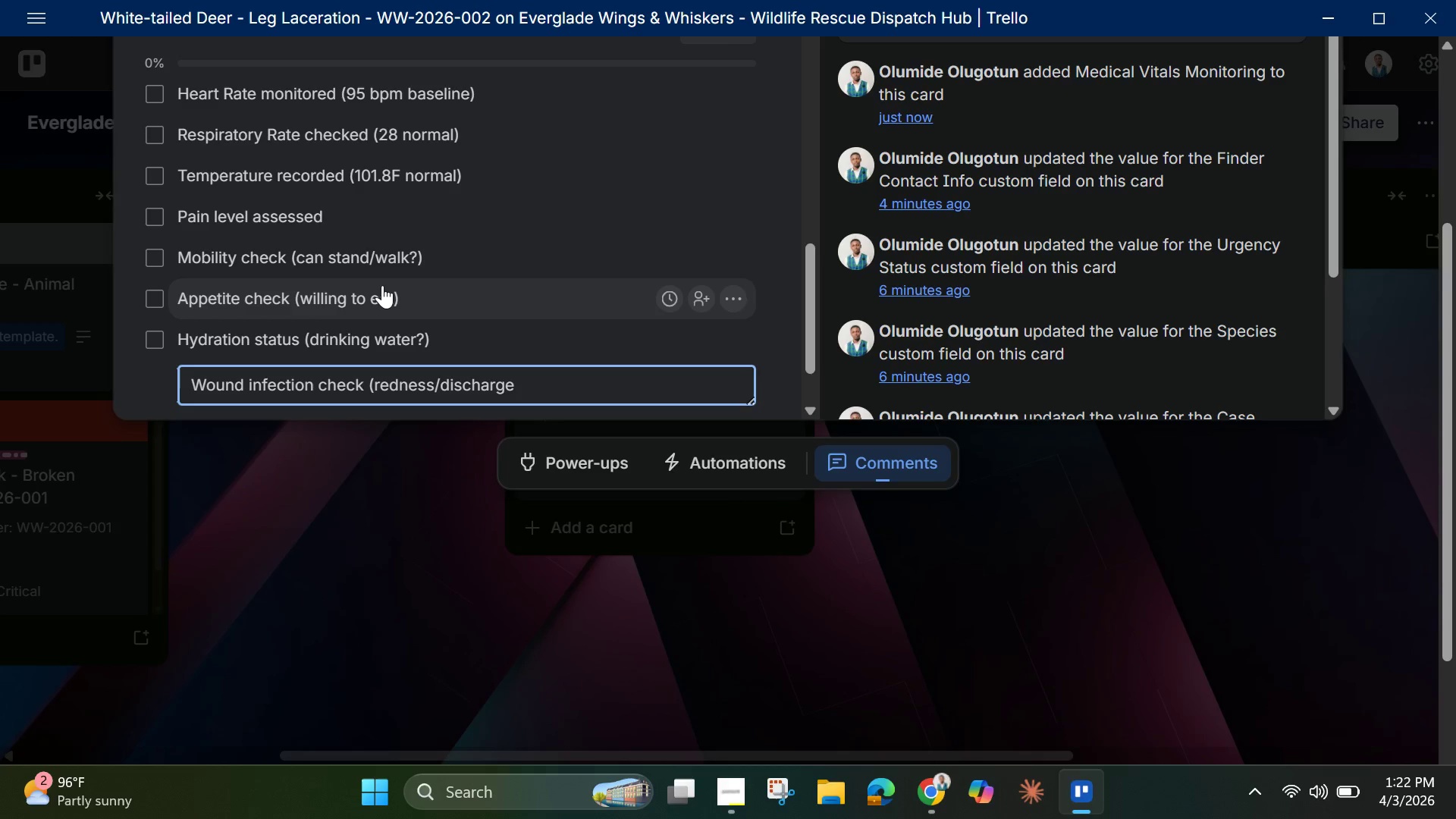 
key(Shift+Slash)
 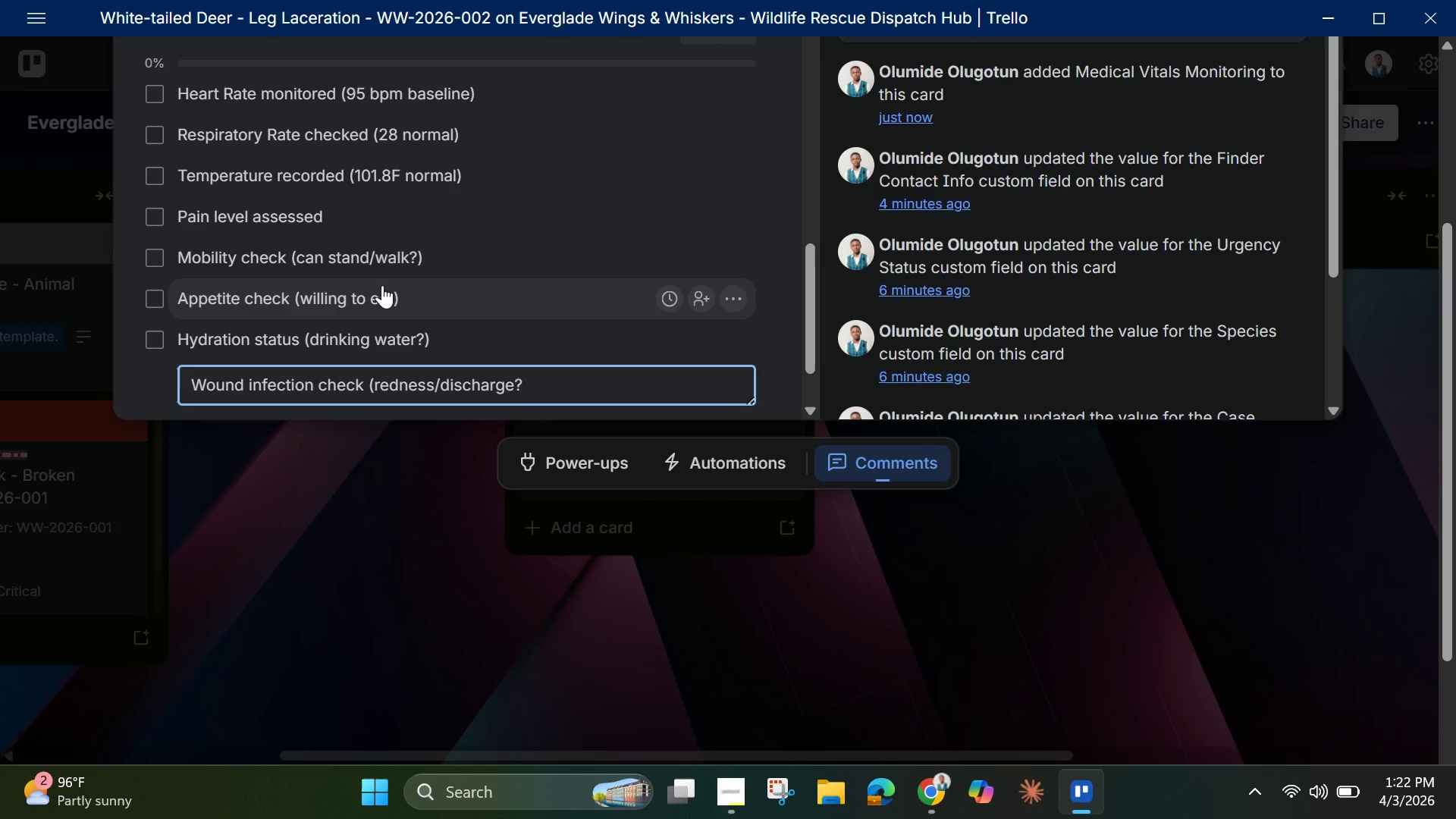 
key(Shift+0)
 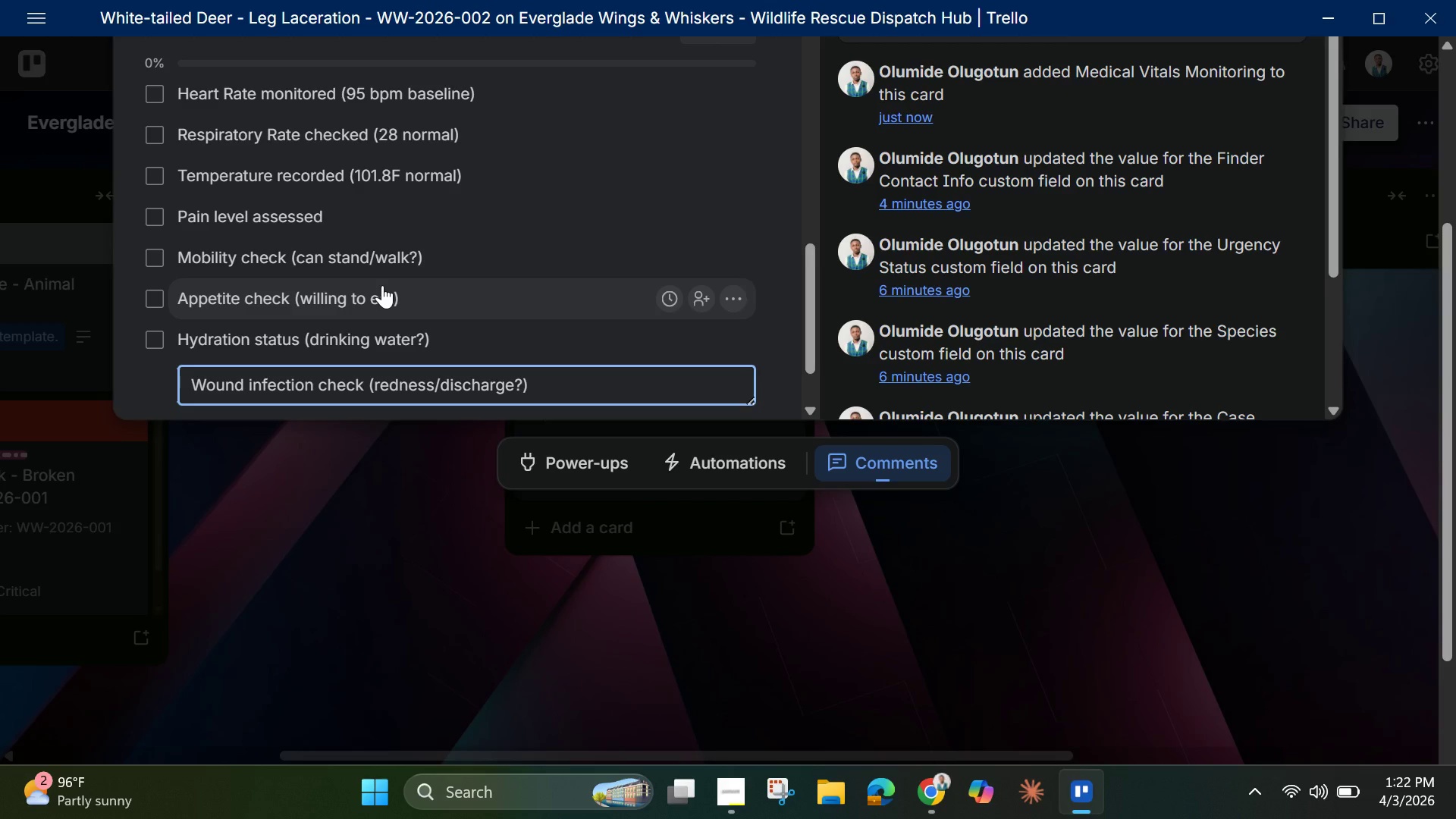 
key(Enter)
 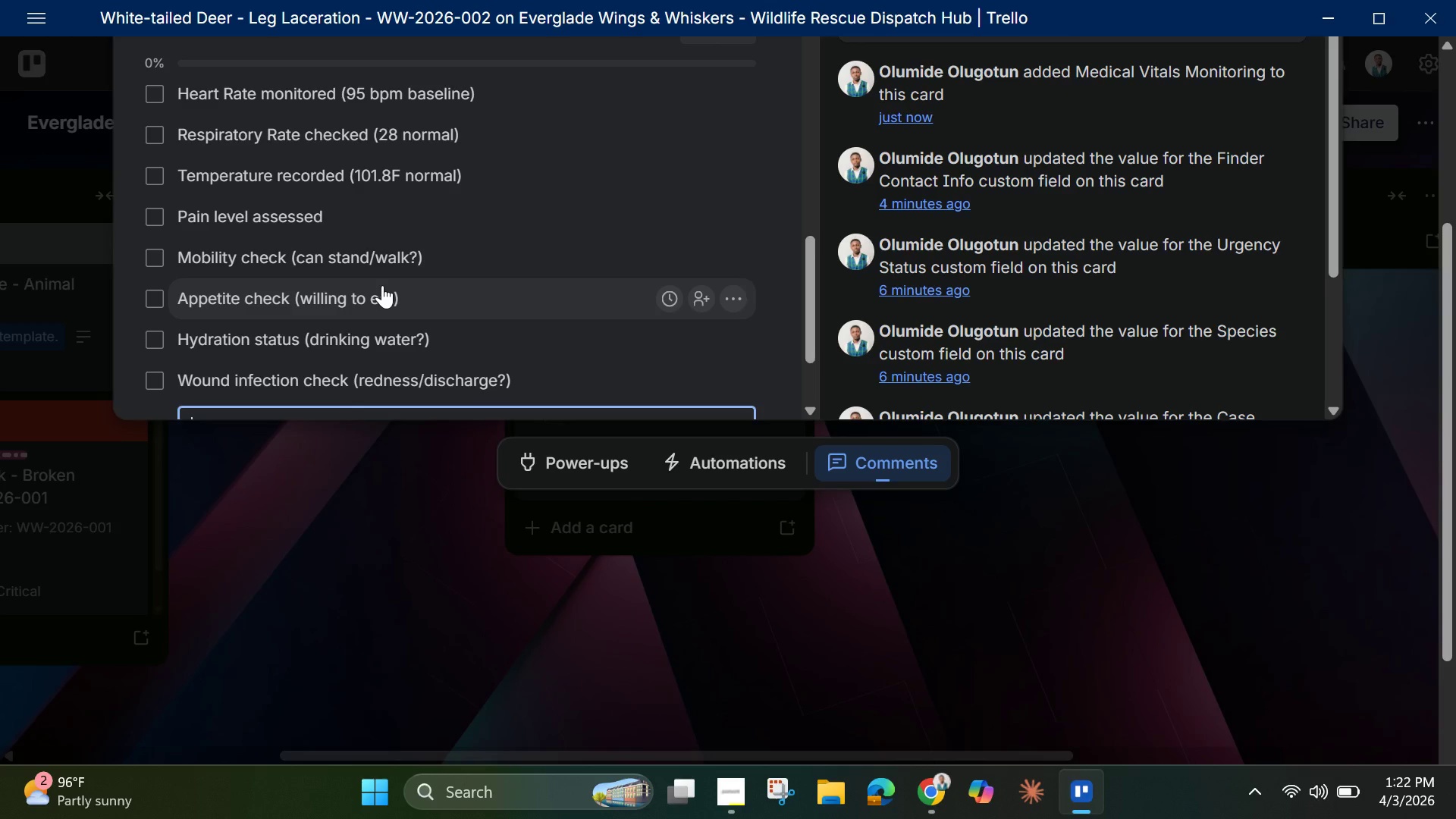 
wait(10.66)
 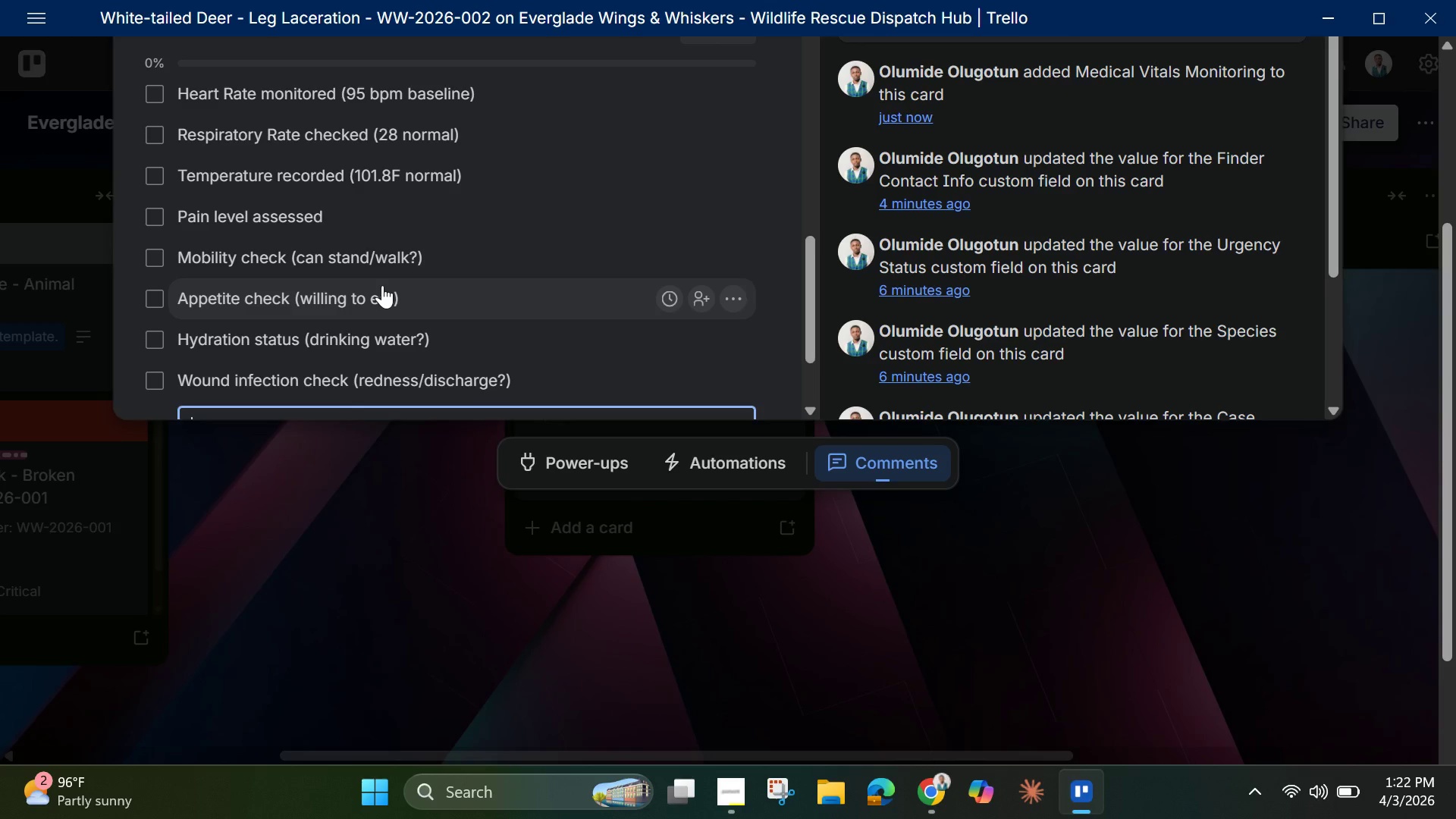 
scroll: coordinate [759, 310], scroll_direction: down, amount: 5.0
 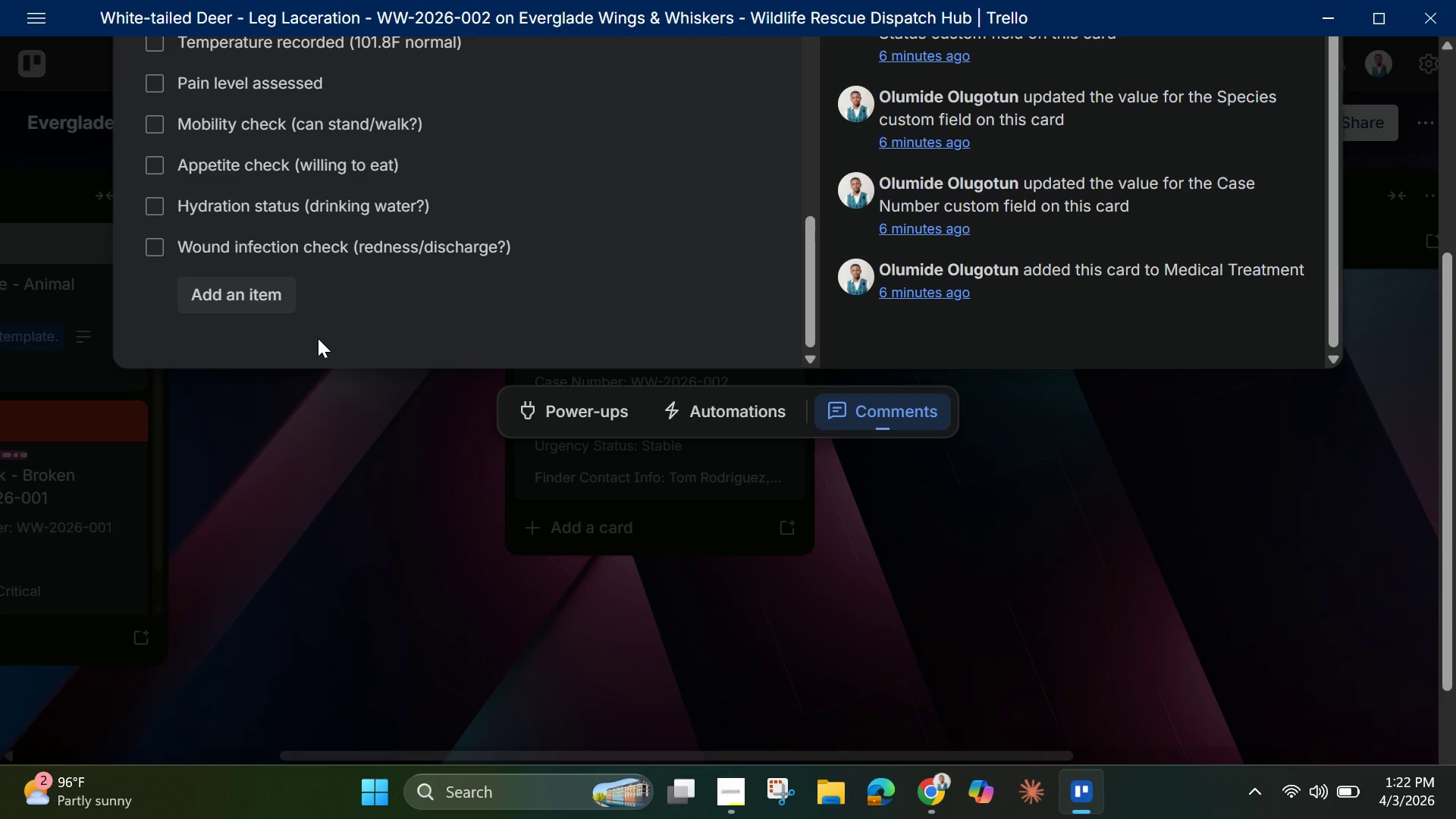 
wait(7.17)
 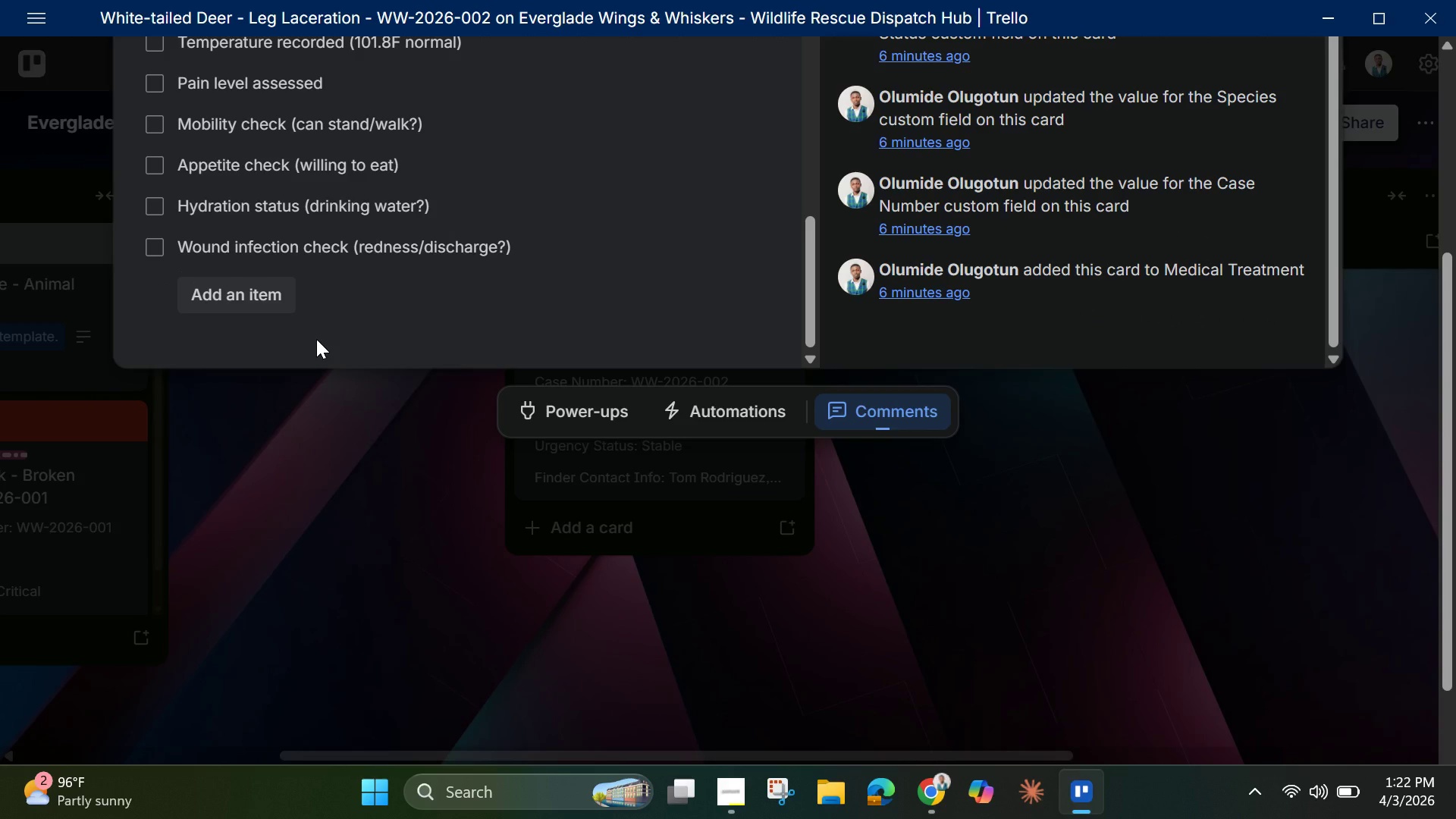 
scroll: coordinate [416, 158], scroll_direction: up, amount: 25.0
 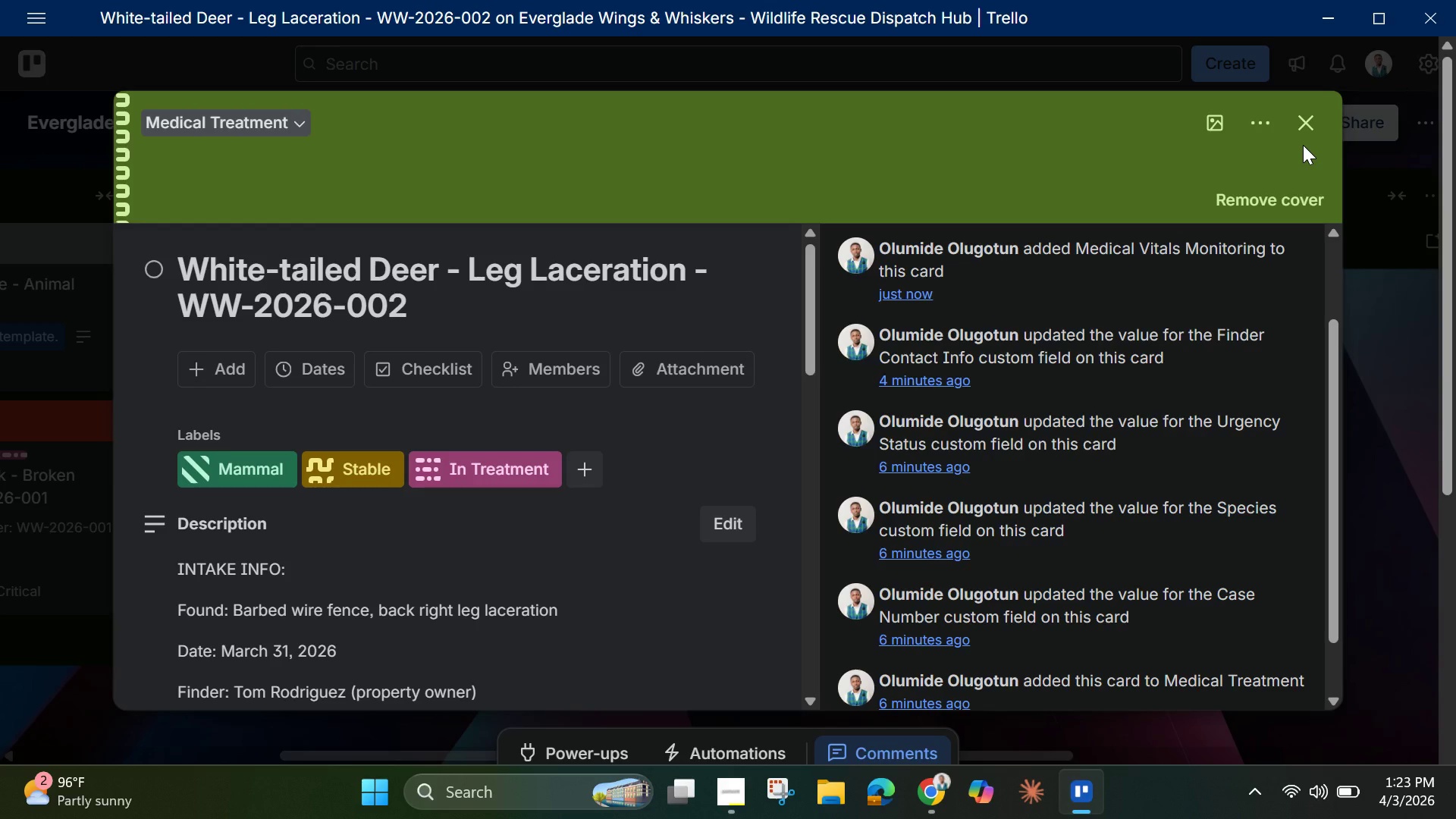 
wait(27.89)
 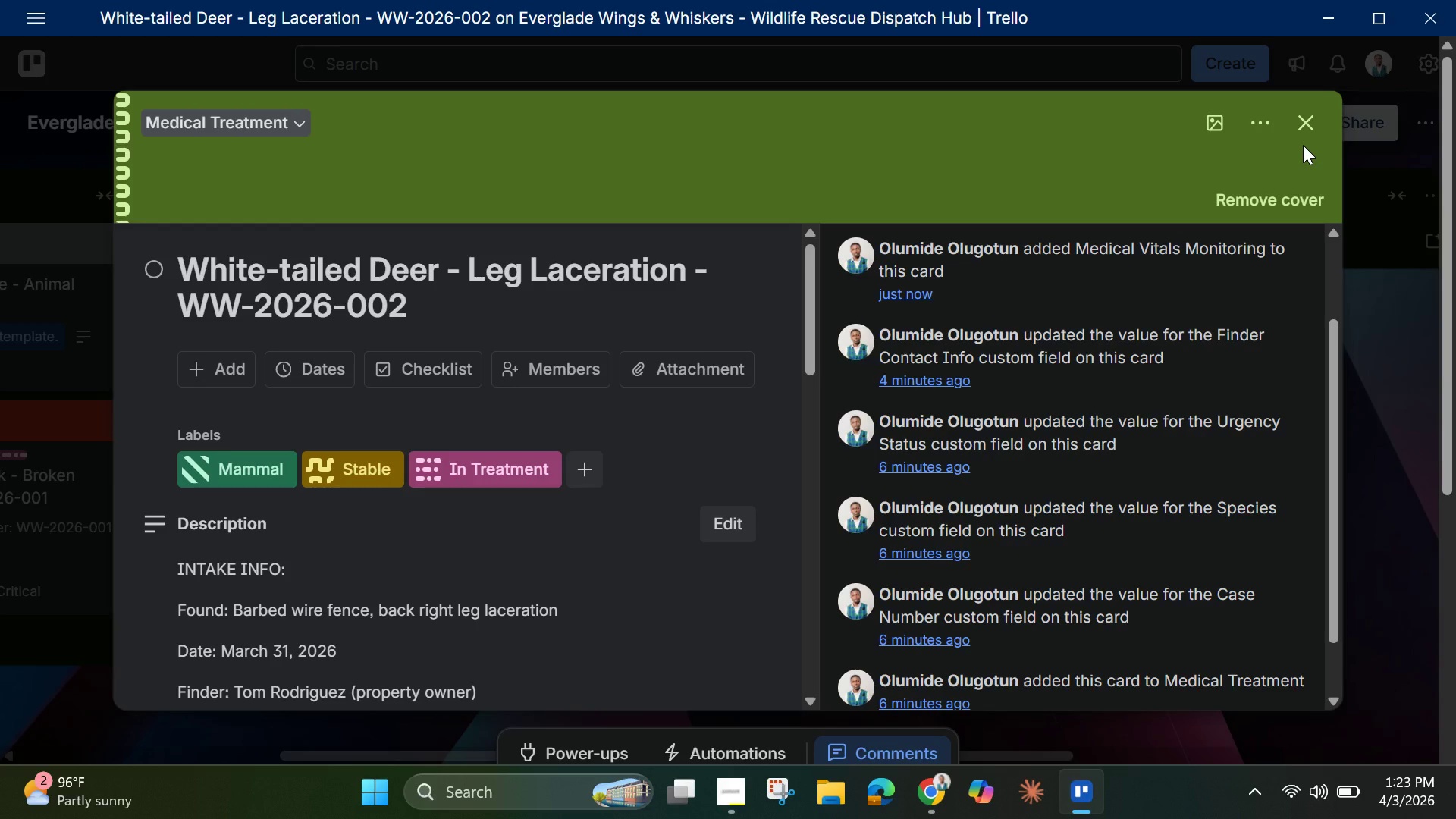 
left_click([1304, 136])
 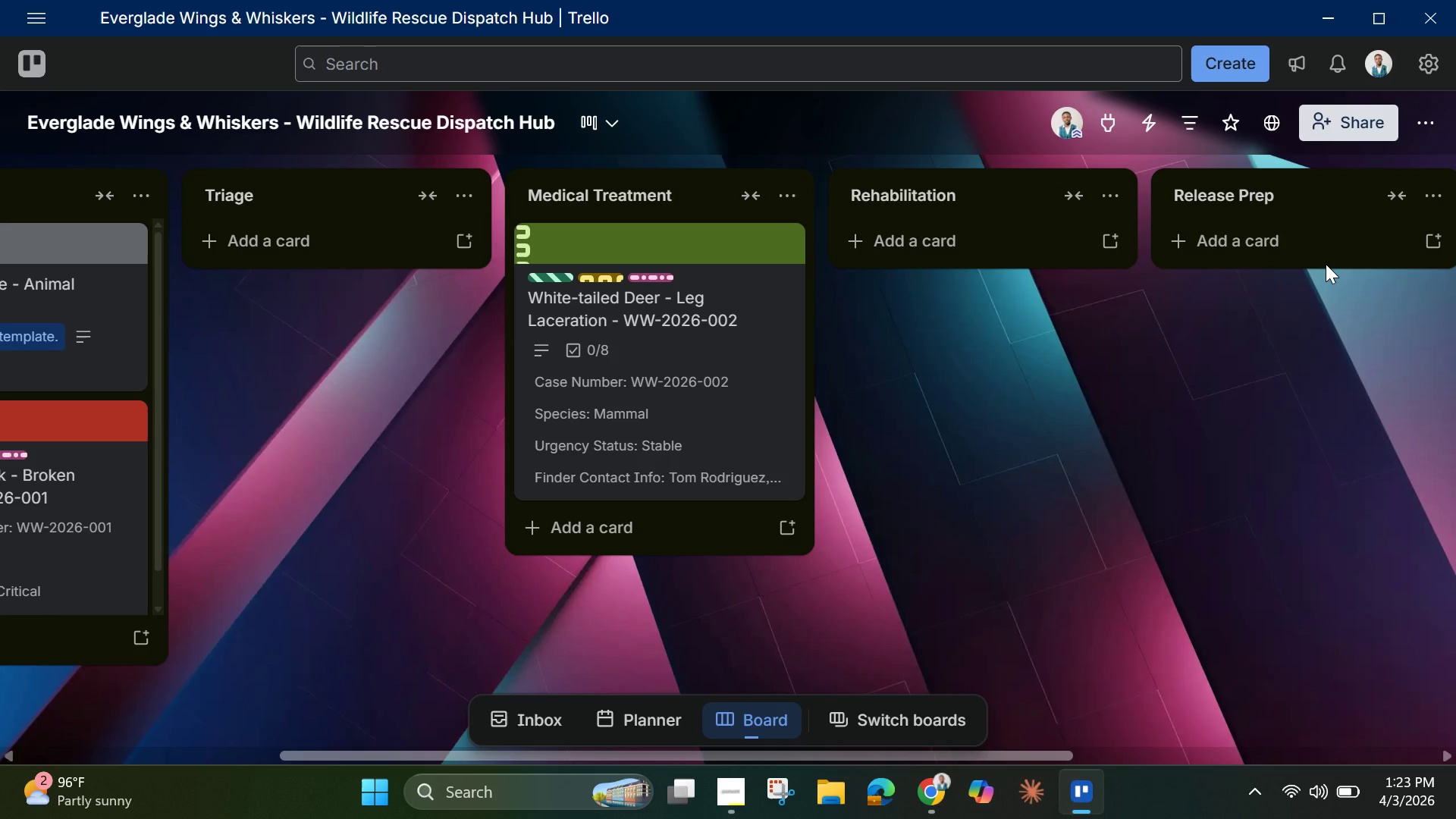 
wait(16.03)
 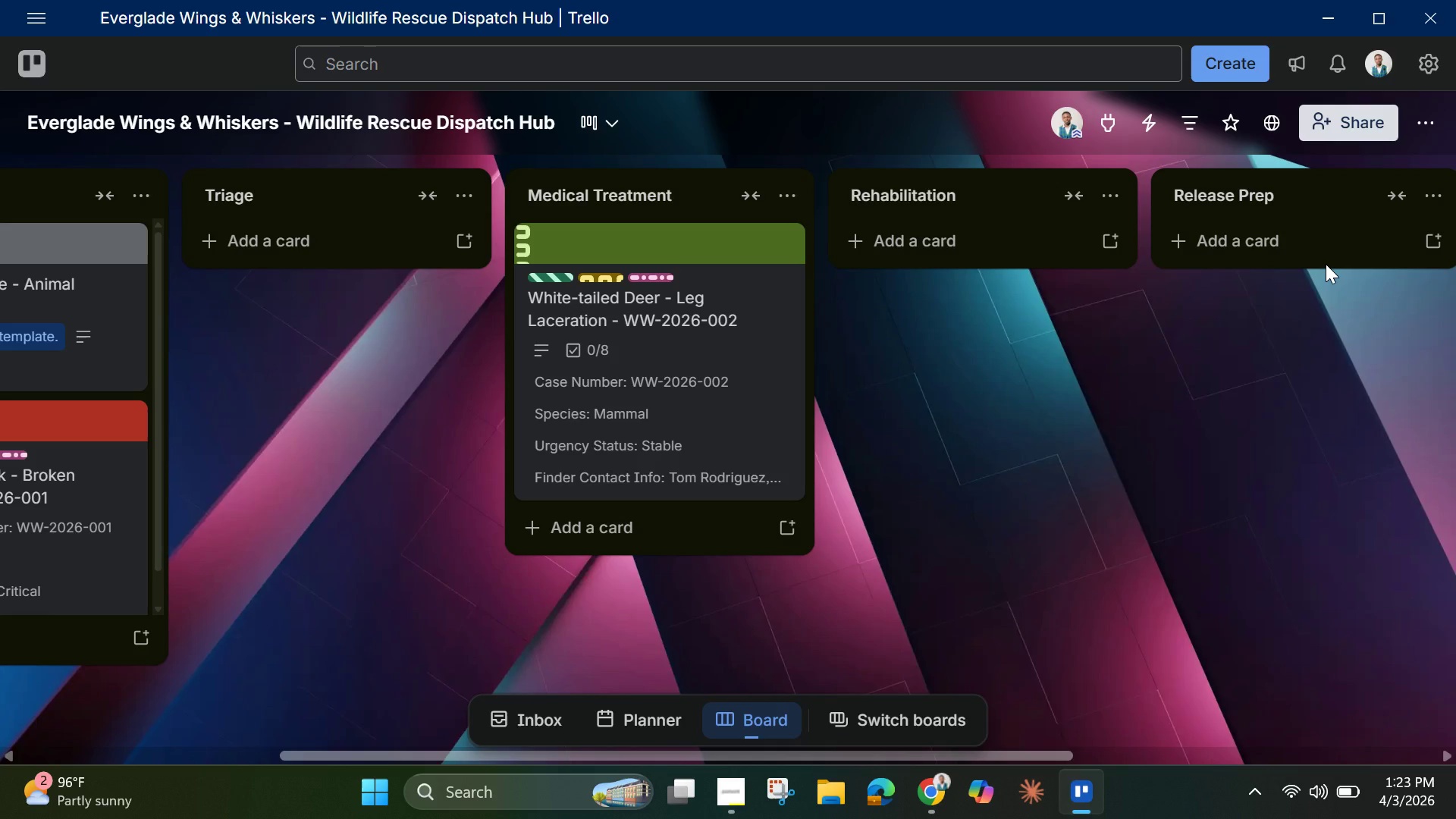 
left_click([1268, 238])
 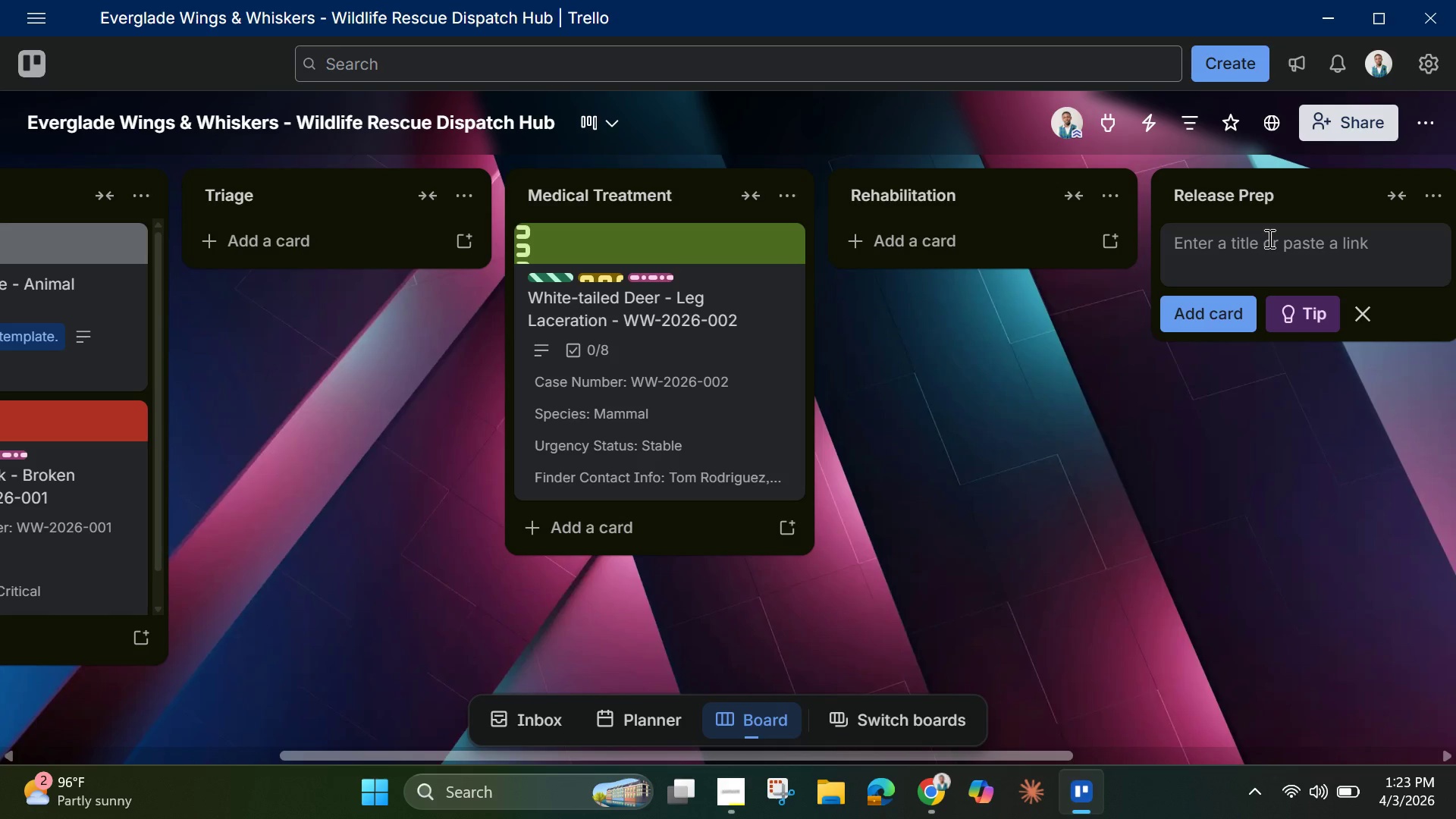 
wait(5.92)
 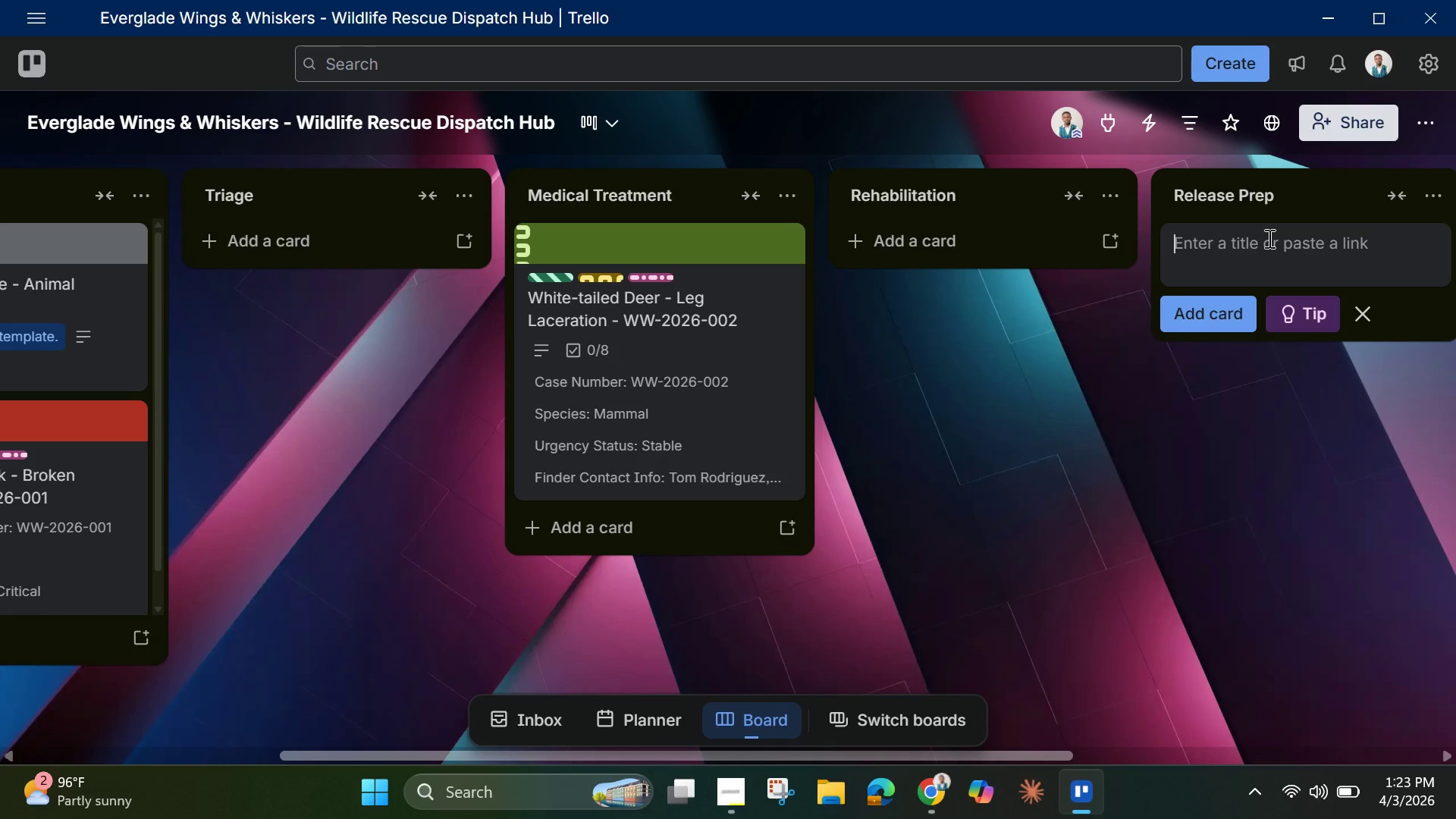 
type(Great blue Heron - )
 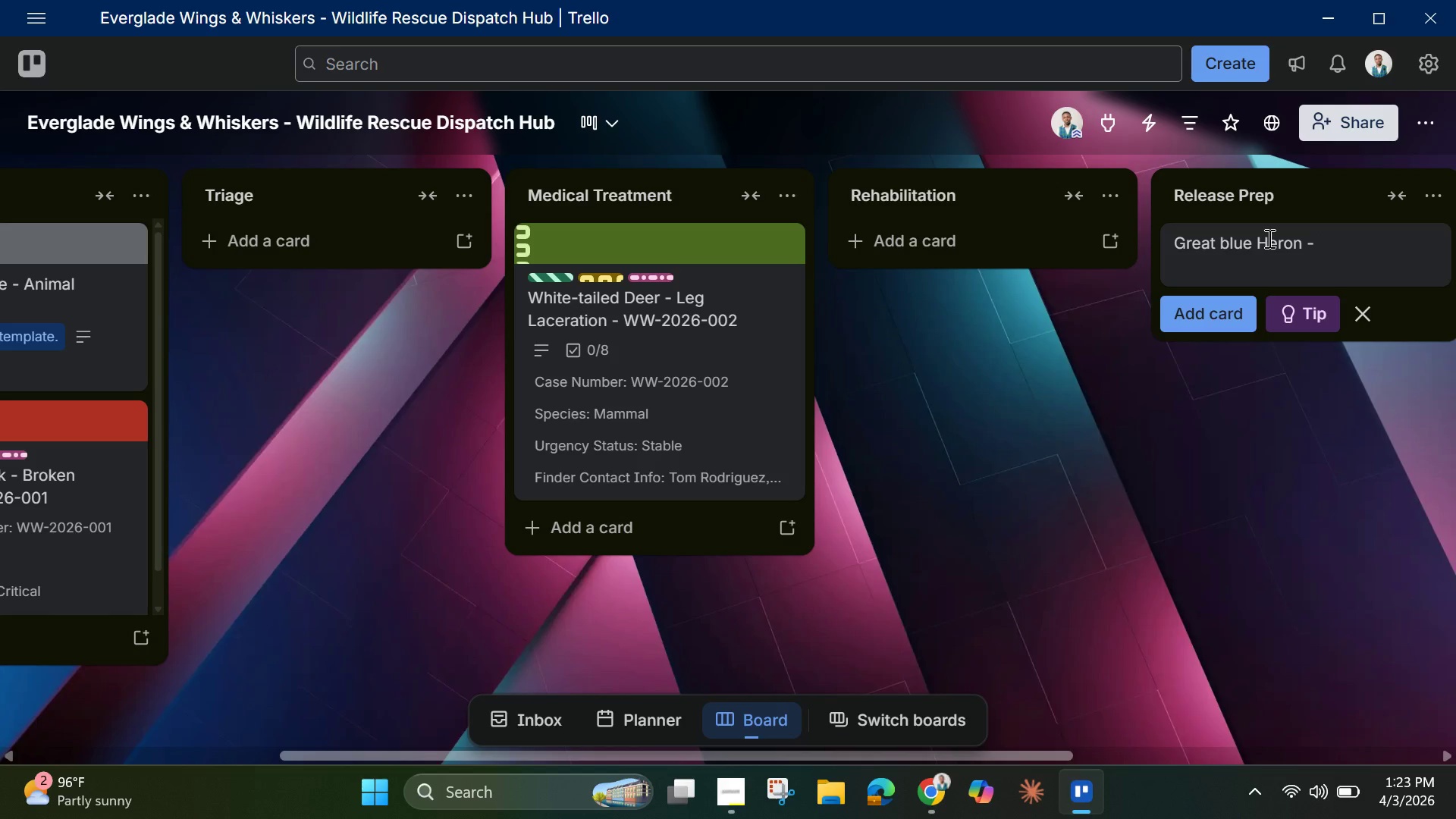 
wait(22.38)
 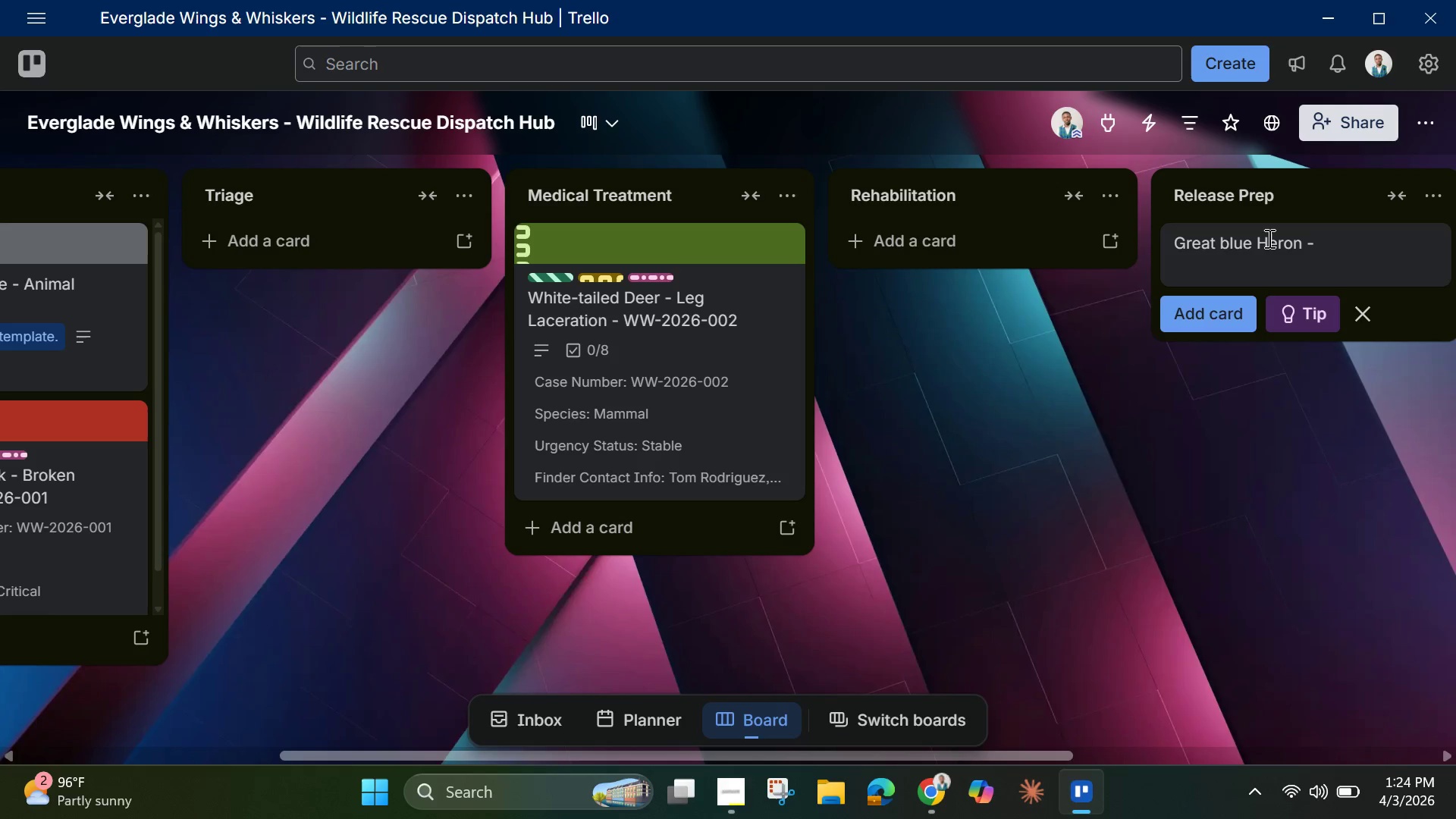 
type(Ready for Release )
 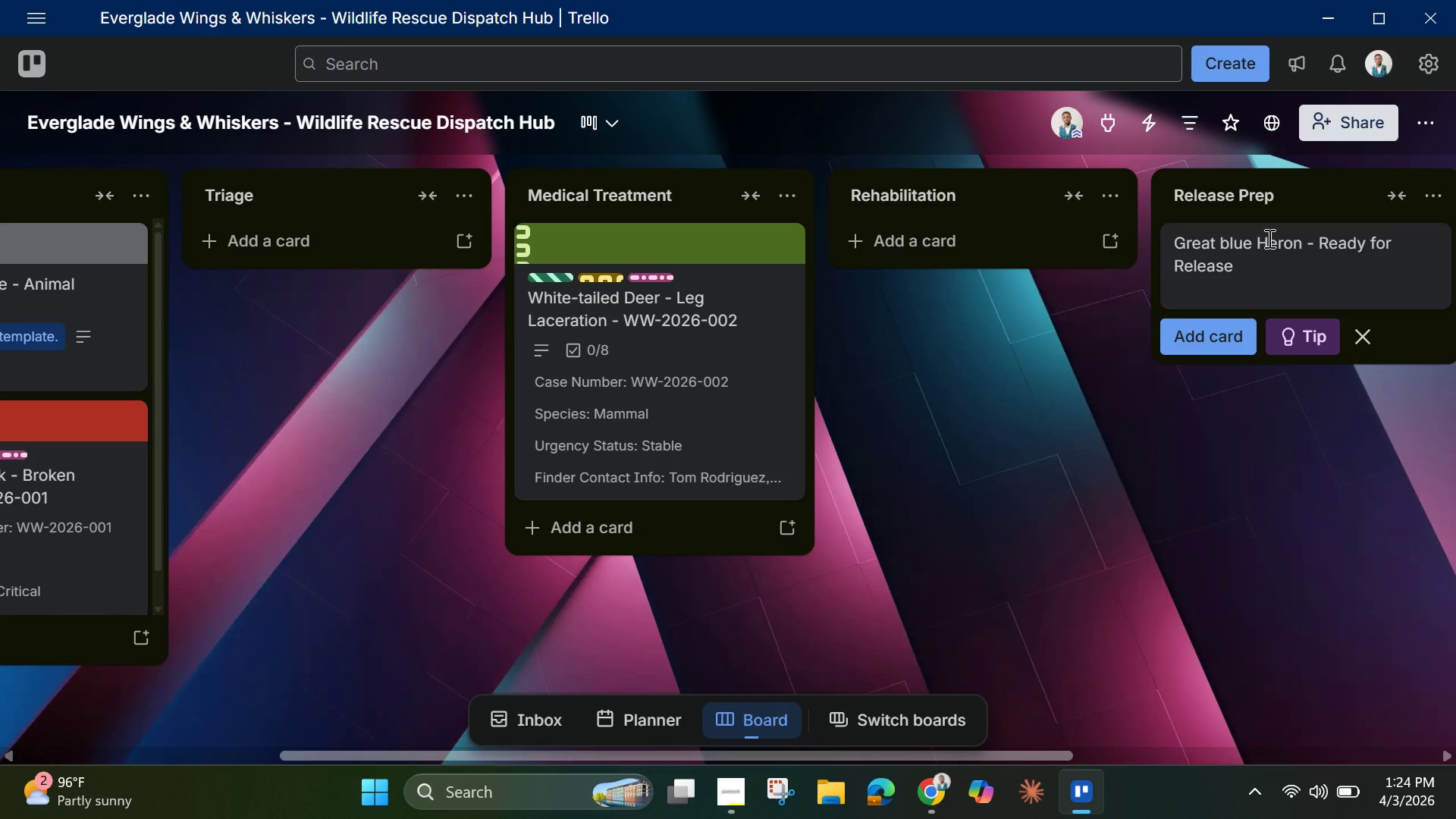 
type(=)
key(Backspace)
type(- WW=)
key(Backspace)
type(-2026-003)
 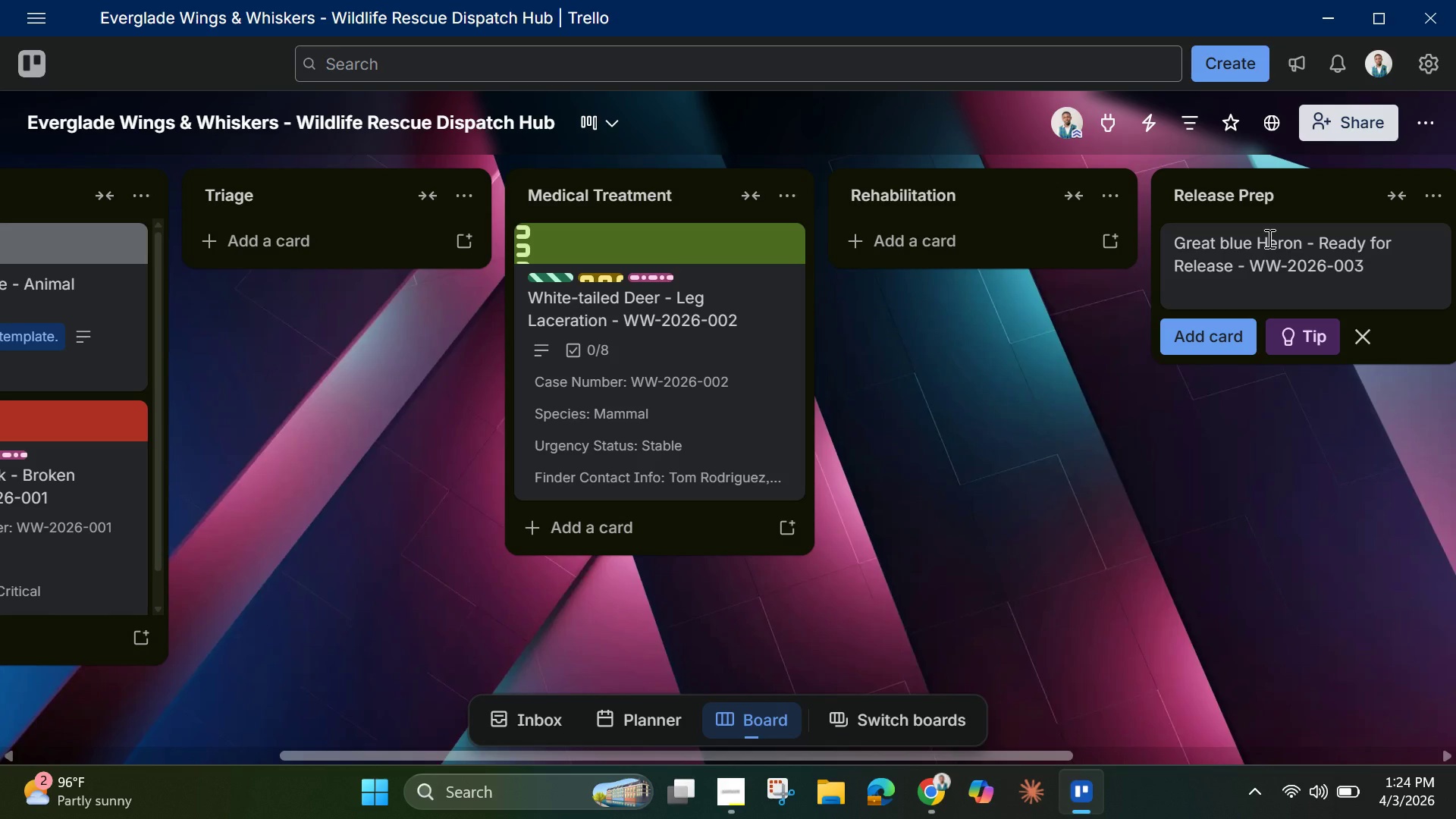 
key(Enter)
 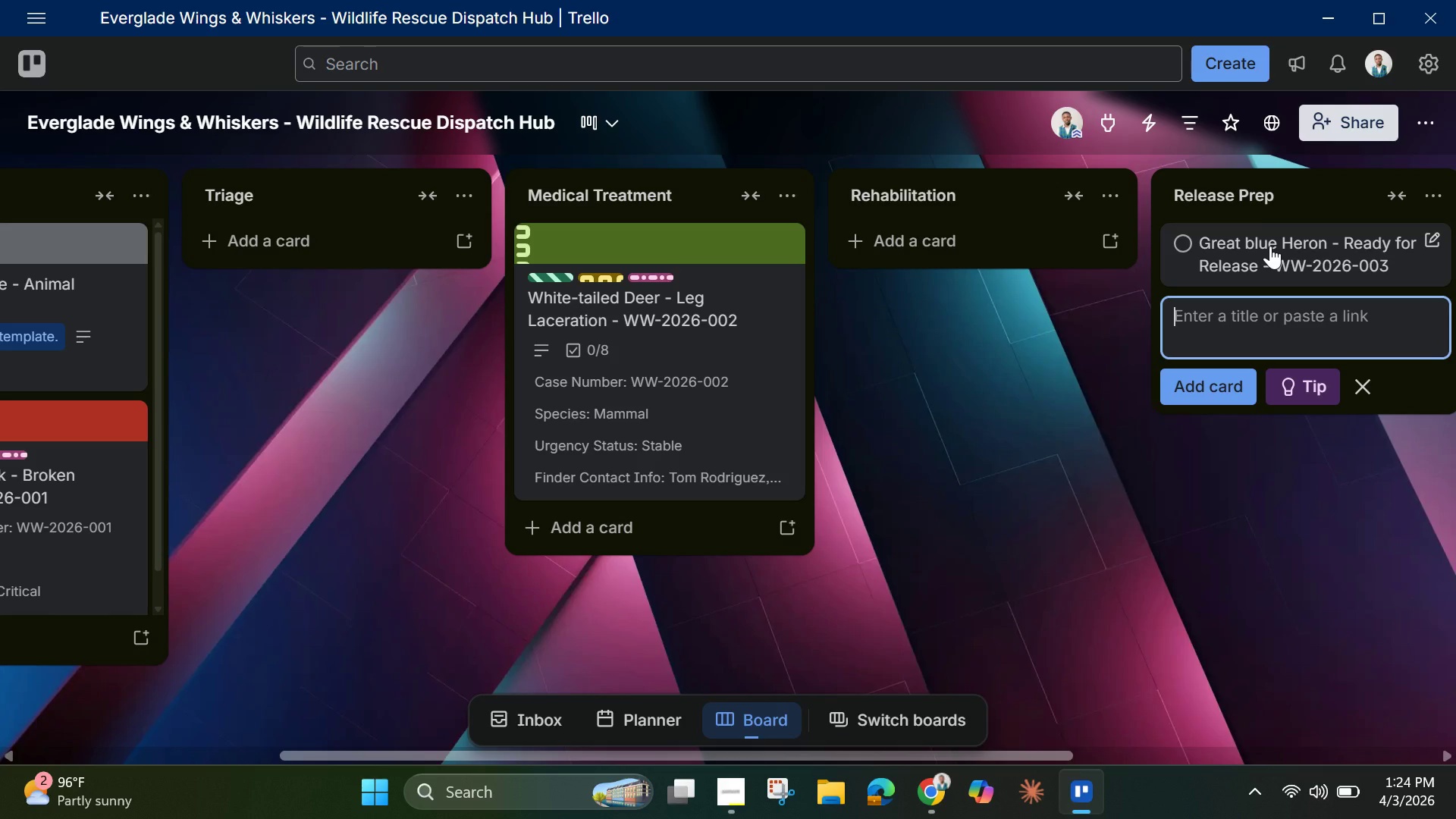 
left_click([1243, 251])
 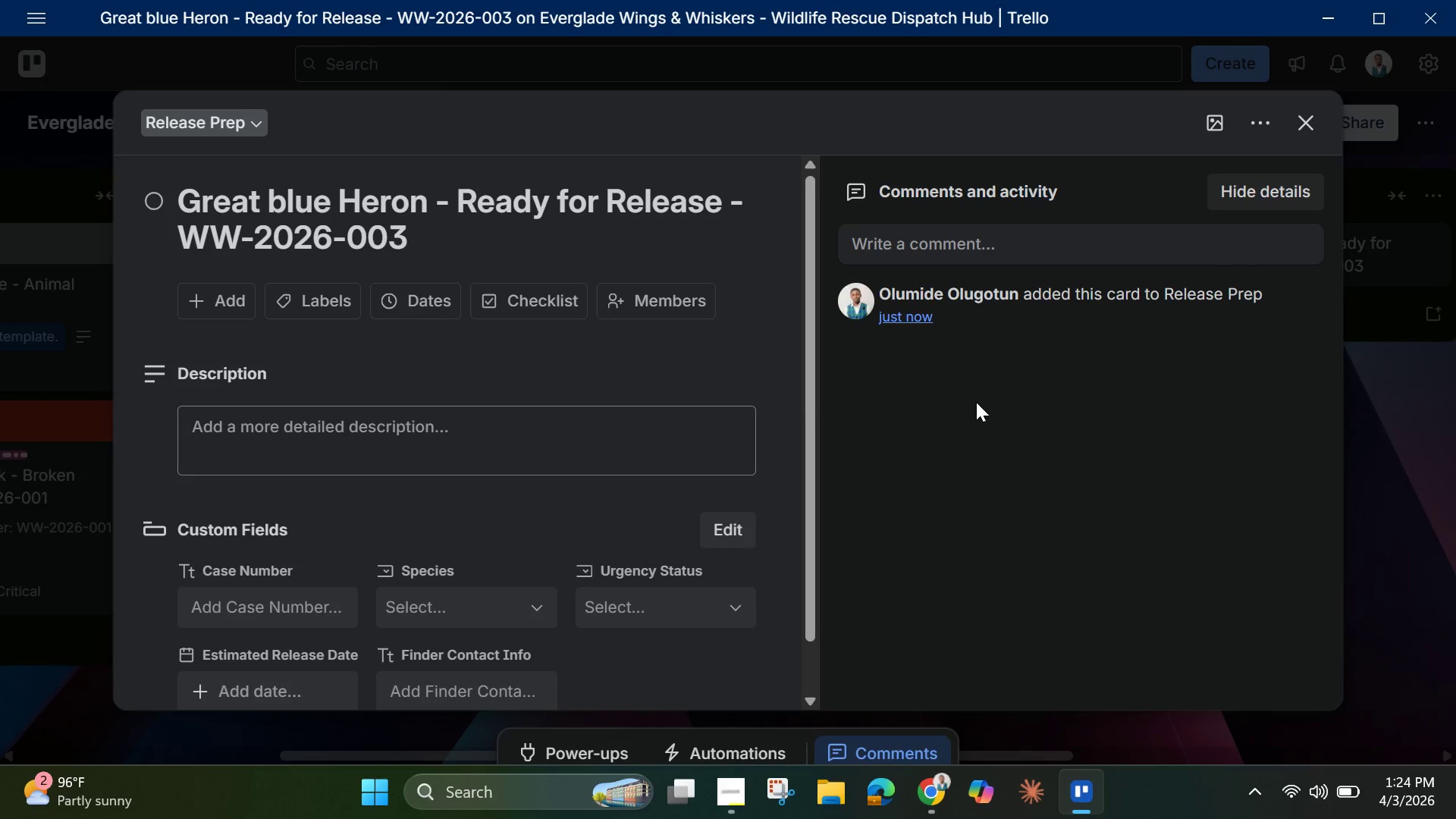 
left_click([382, 434])
 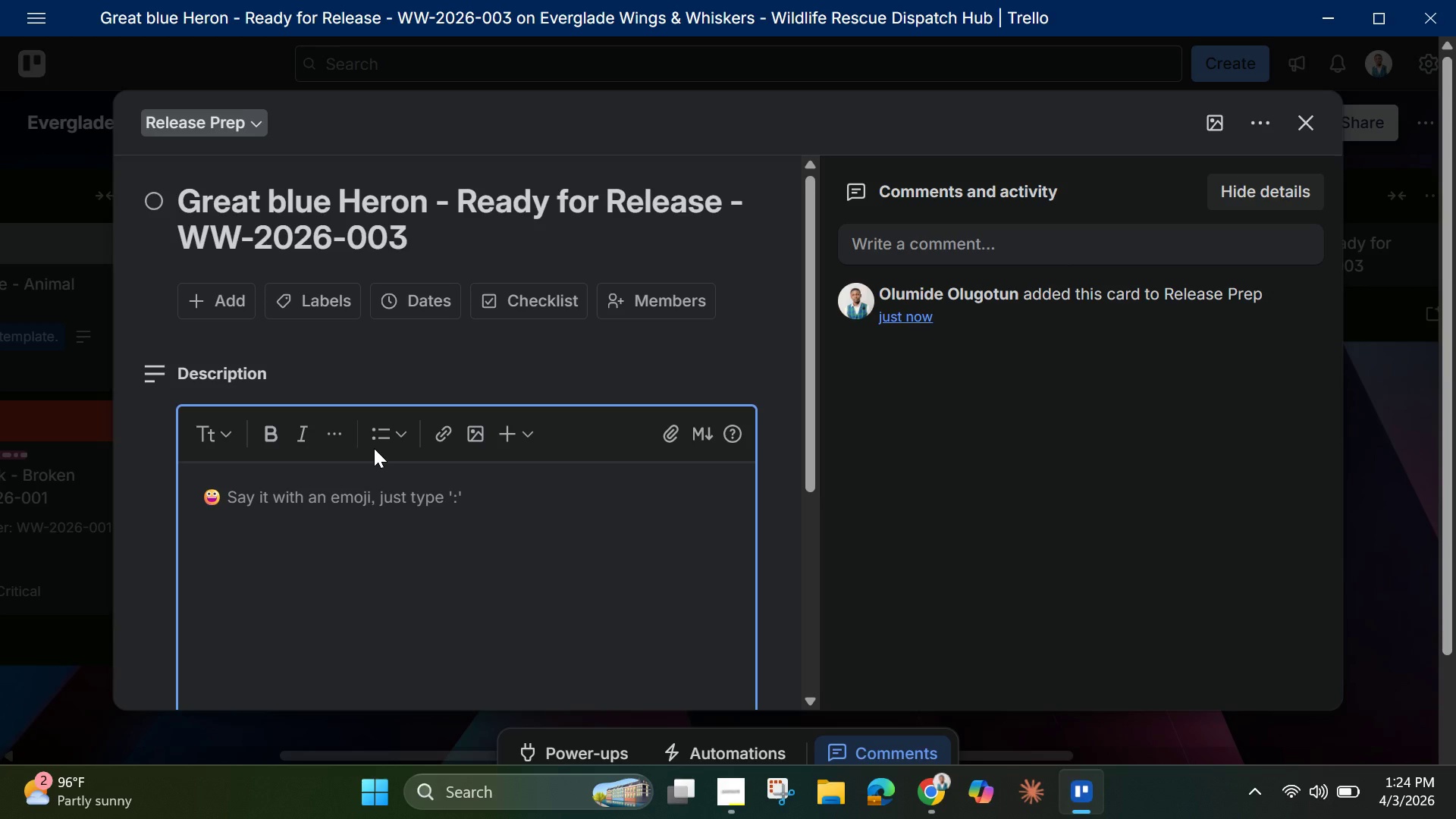 
wait(14.66)
 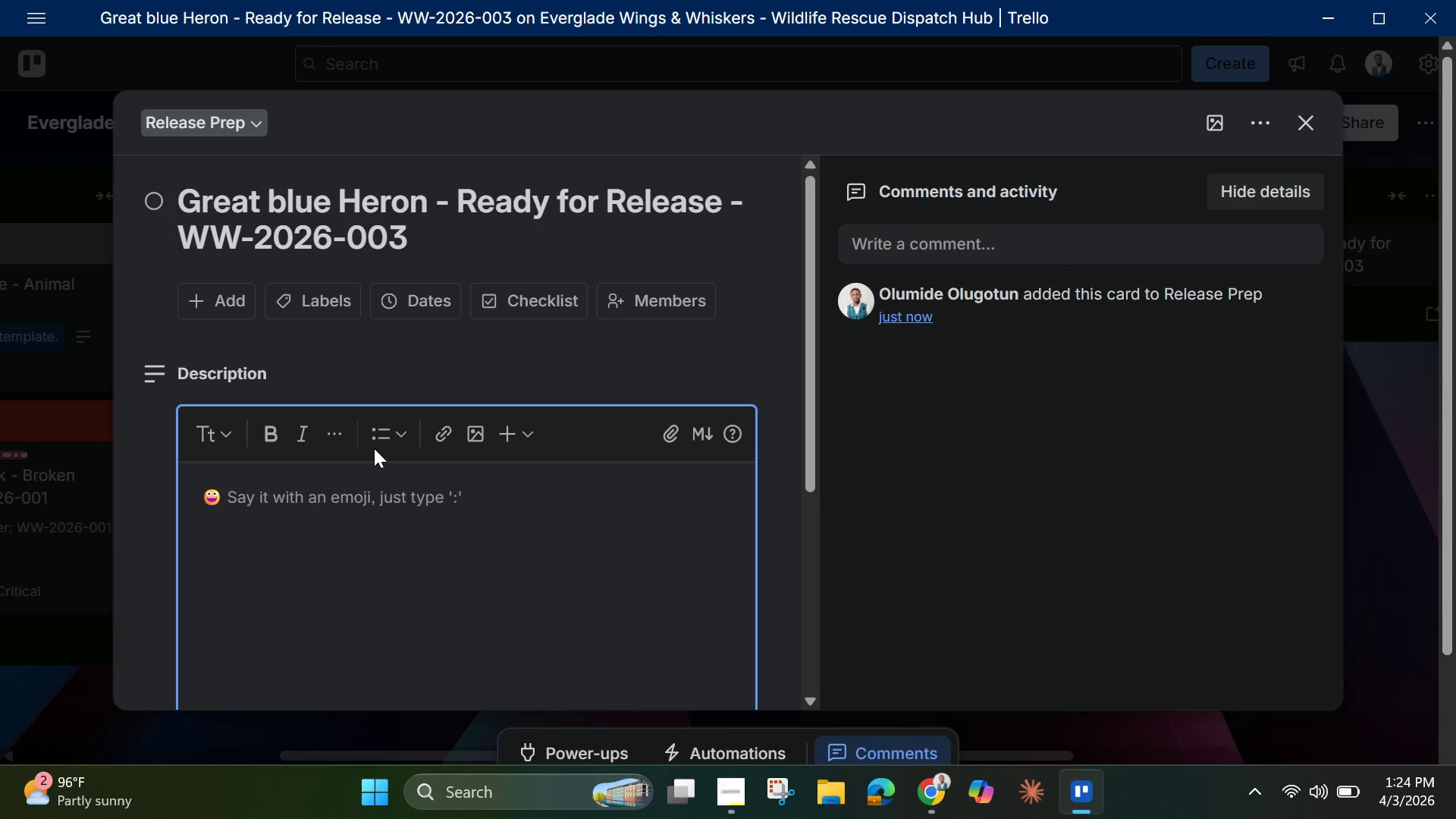 
left_click([784, 441])
 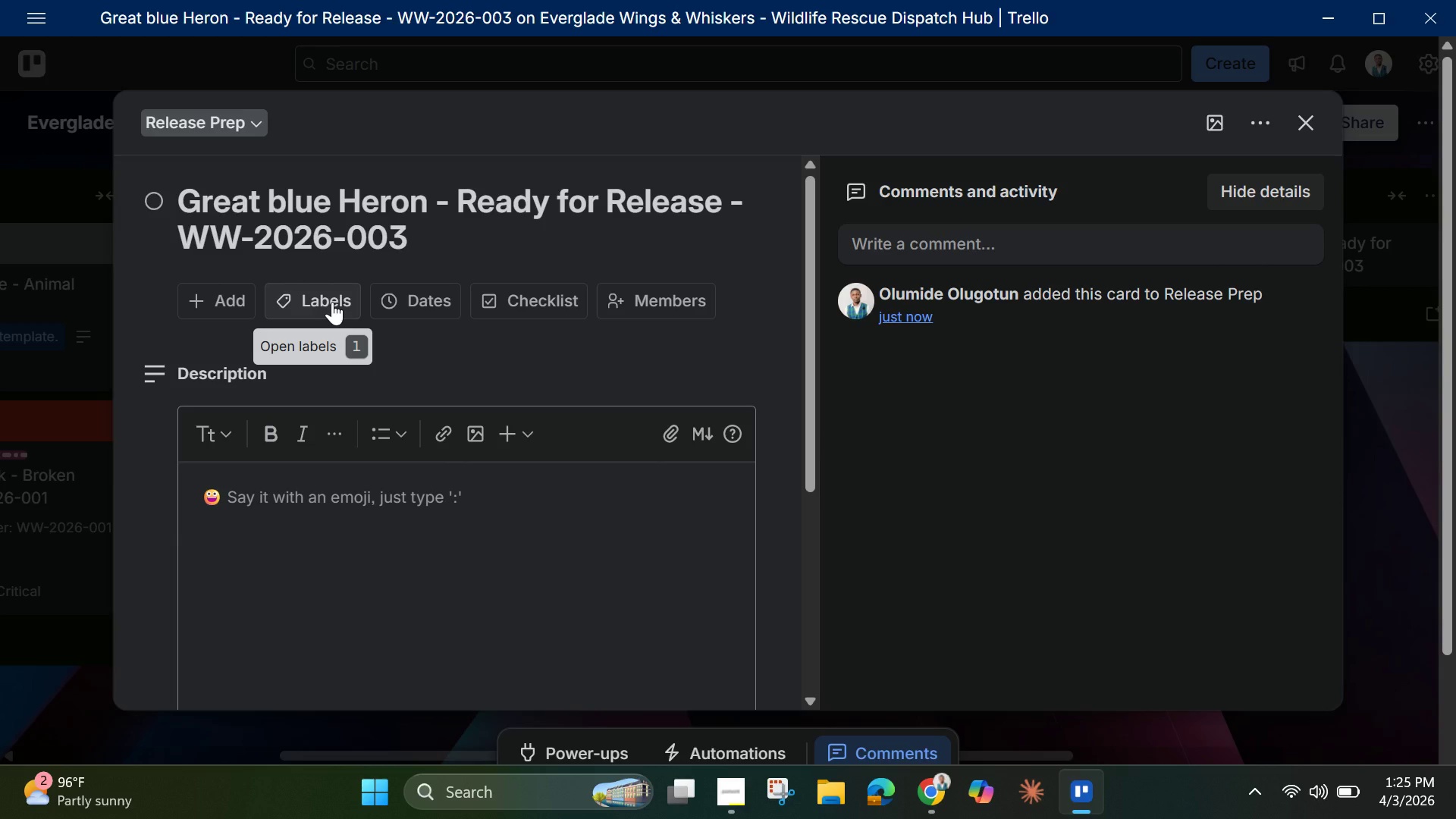 
left_click([332, 302])
 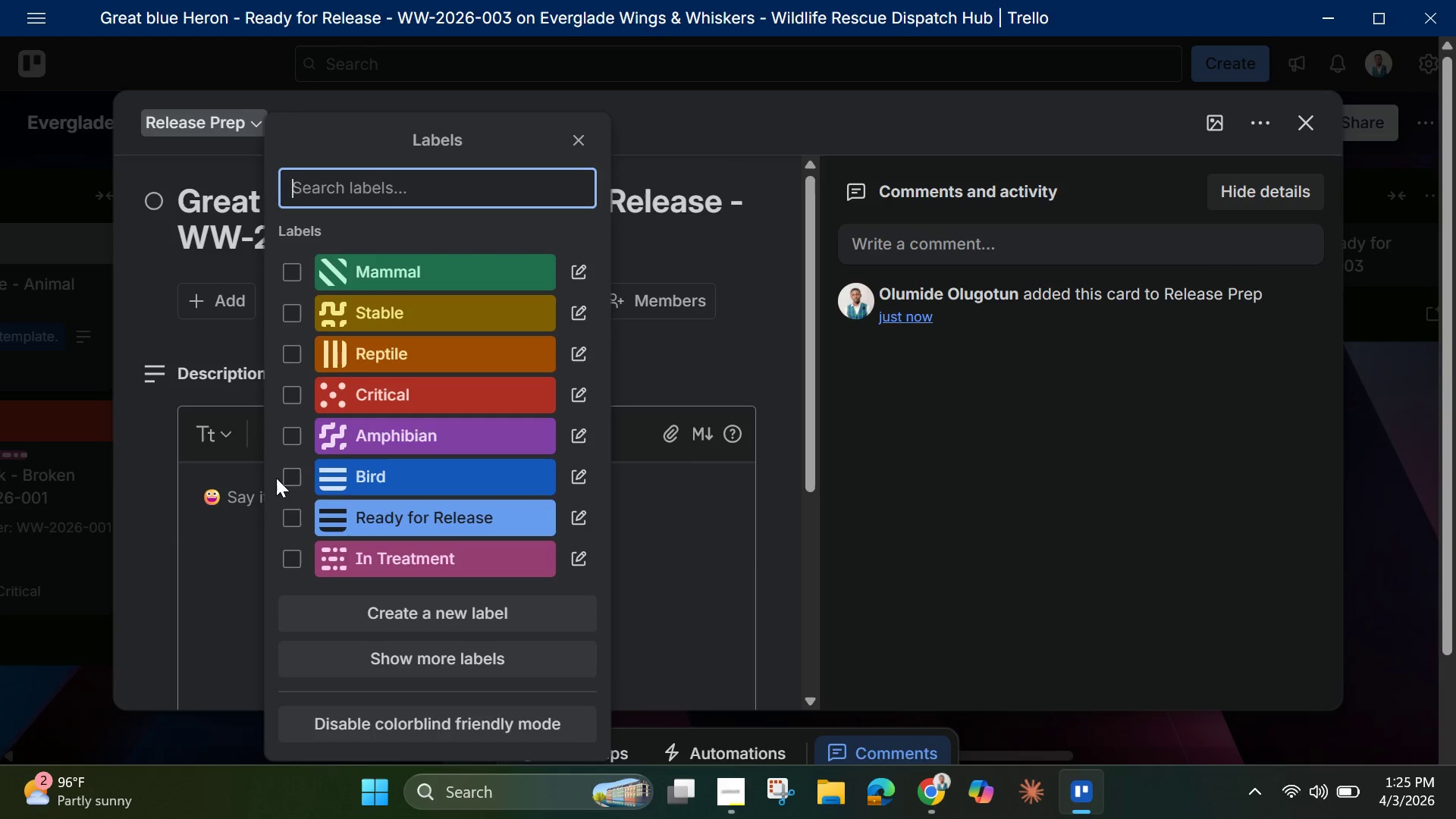 
left_click([290, 476])
 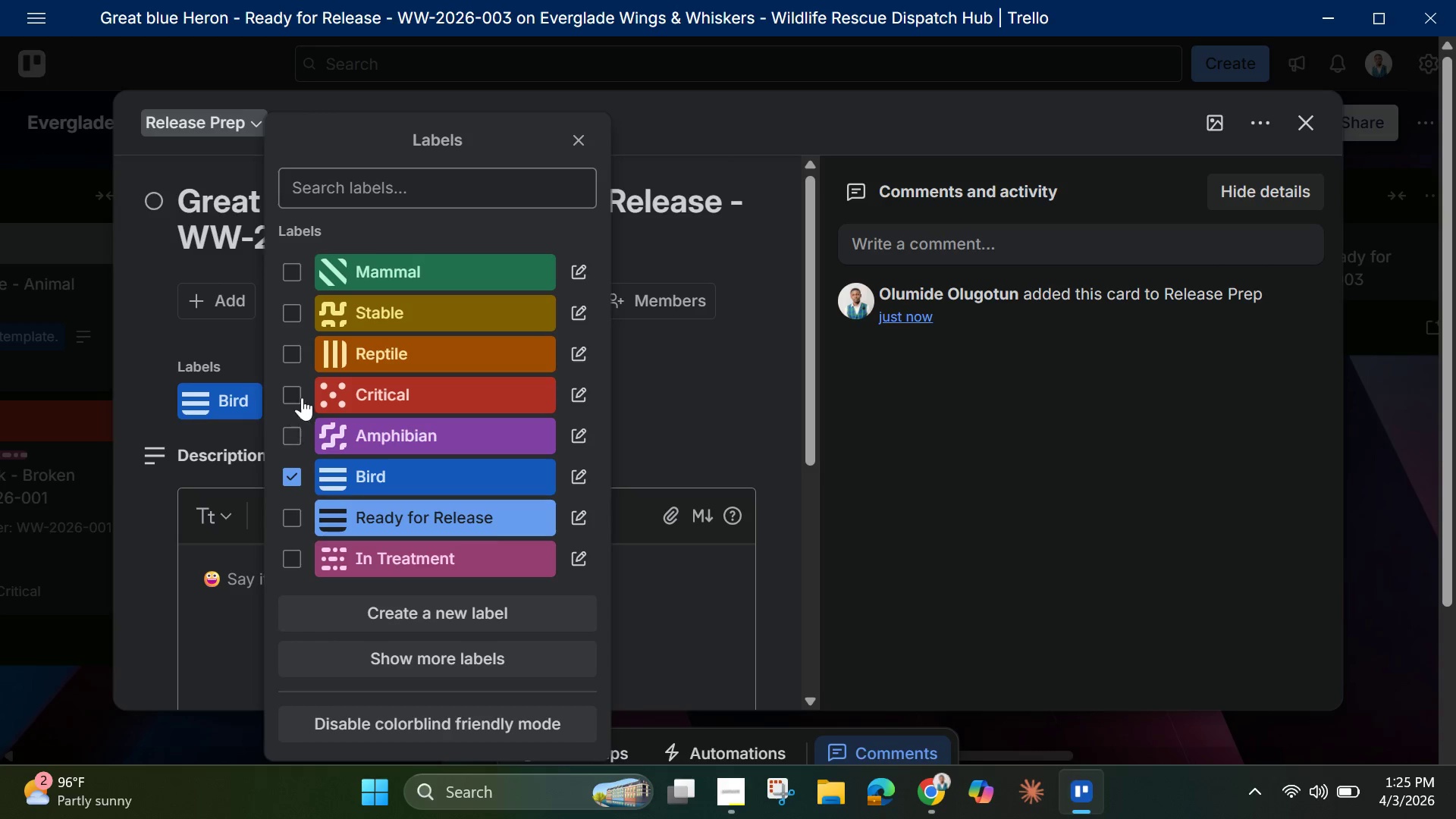 
wait(5.2)
 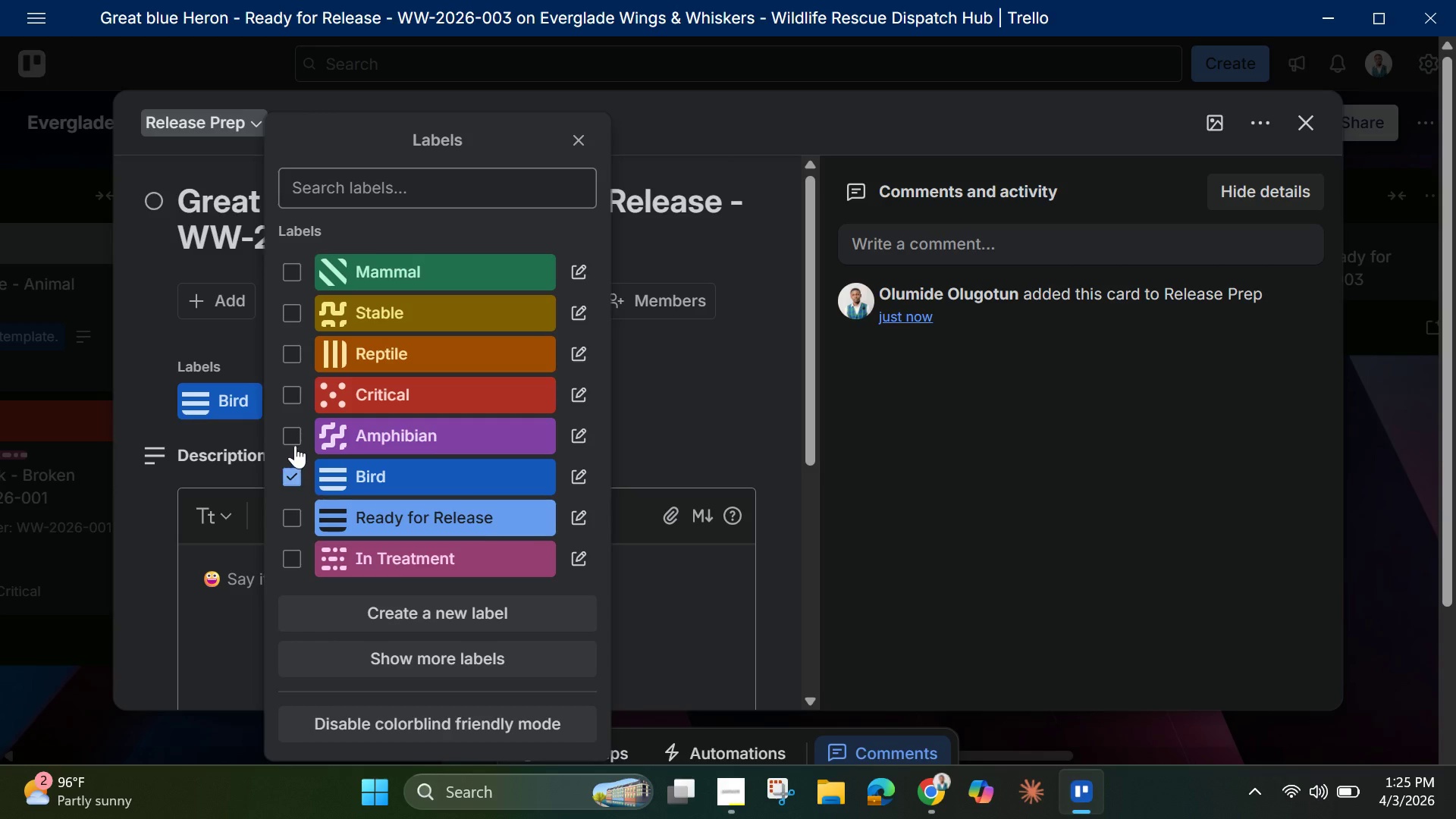 
left_click([293, 518])
 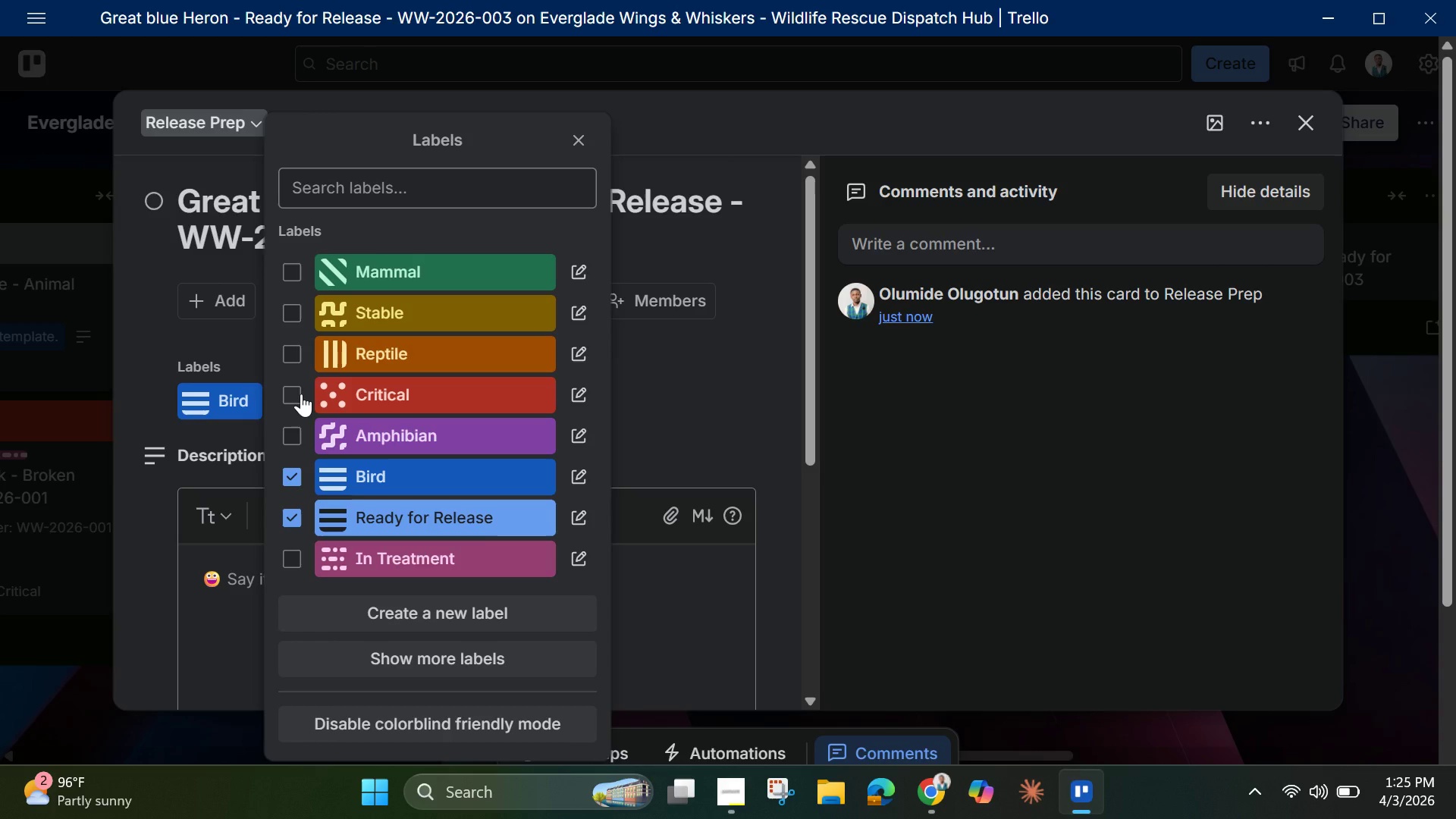 
wait(6.02)
 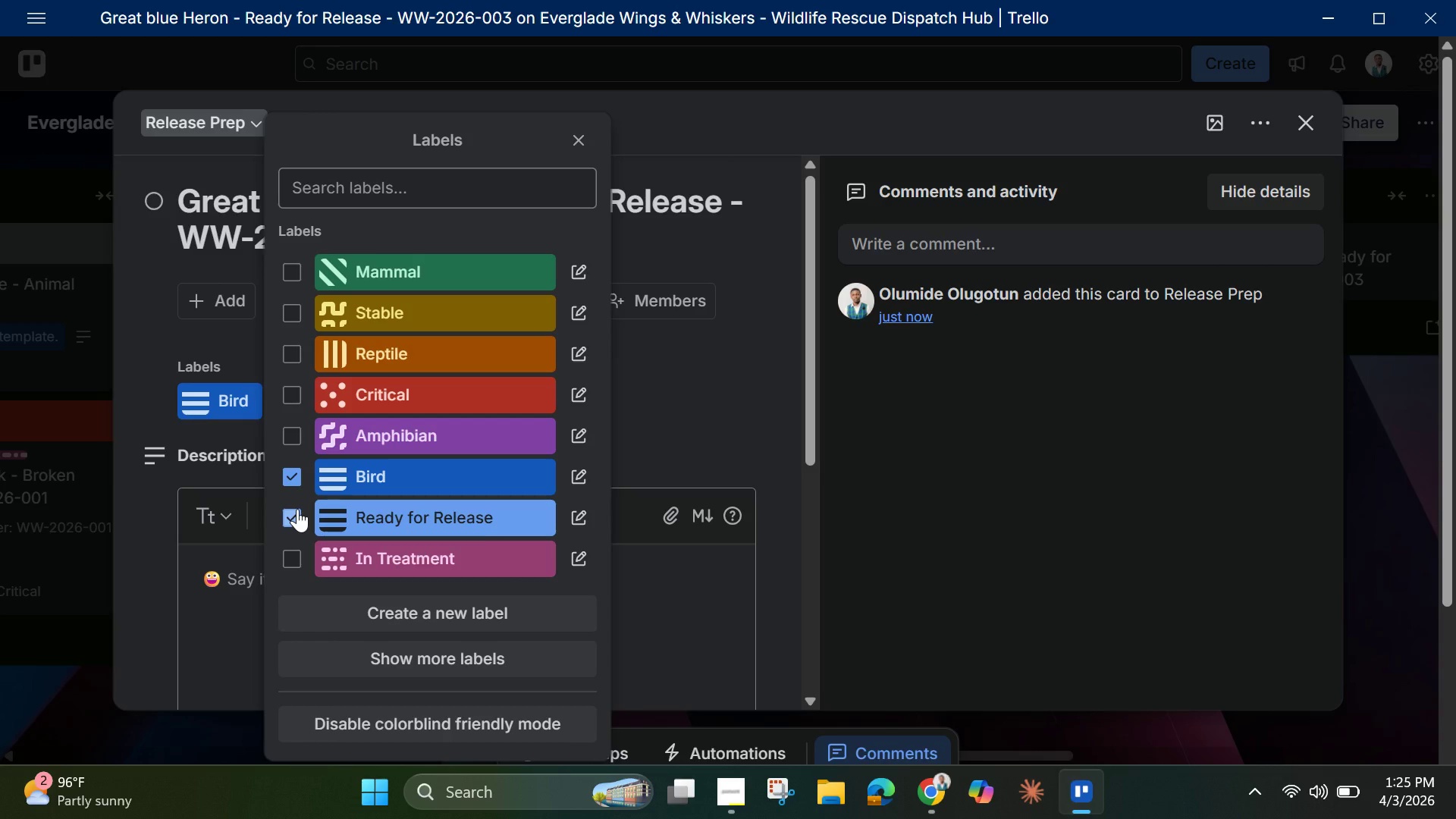 
scroll: coordinate [322, 485], scroll_direction: down, amount: 3.0
 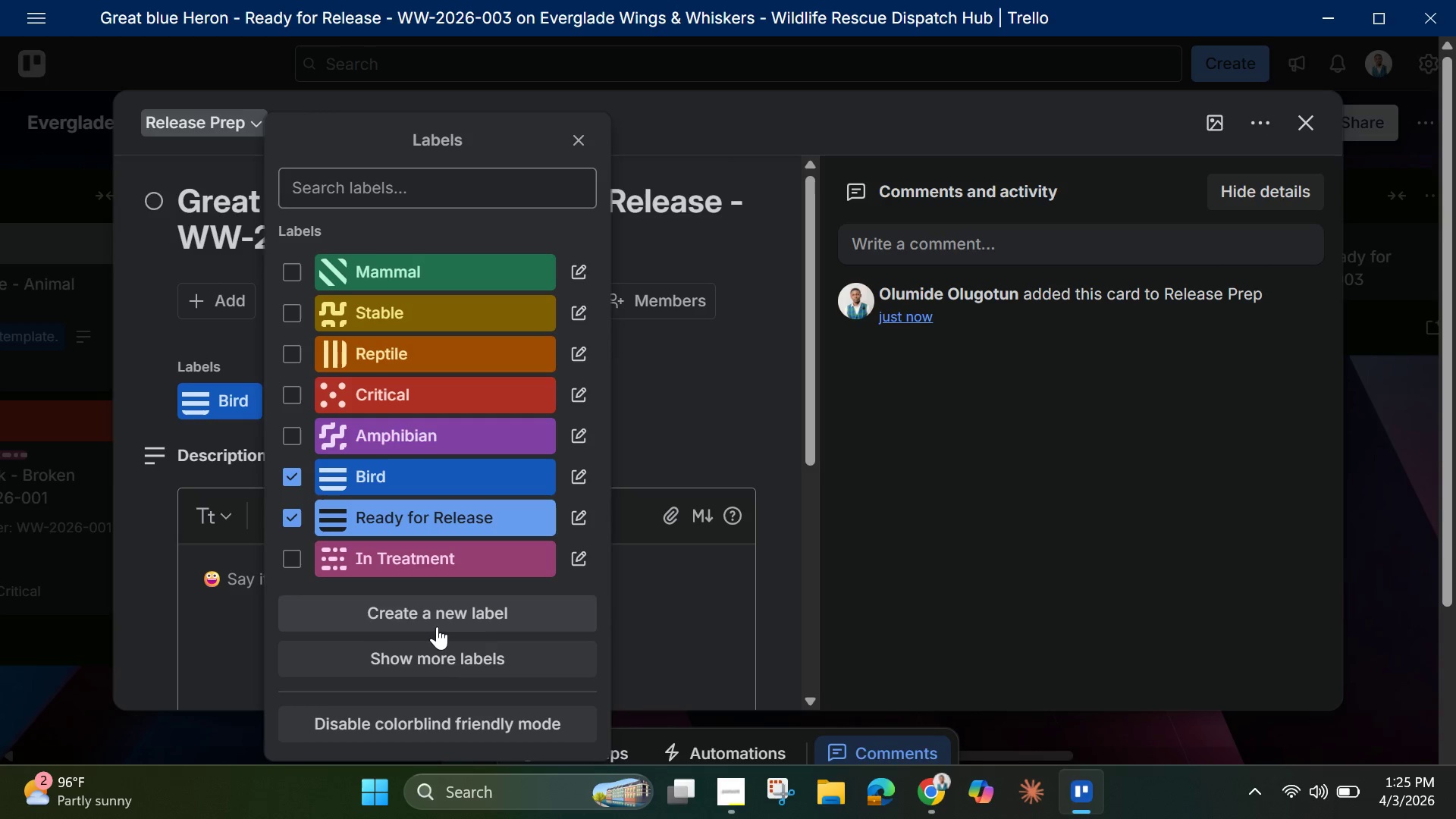 
left_click([437, 660])
 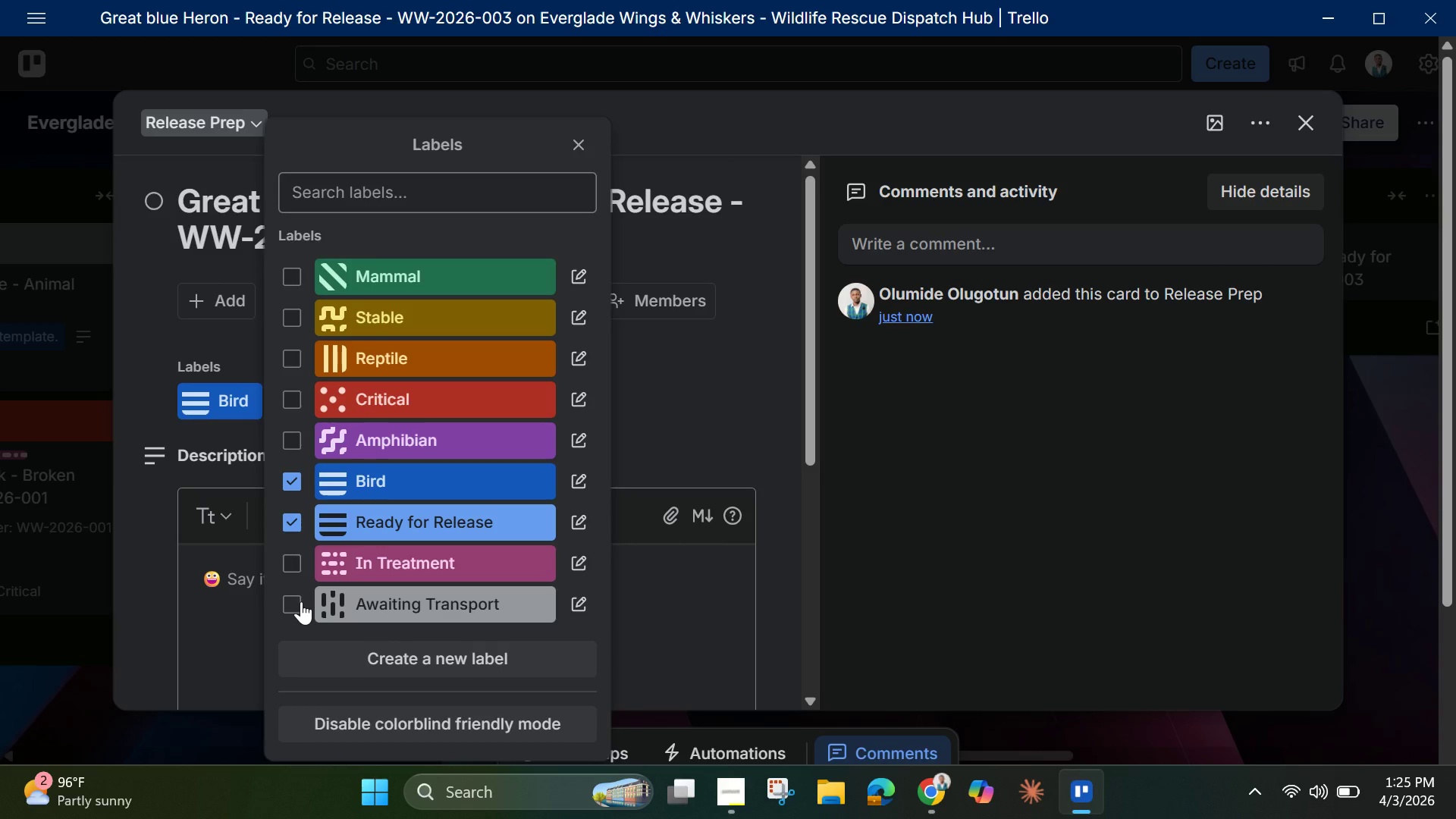 
left_click([301, 601])
 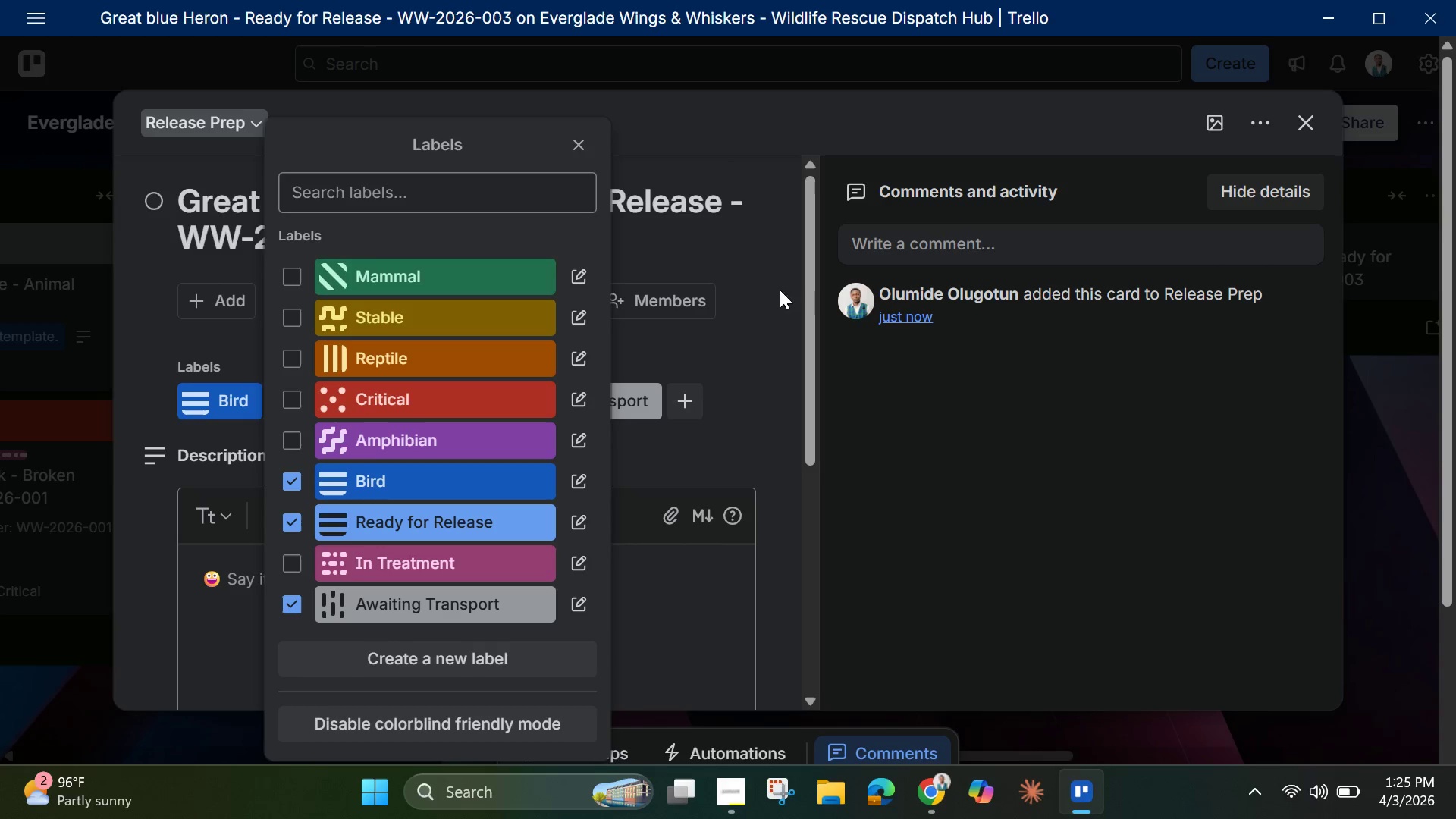 
wait(5.28)
 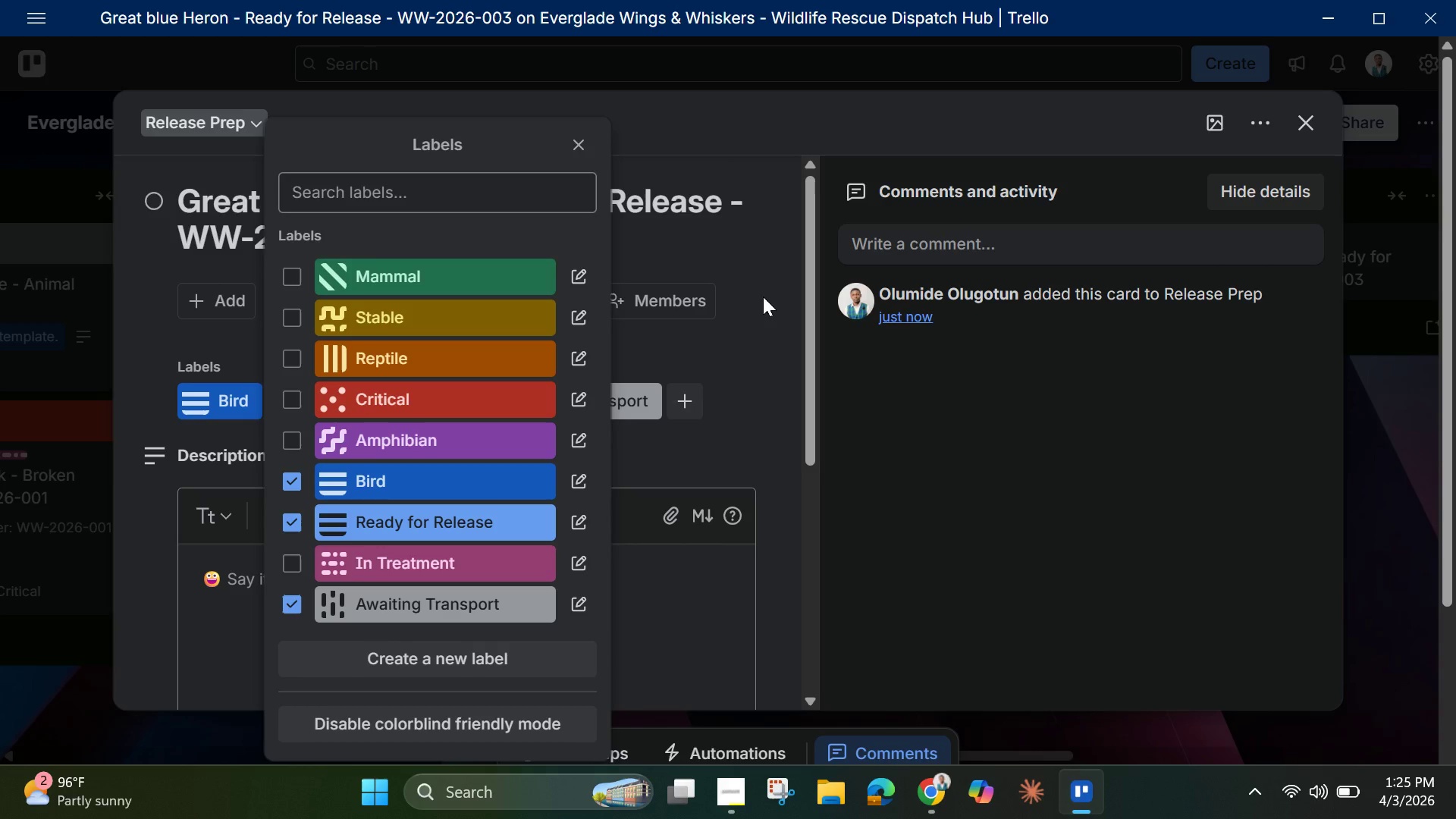 
left_click([583, 146])
 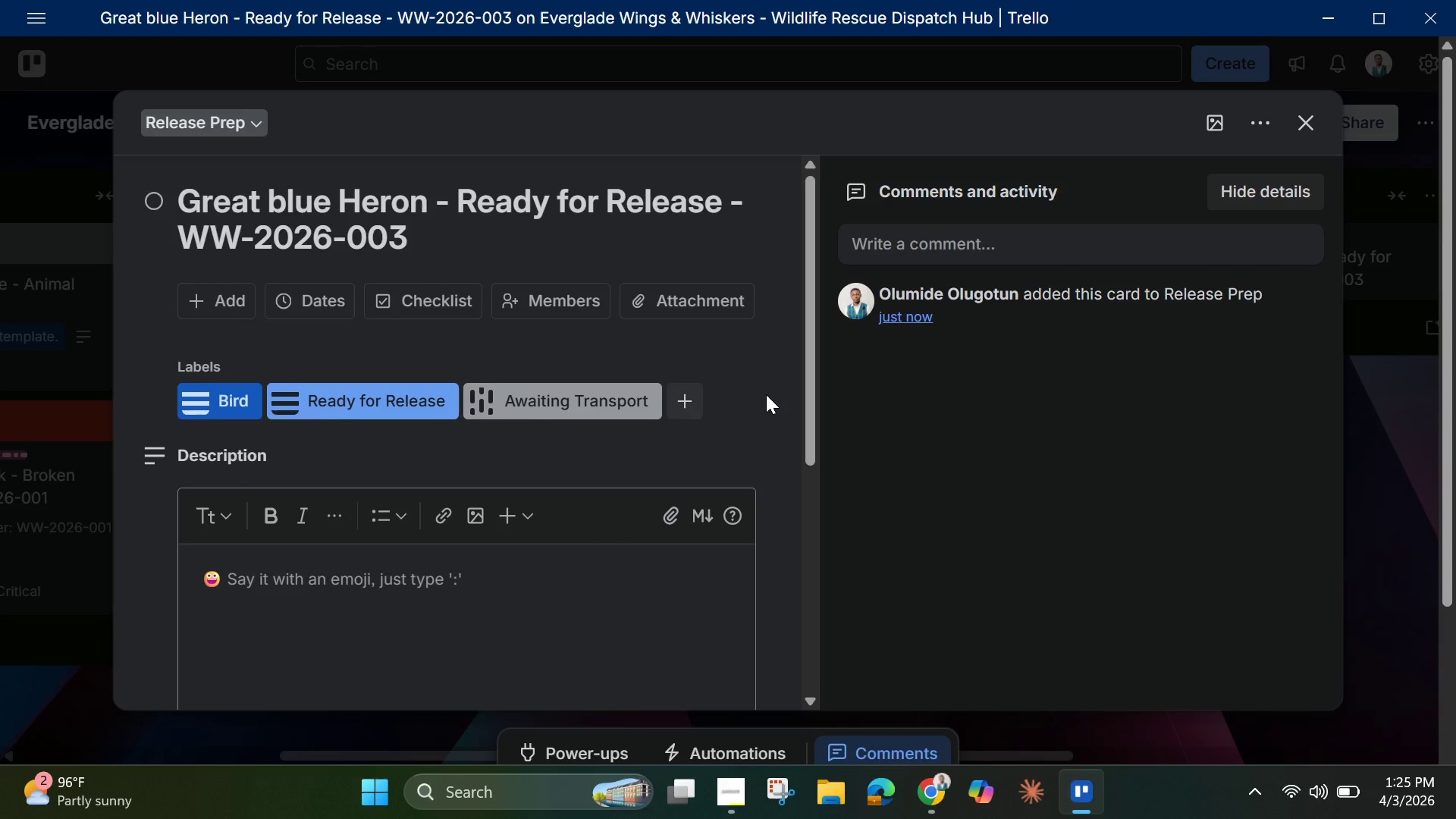 
scroll: coordinate [766, 396], scroll_direction: down, amount: 2.0
 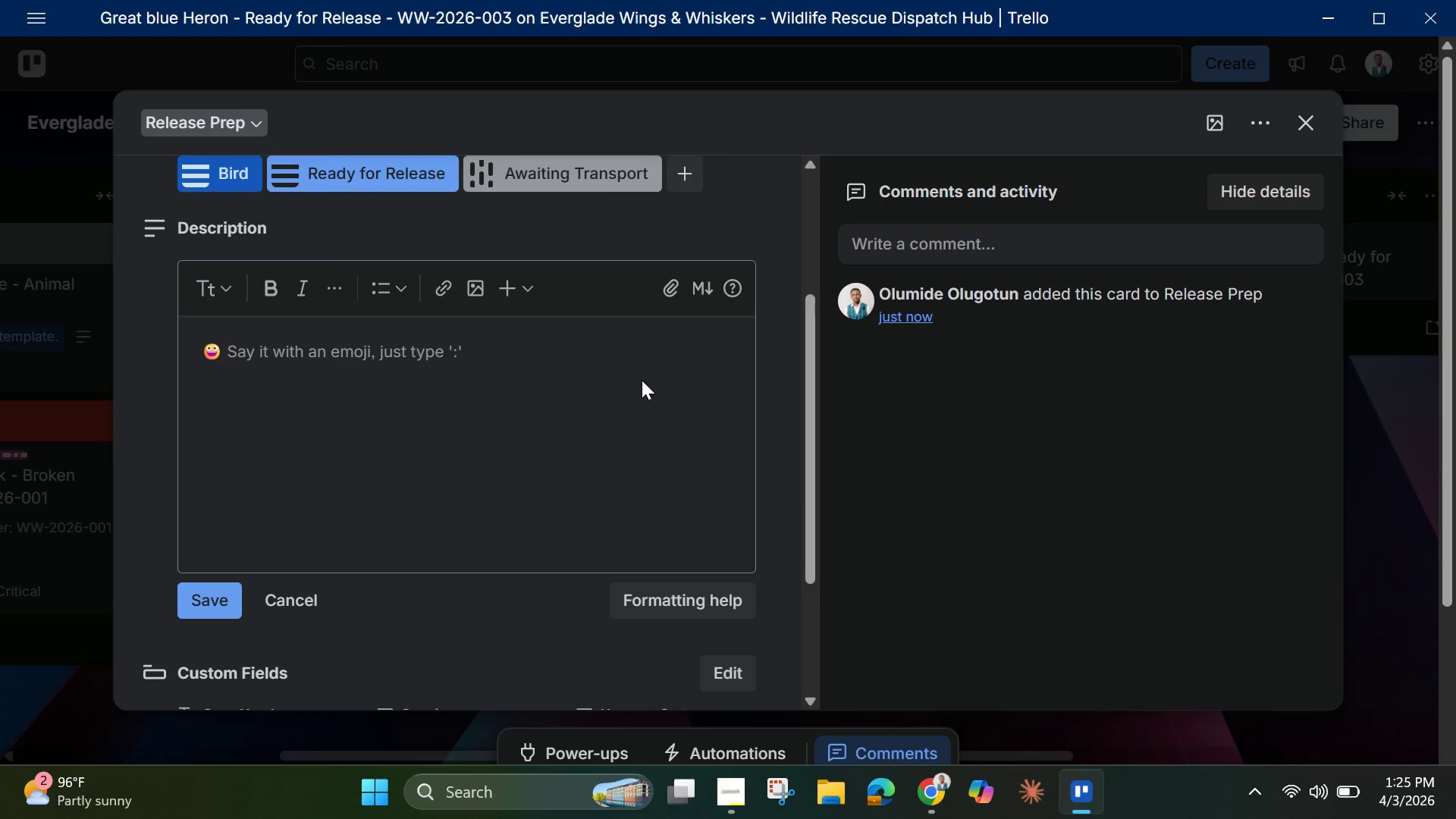 
wait(7.18)
 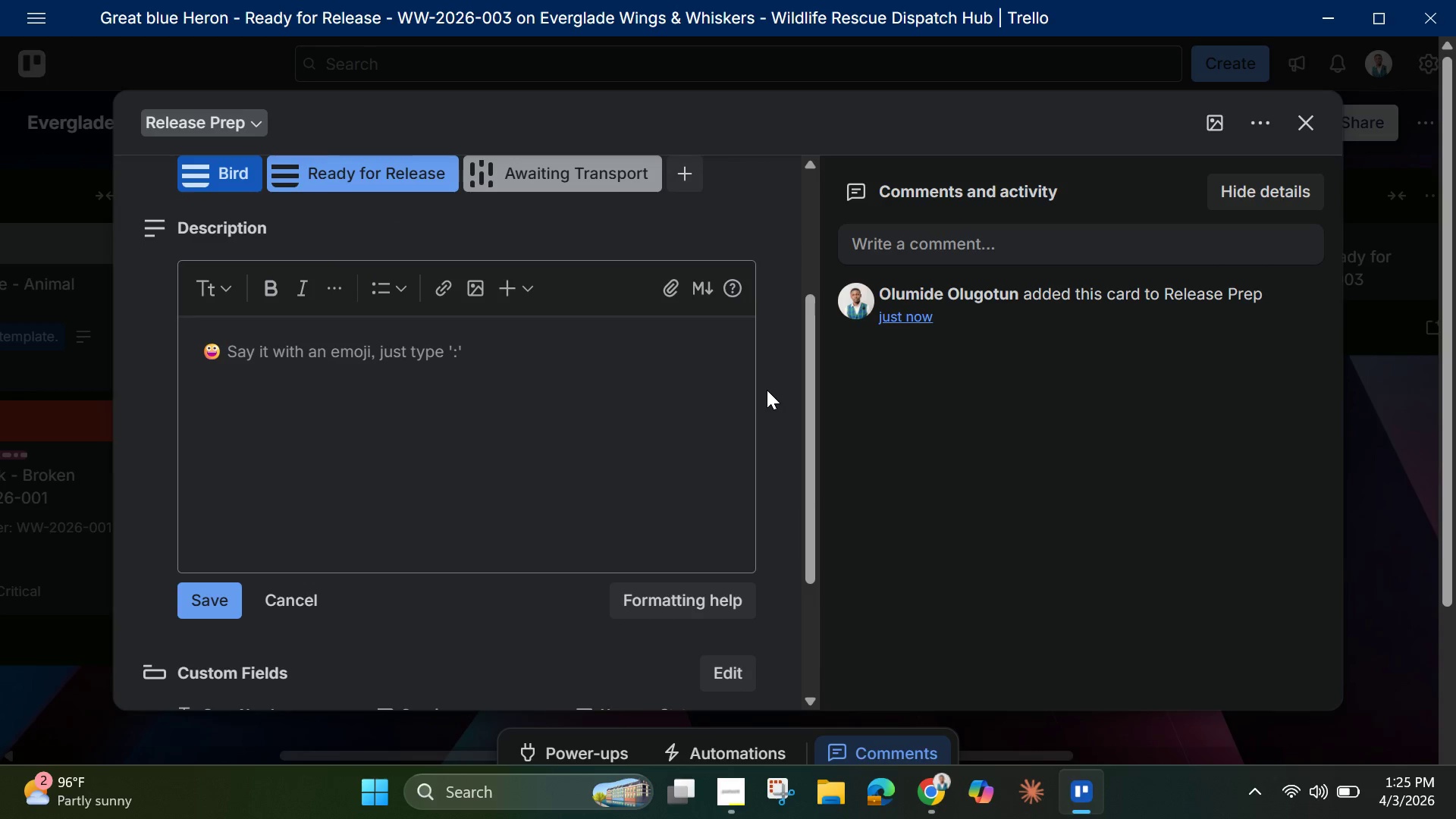 
left_click([1219, 124])
 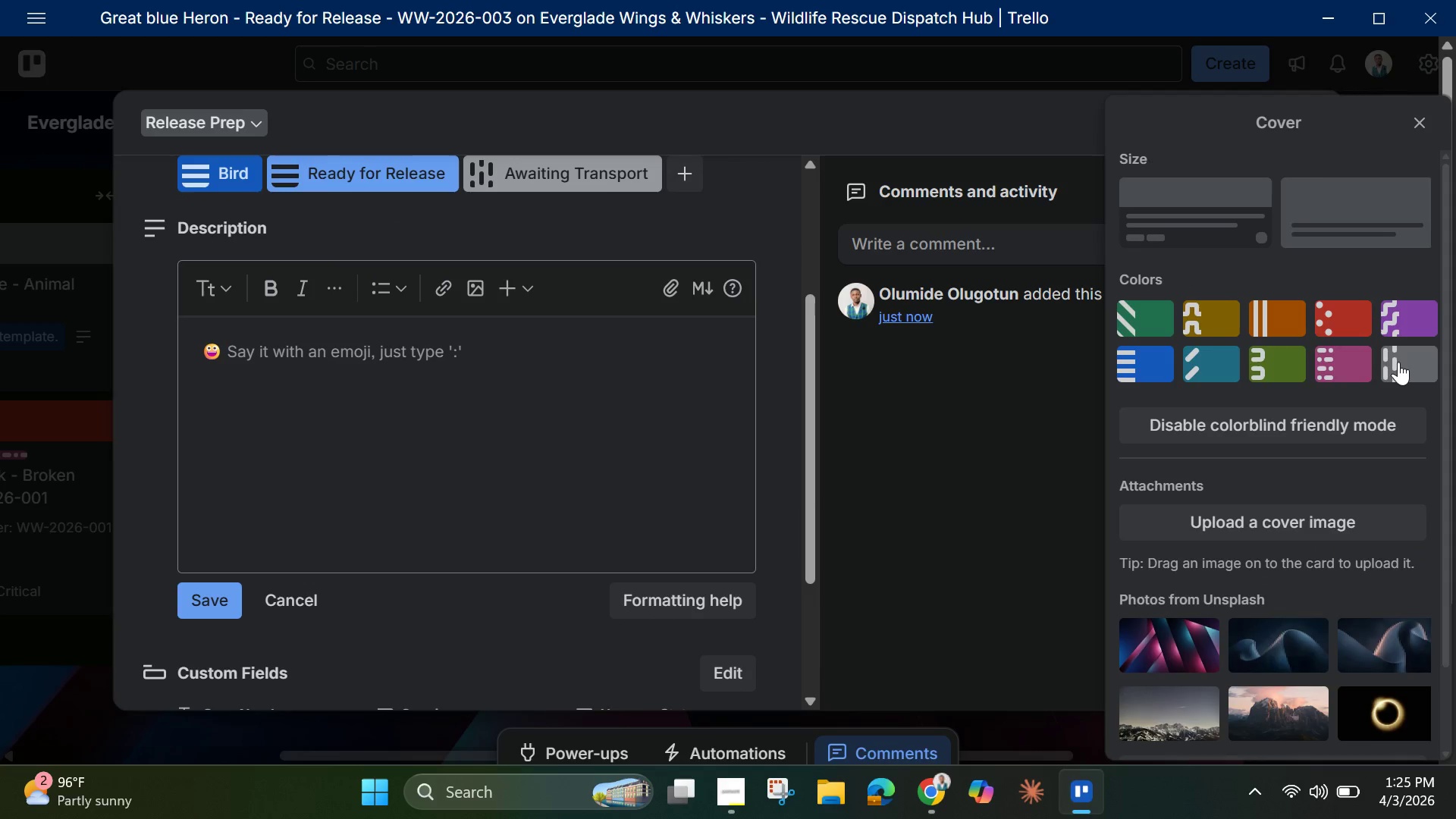 
left_click([1407, 364])
 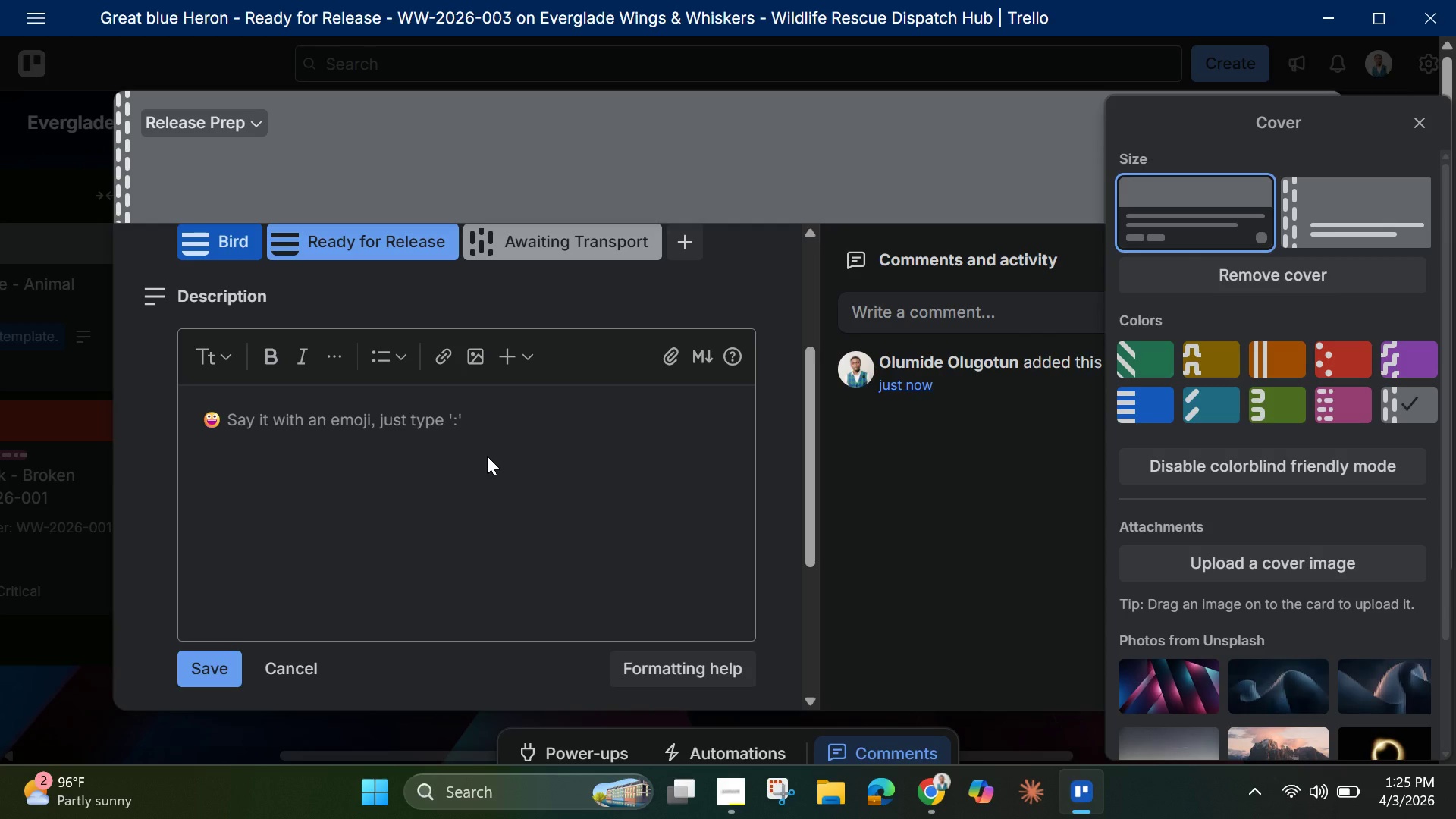 
left_click([487, 456])
 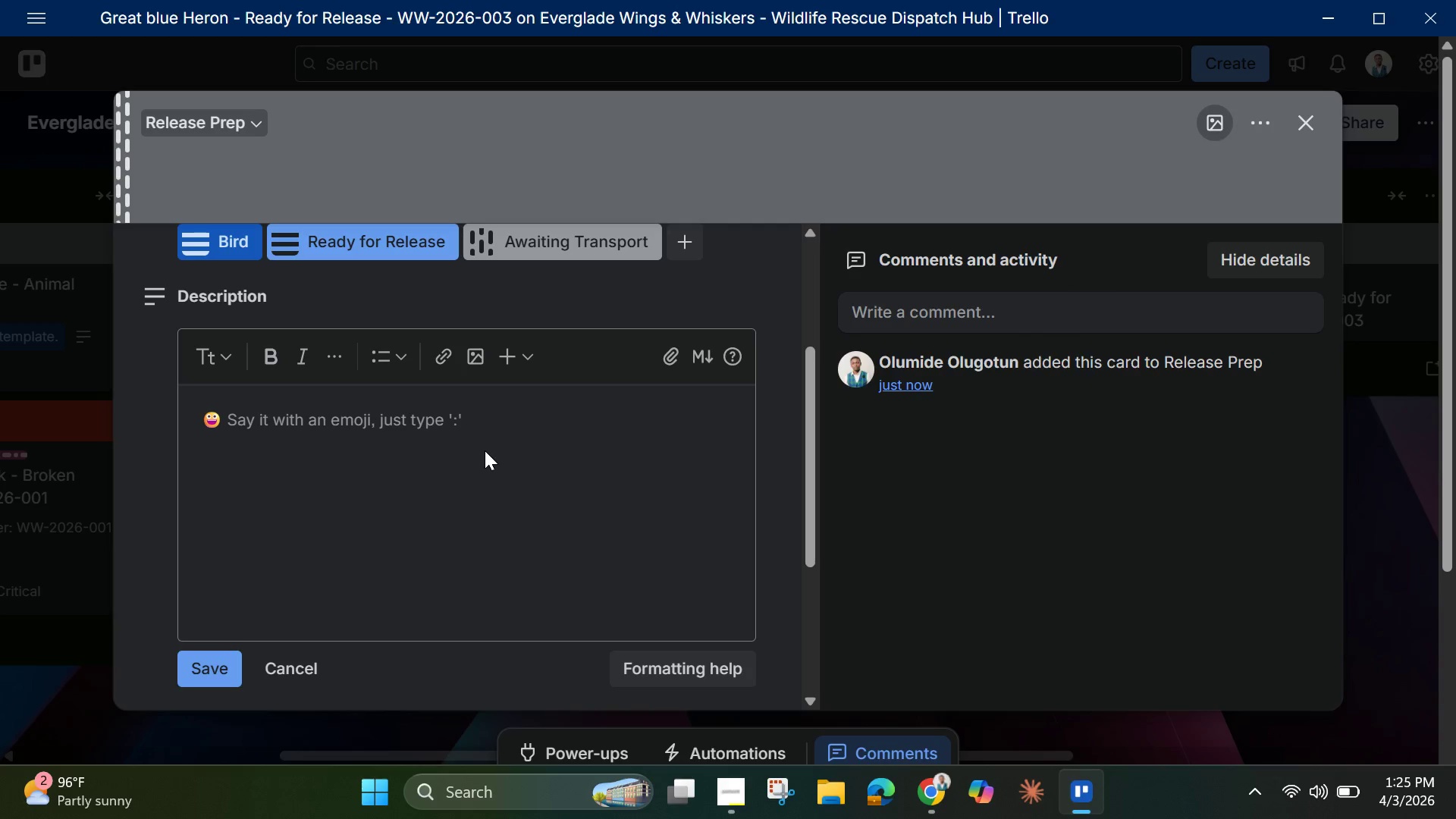 
left_click([343, 425])
 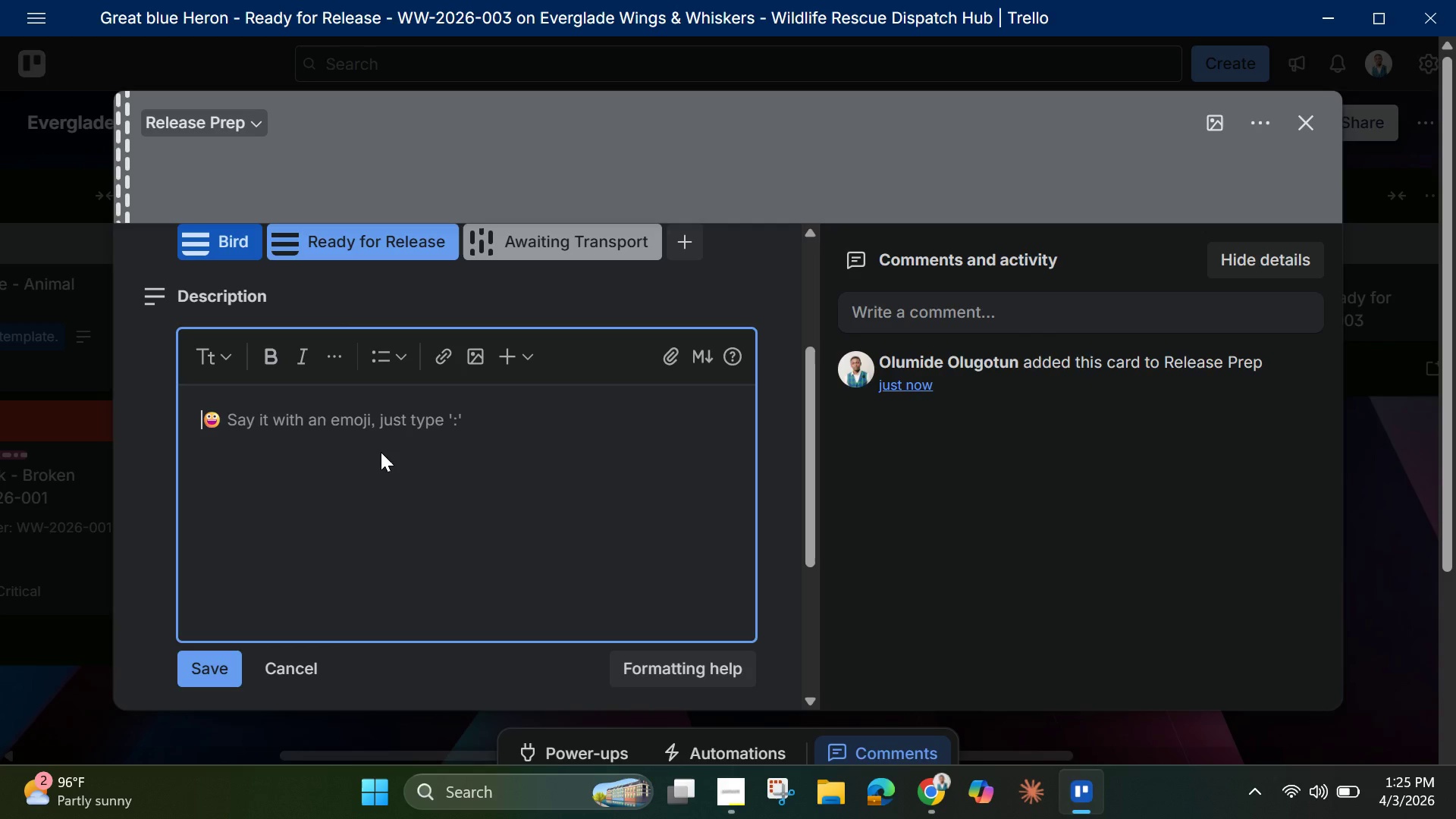 
wait(6.86)
 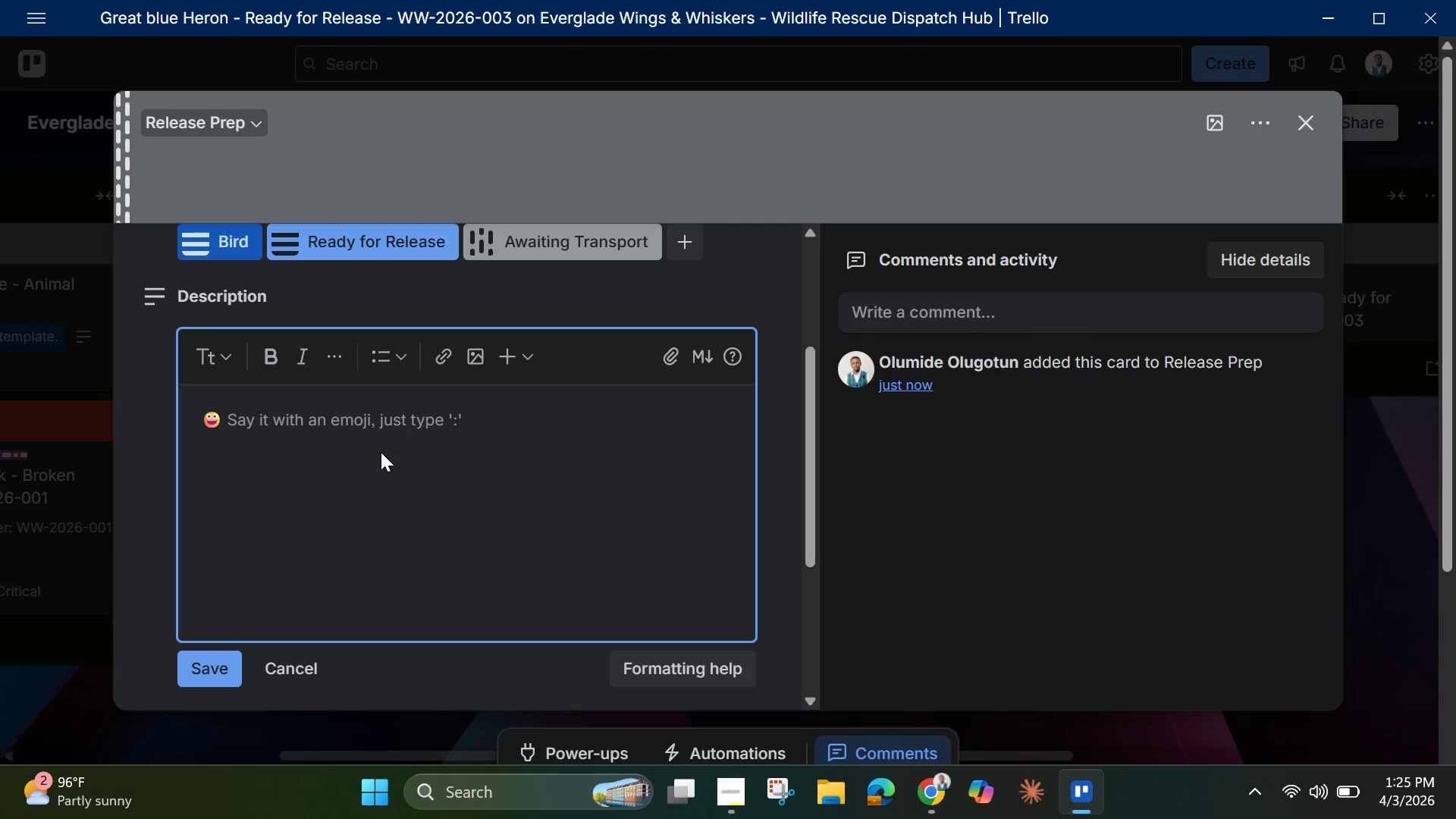 
scroll: coordinate [400, 429], scroll_direction: down, amount: 2.0
 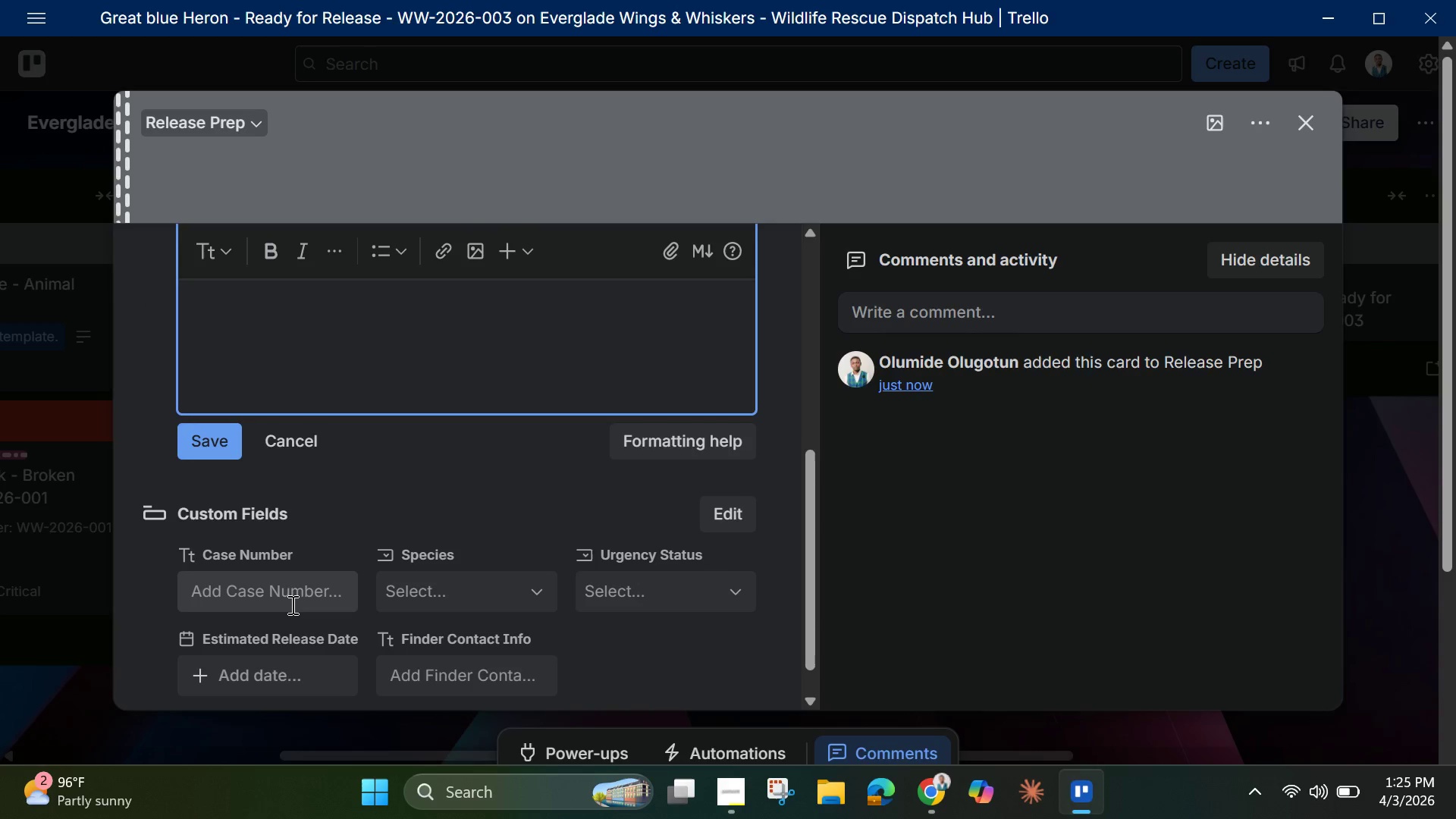 
left_click([293, 604])
 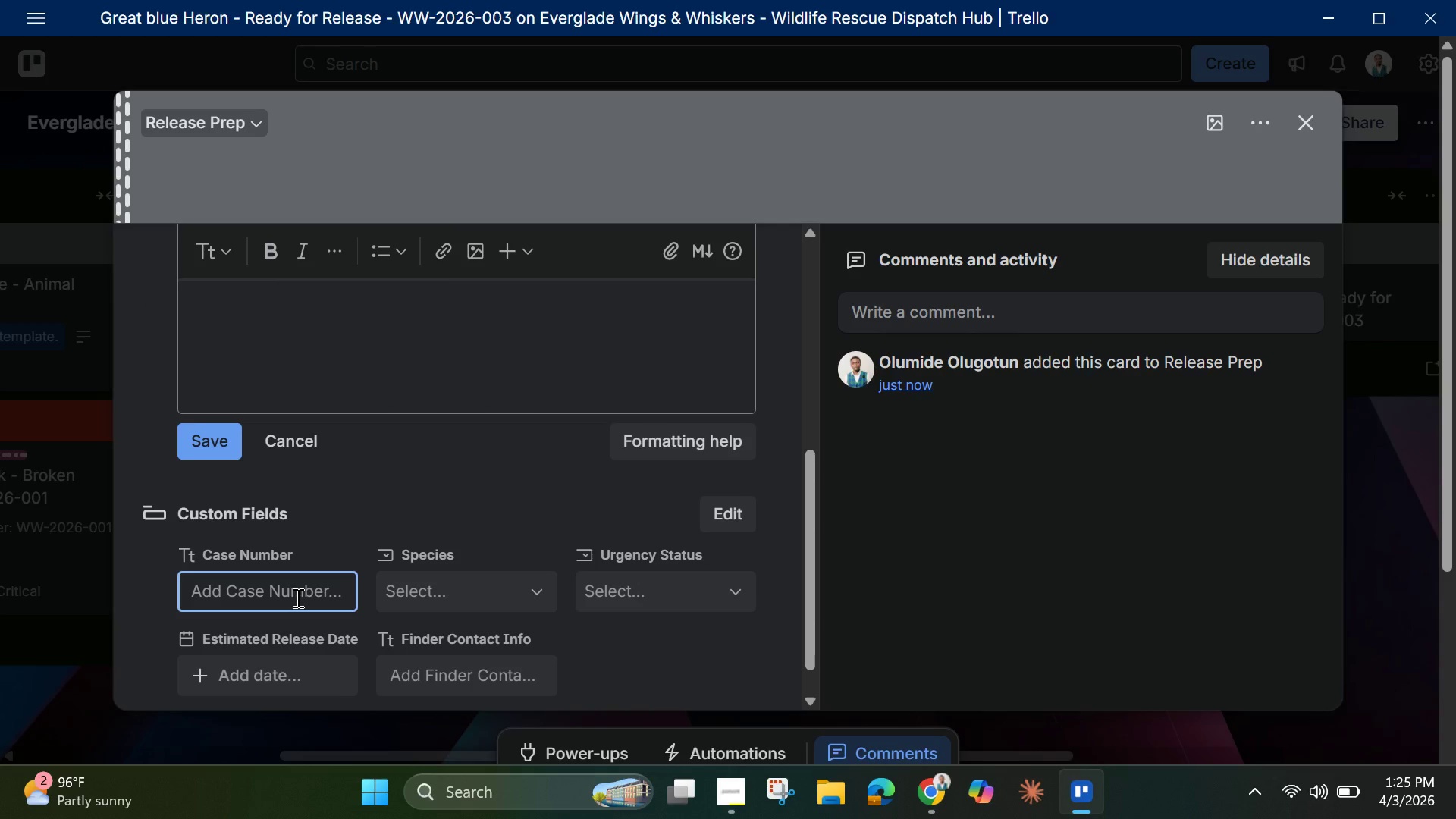 
type(WW-2026-003)
 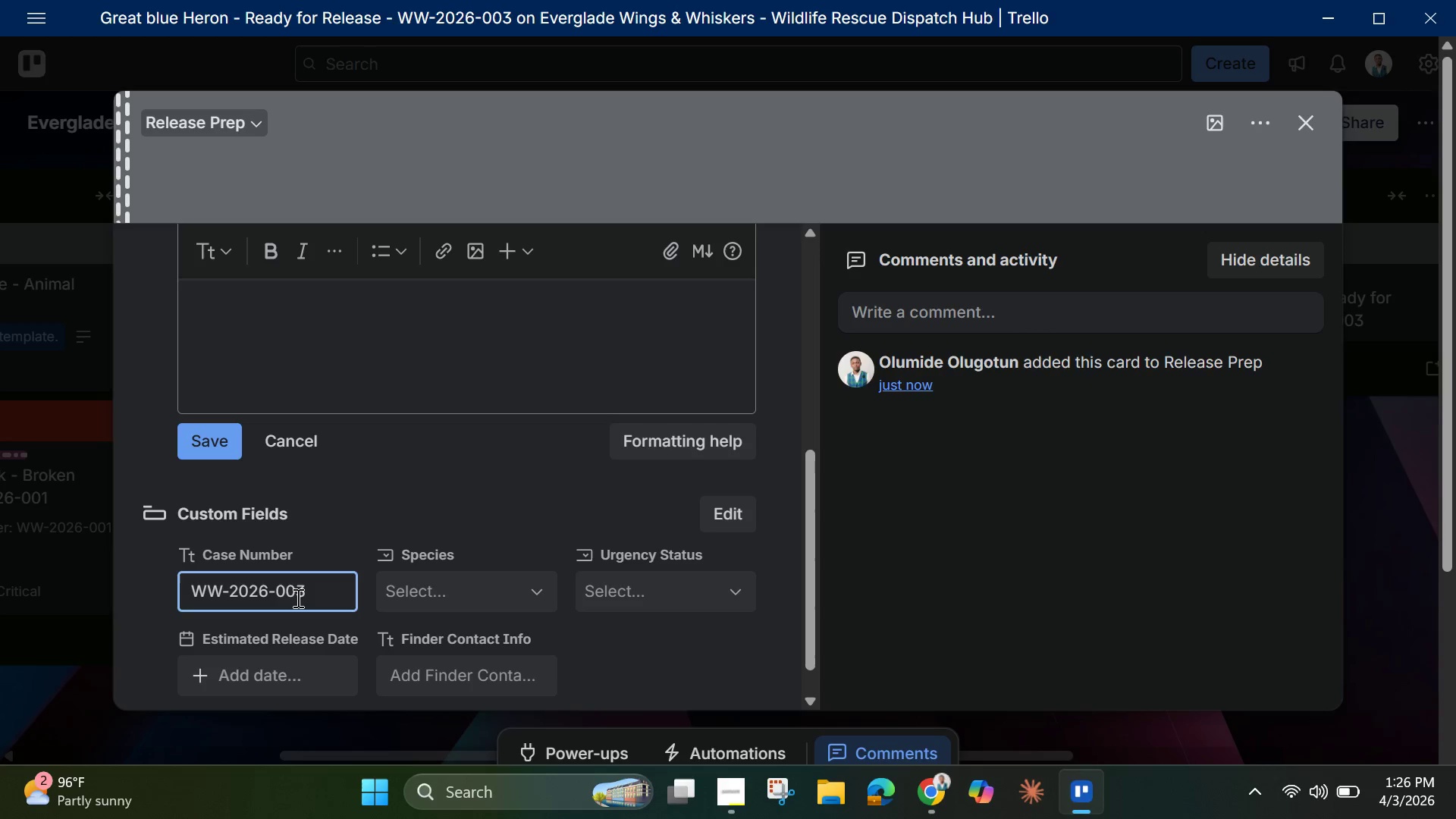 
key(Enter)
 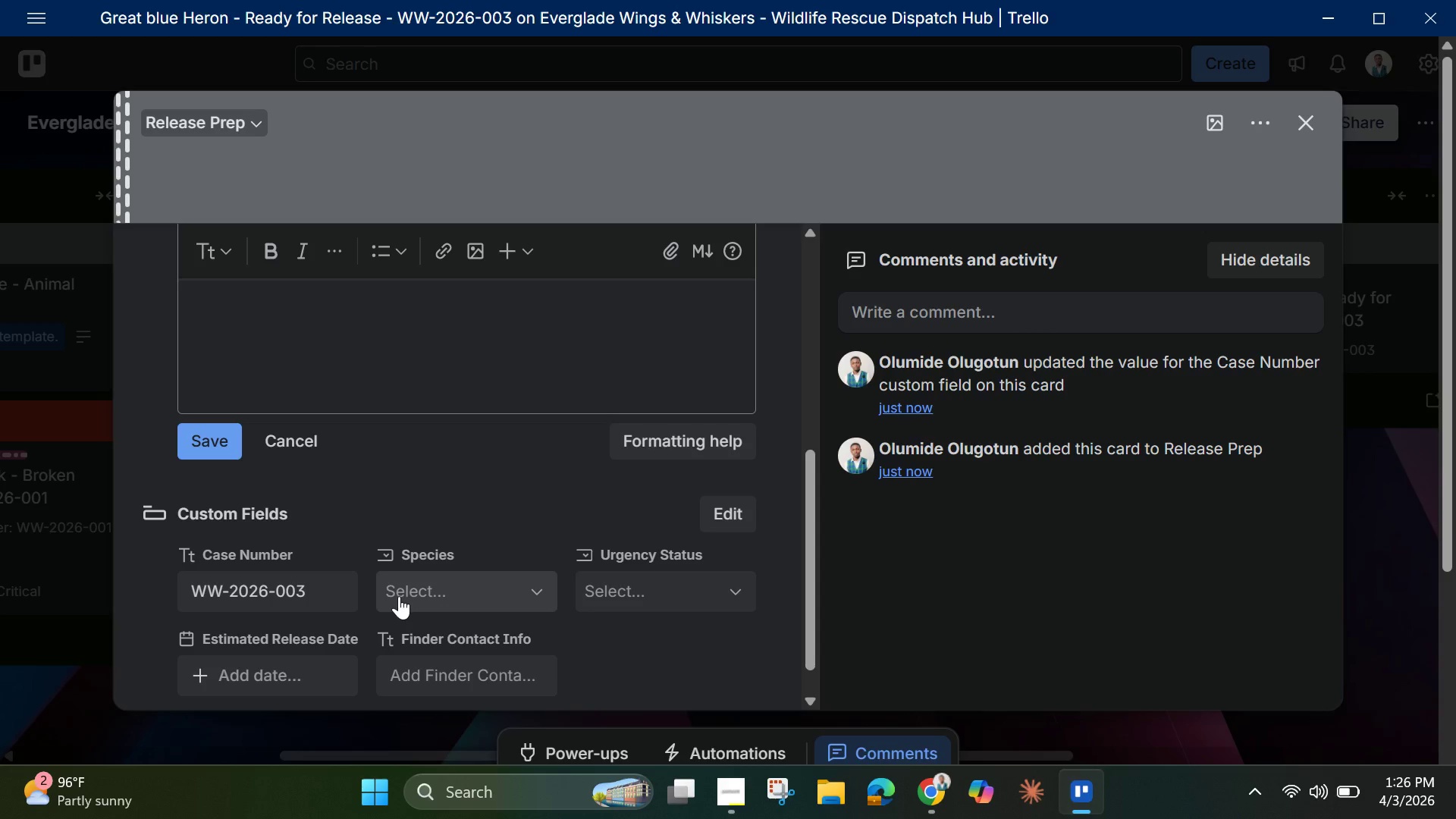 
left_click([414, 588])
 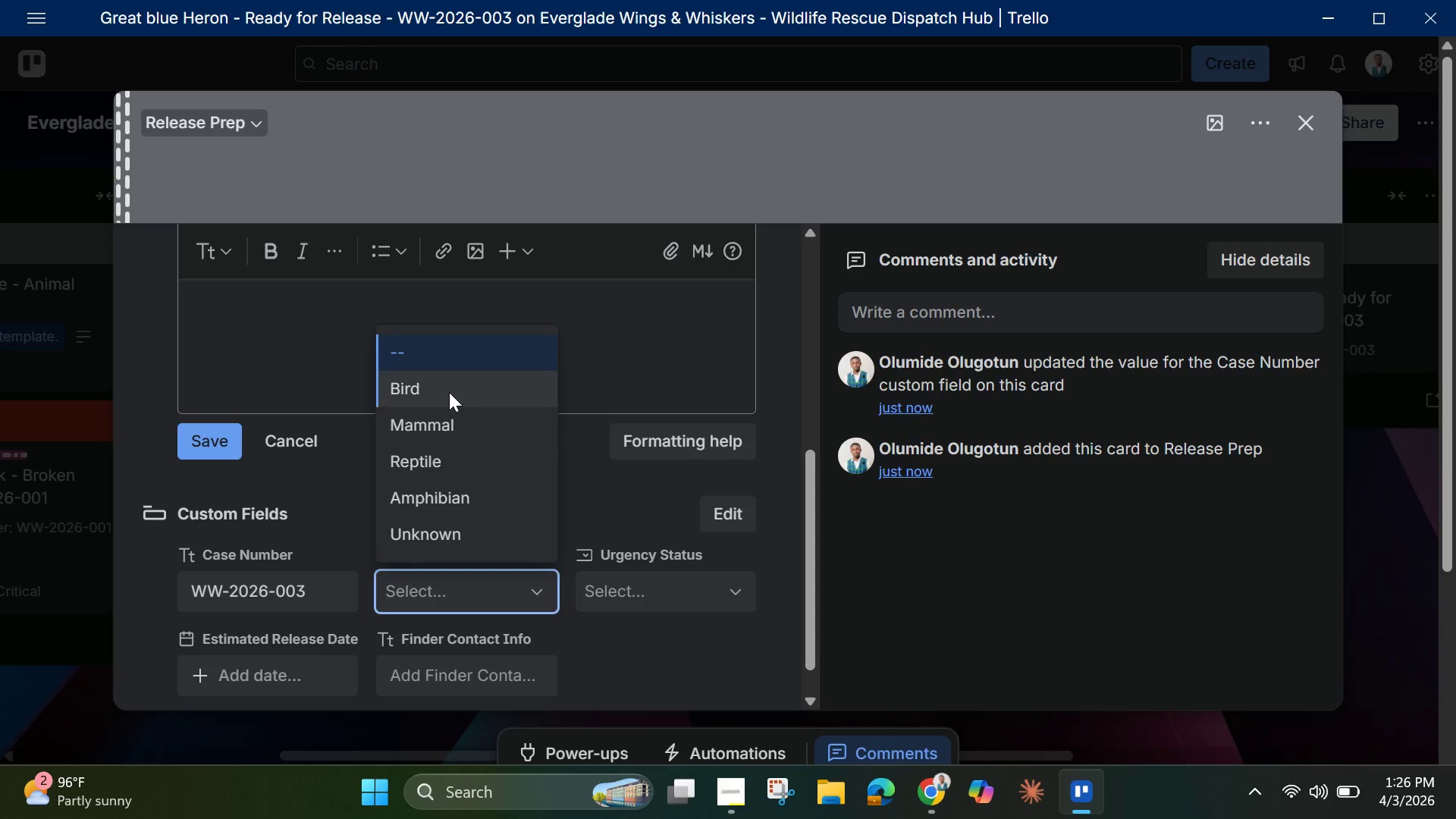 
left_click([449, 392])
 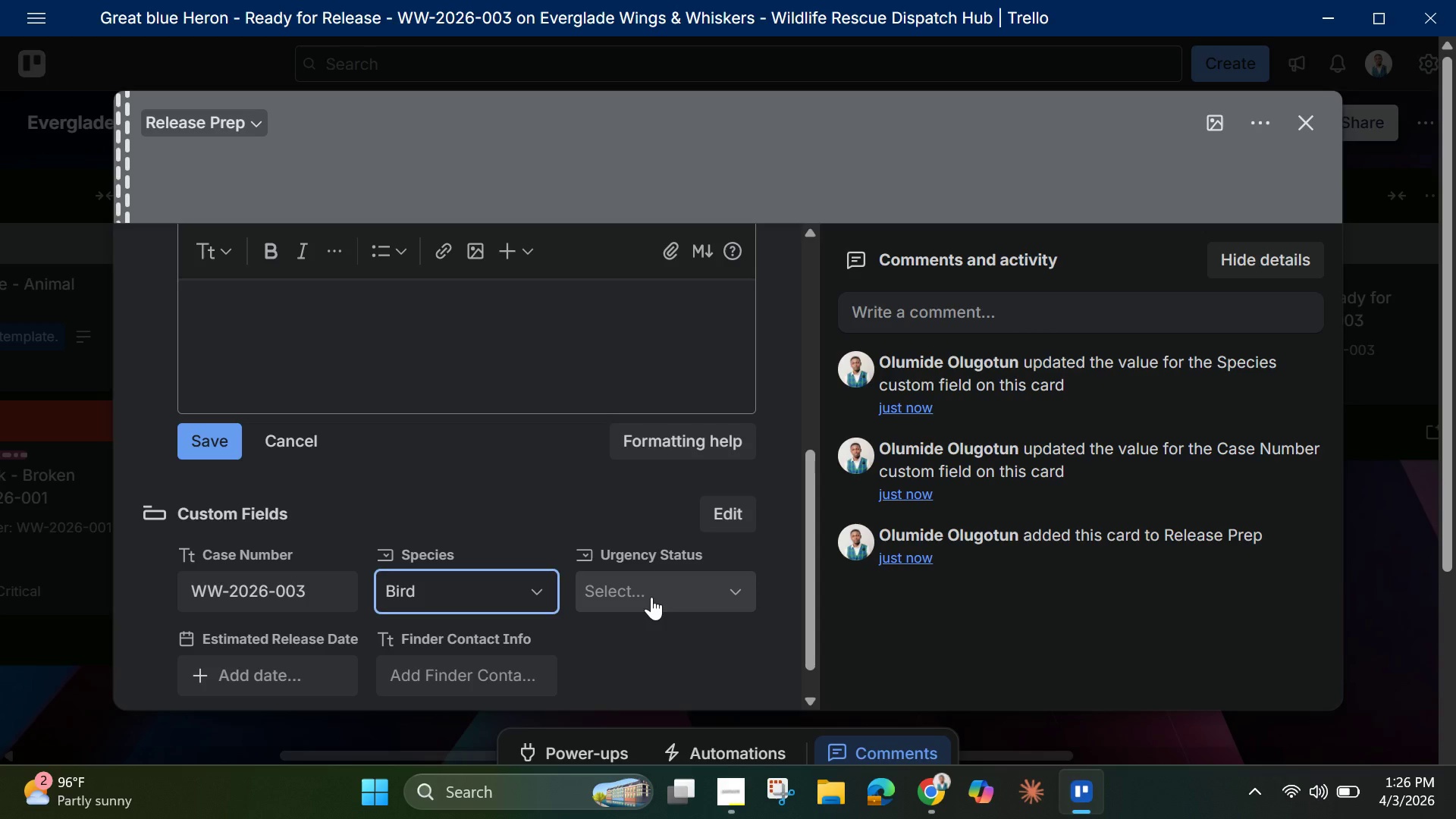 
left_click([651, 597])
 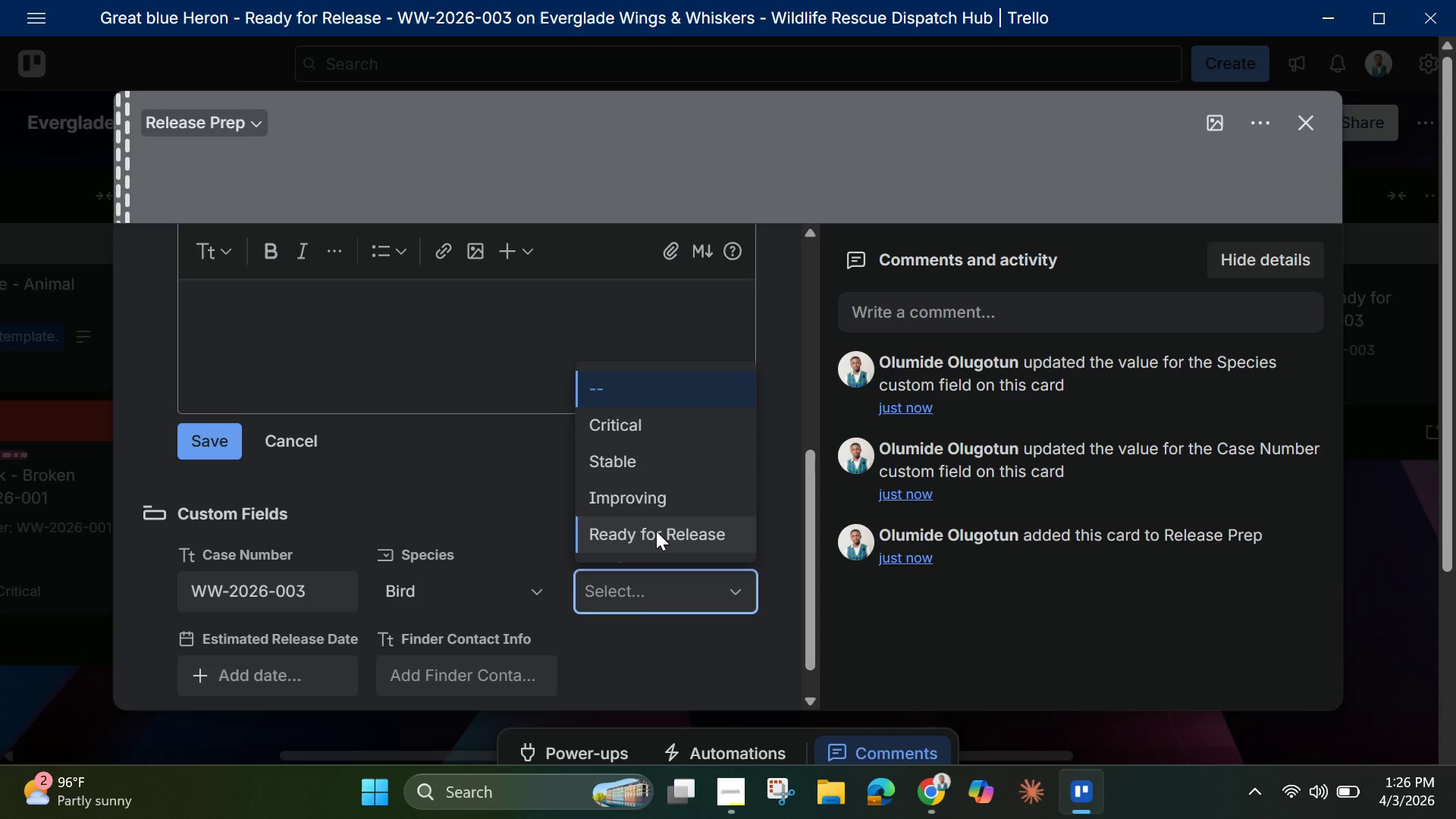 
left_click([656, 535])
 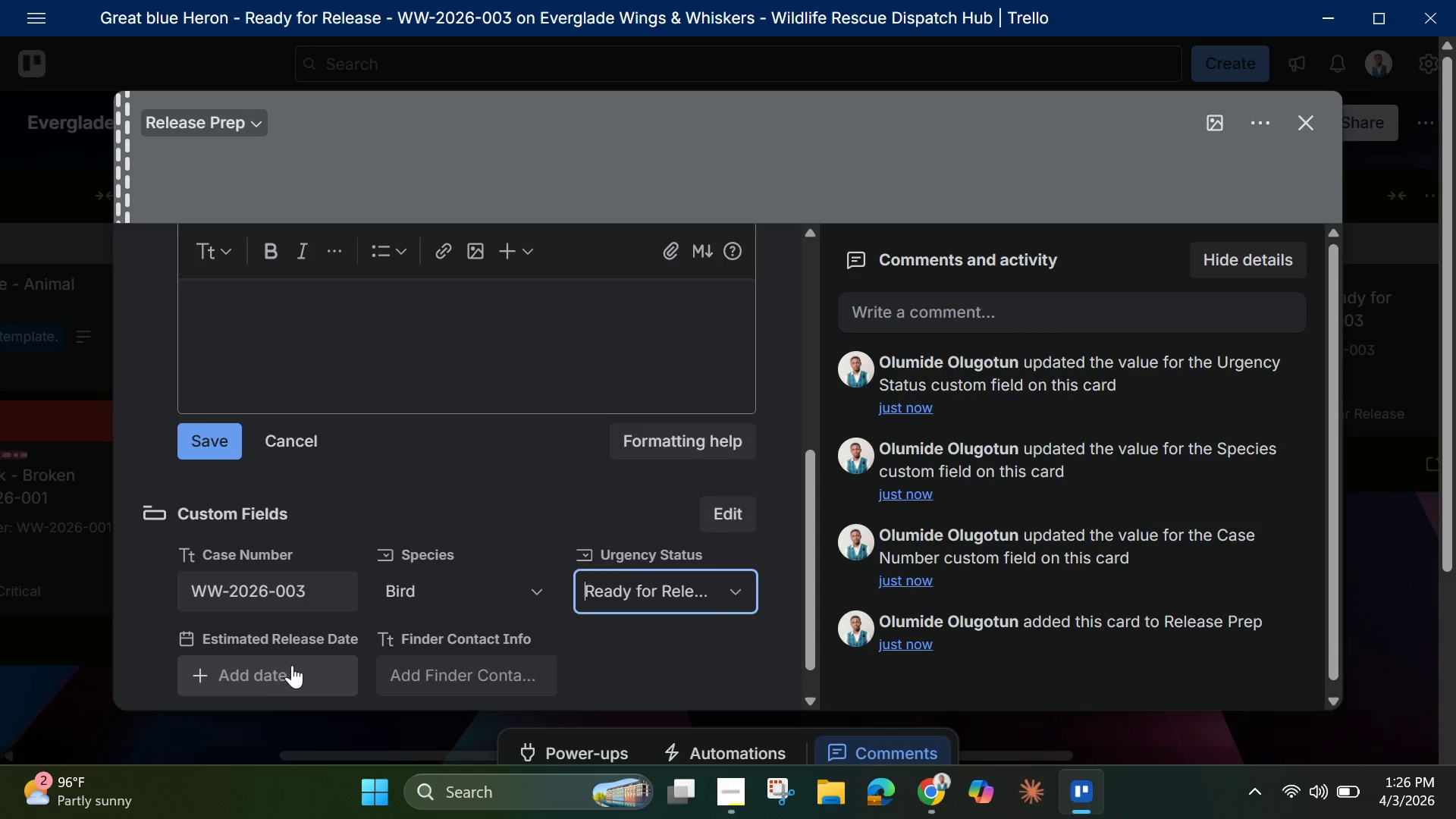 
wait(6.92)
 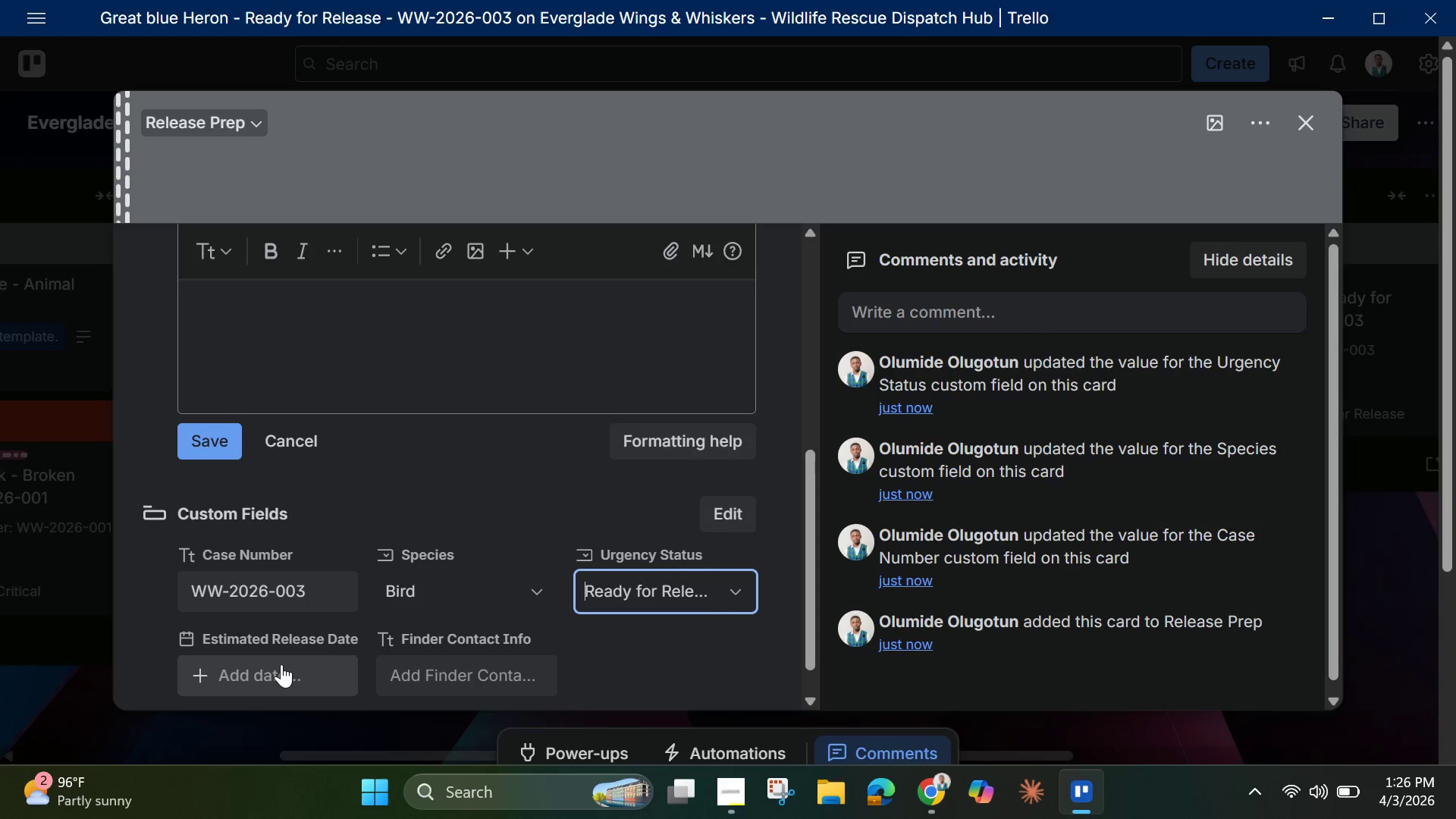 
left_click([314, 673])
 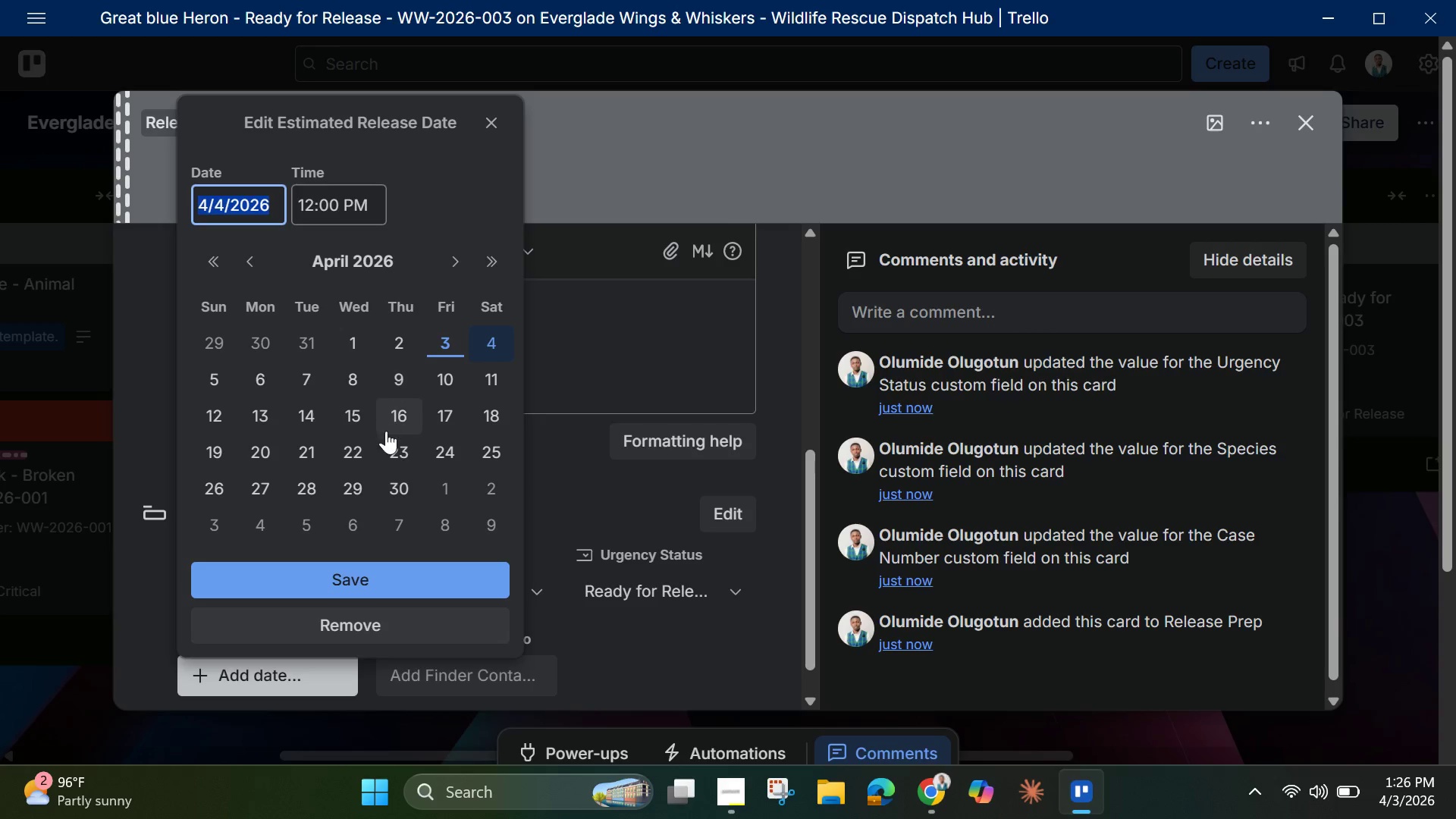 
wait(5.2)
 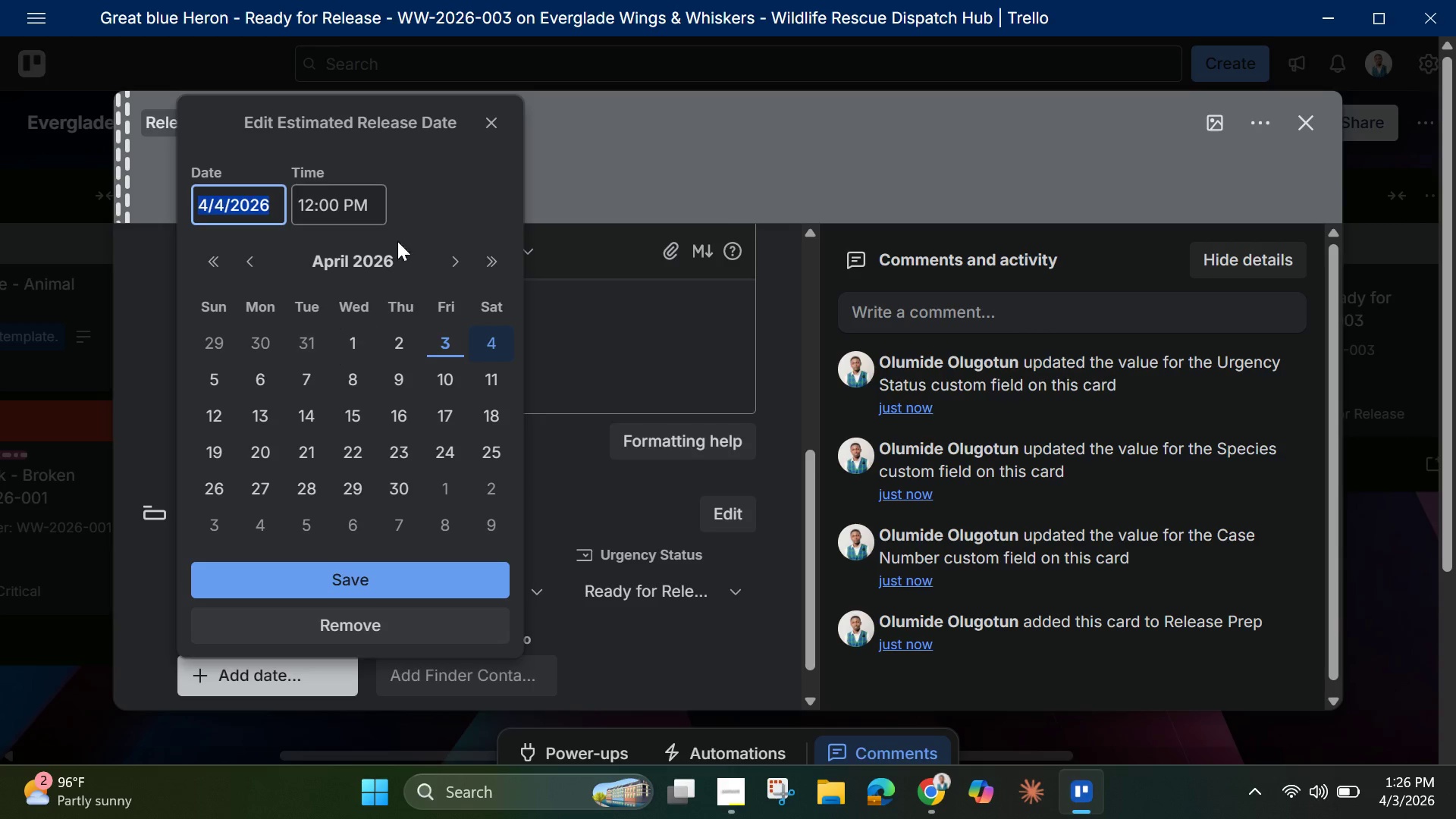 
left_click([448, 373])
 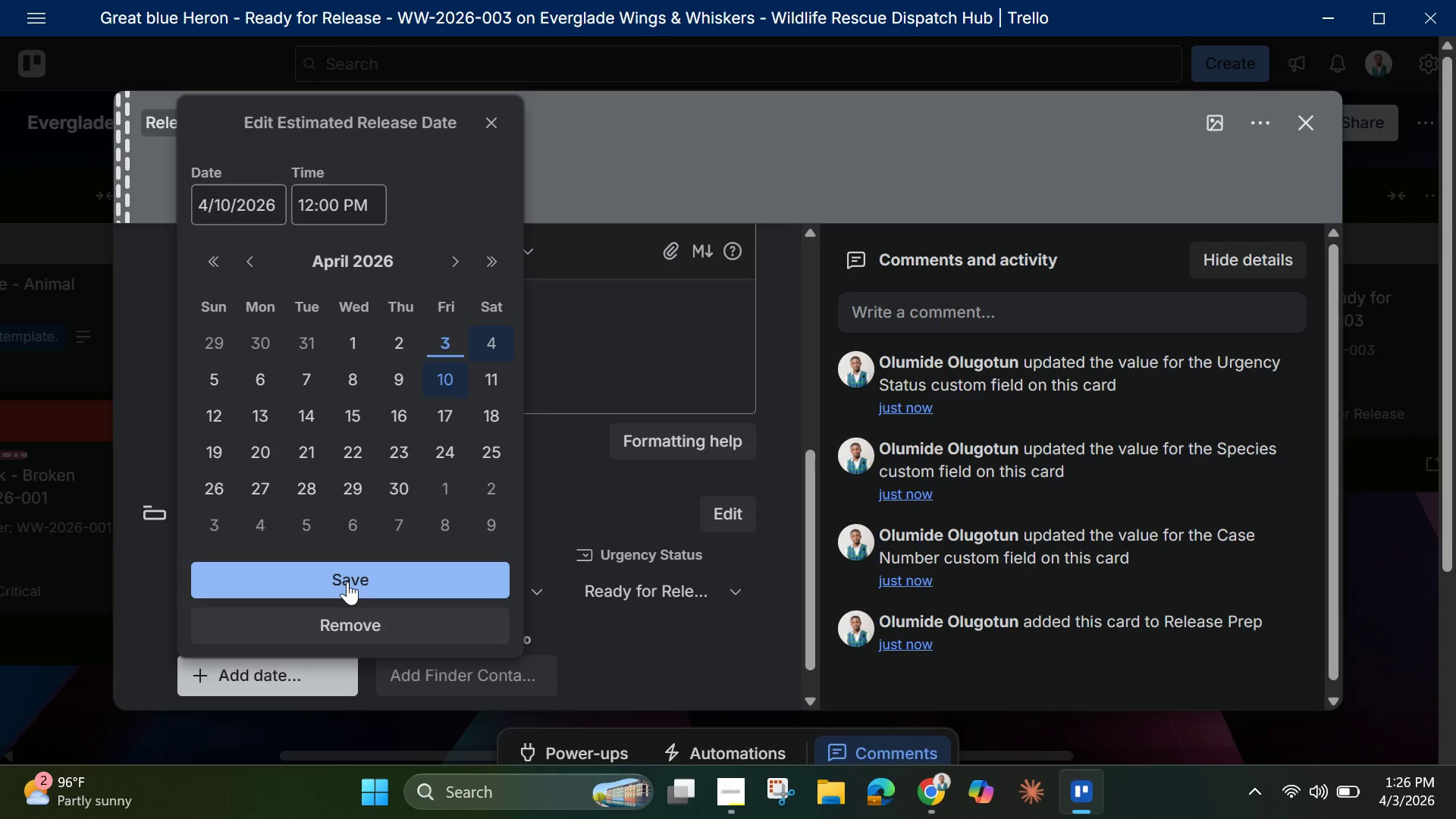 
left_click([347, 582])
 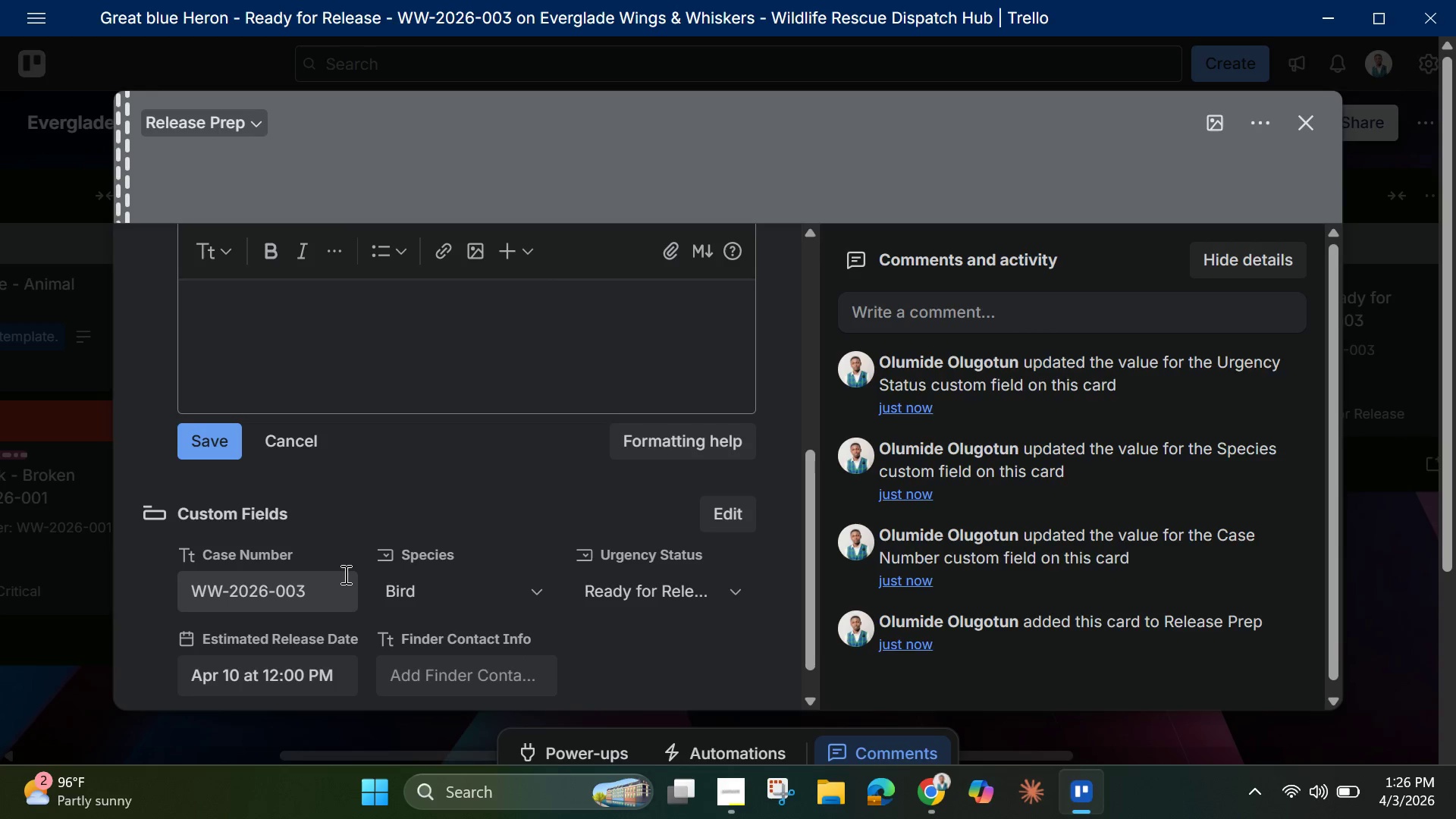 
mouse_move([335, 555])
 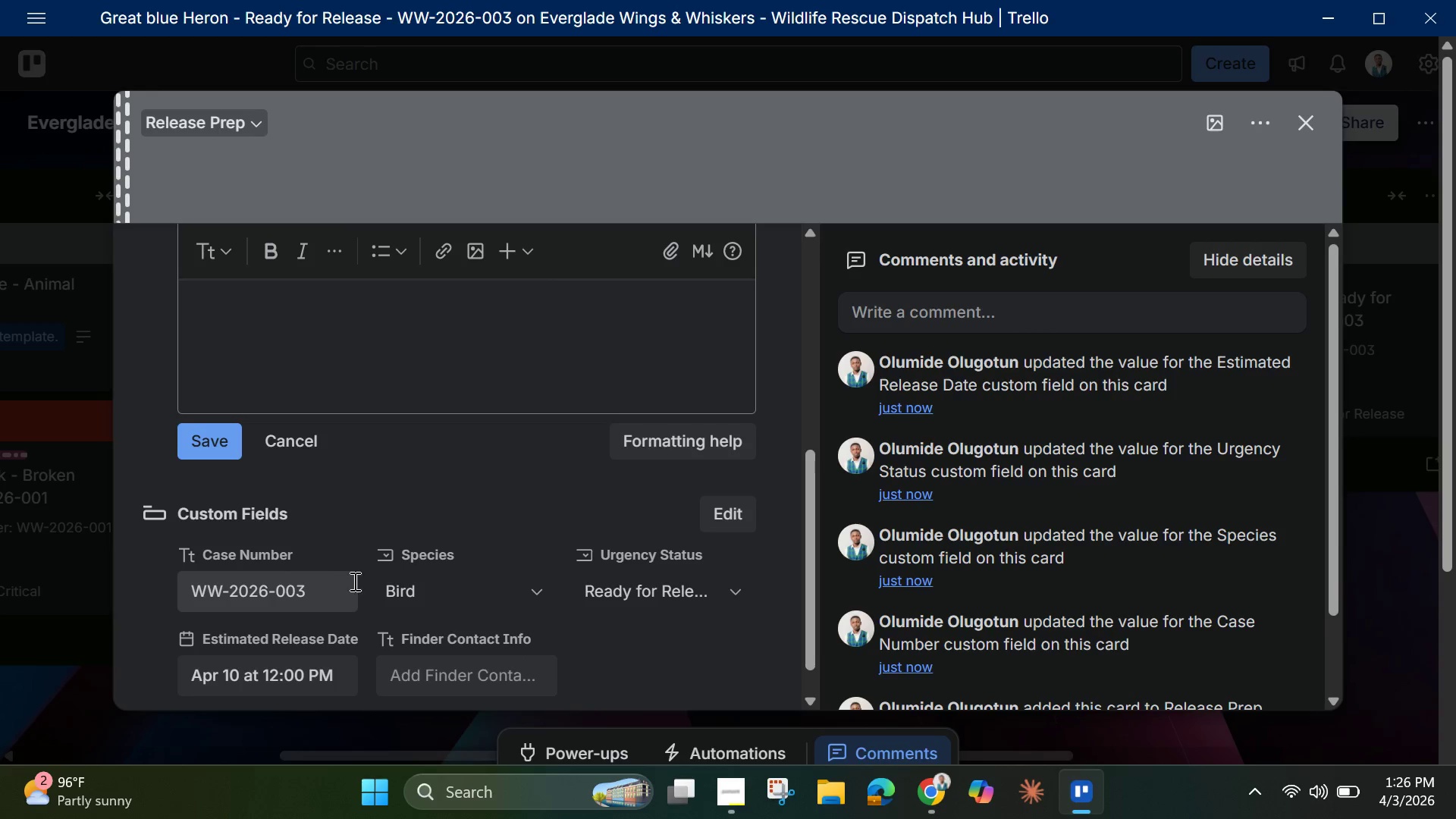 
scroll: coordinate [353, 582], scroll_direction: down, amount: 2.0
 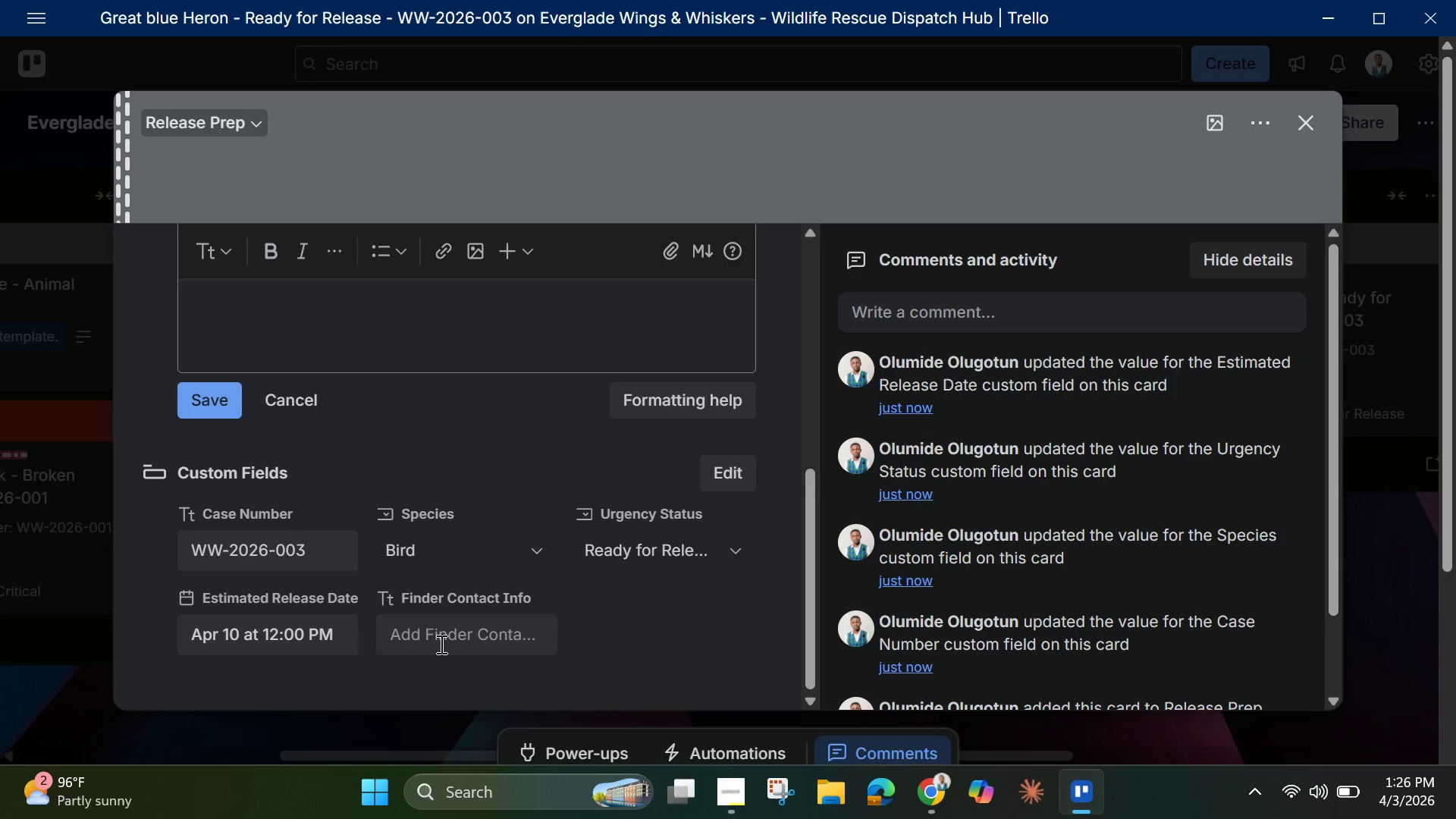 
left_click([505, 626])
 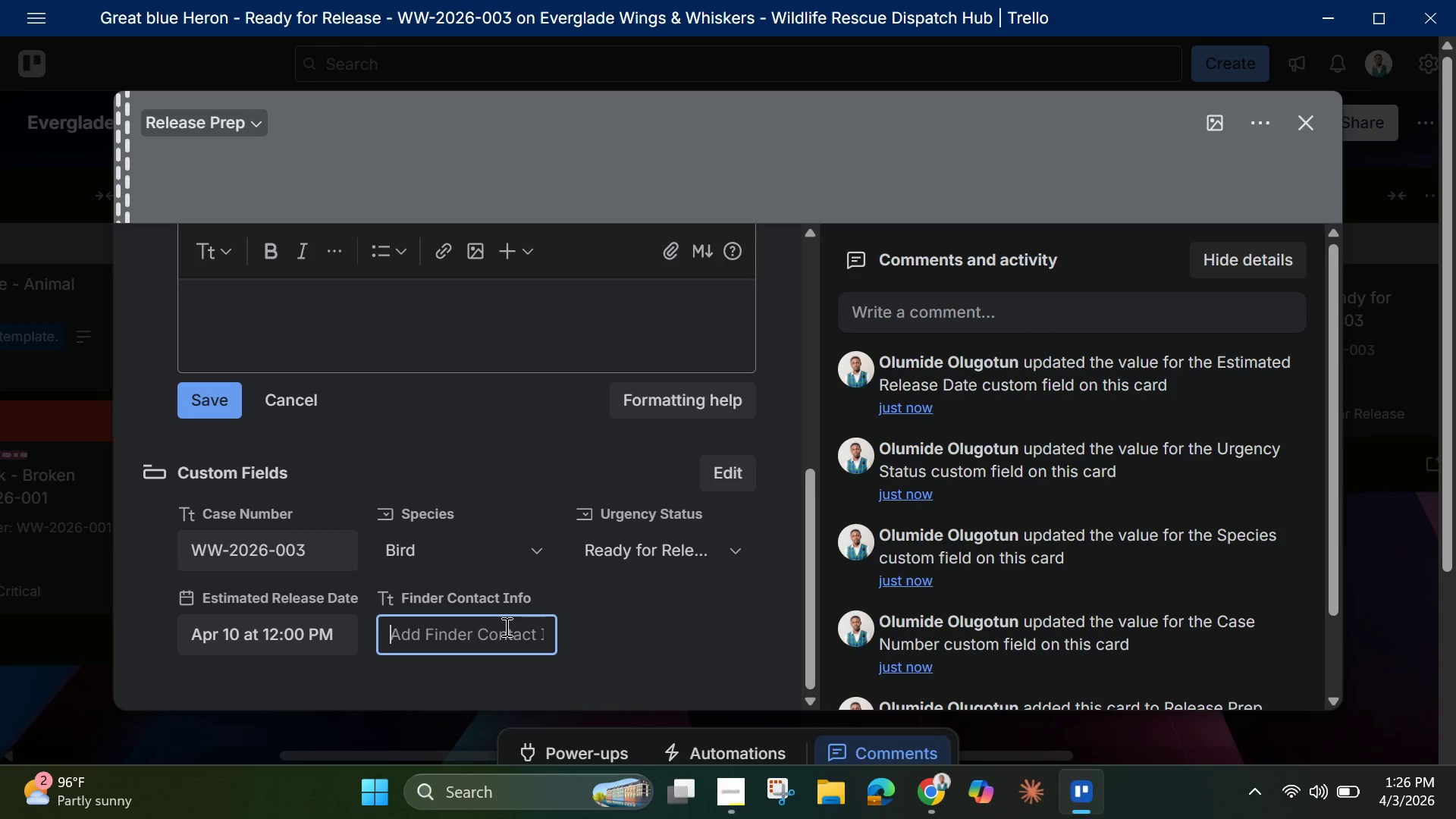 
type(Marge)
 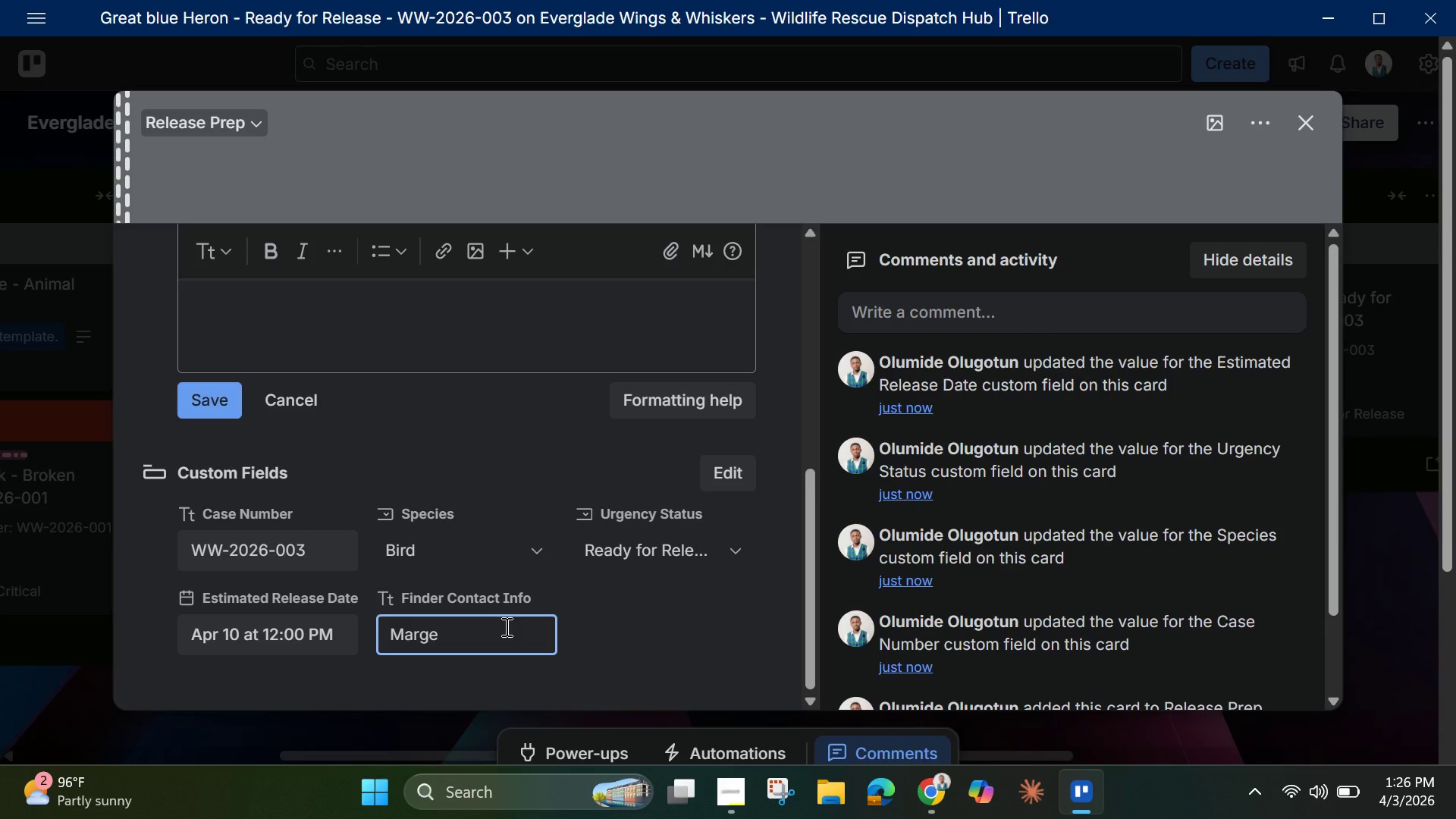 
key(Backspace)
type(aret Chen, )
 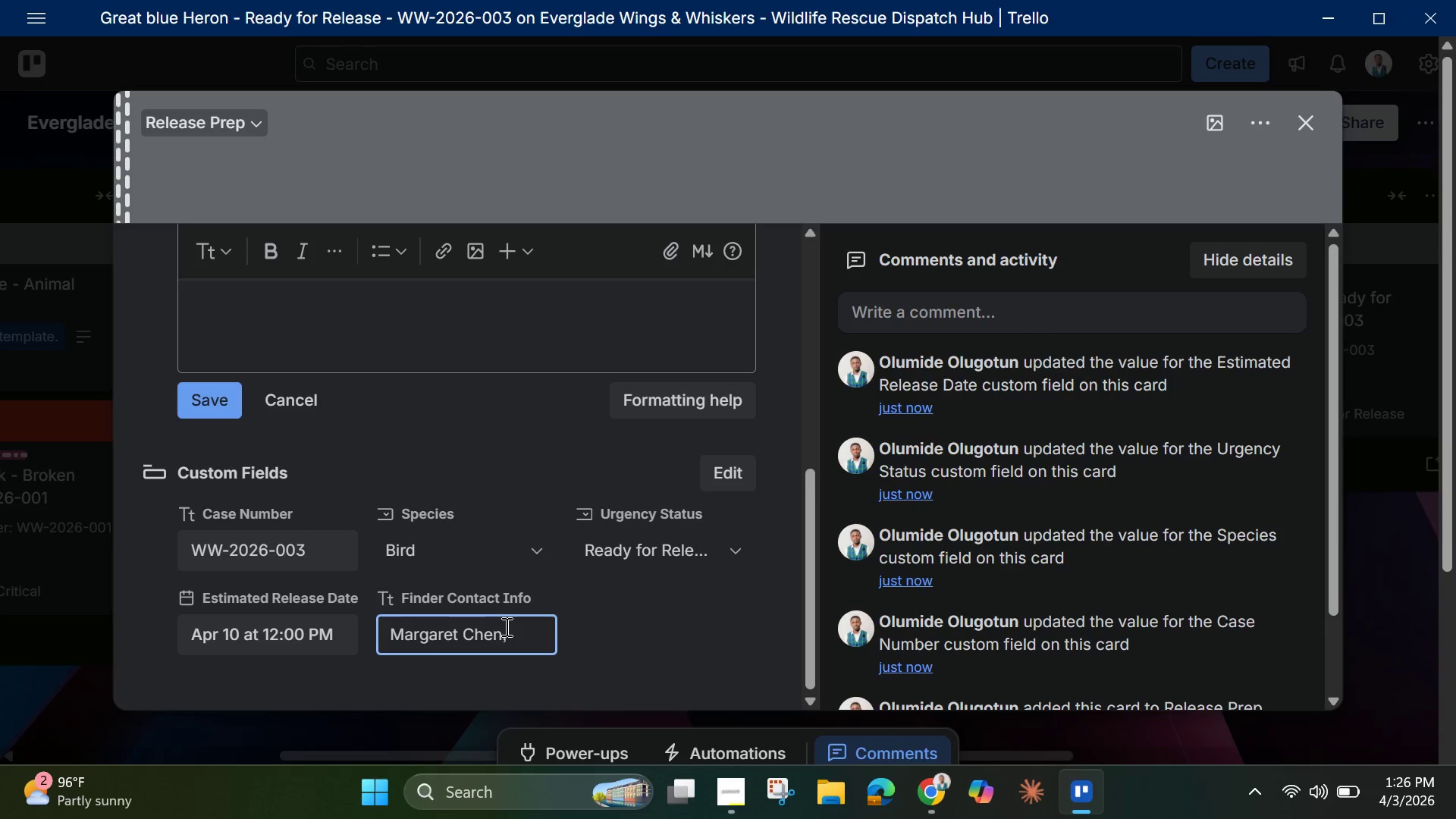 
type(%)
key(Backspace)
type(555-0367, M)
key(Backspace)
type(marge)
 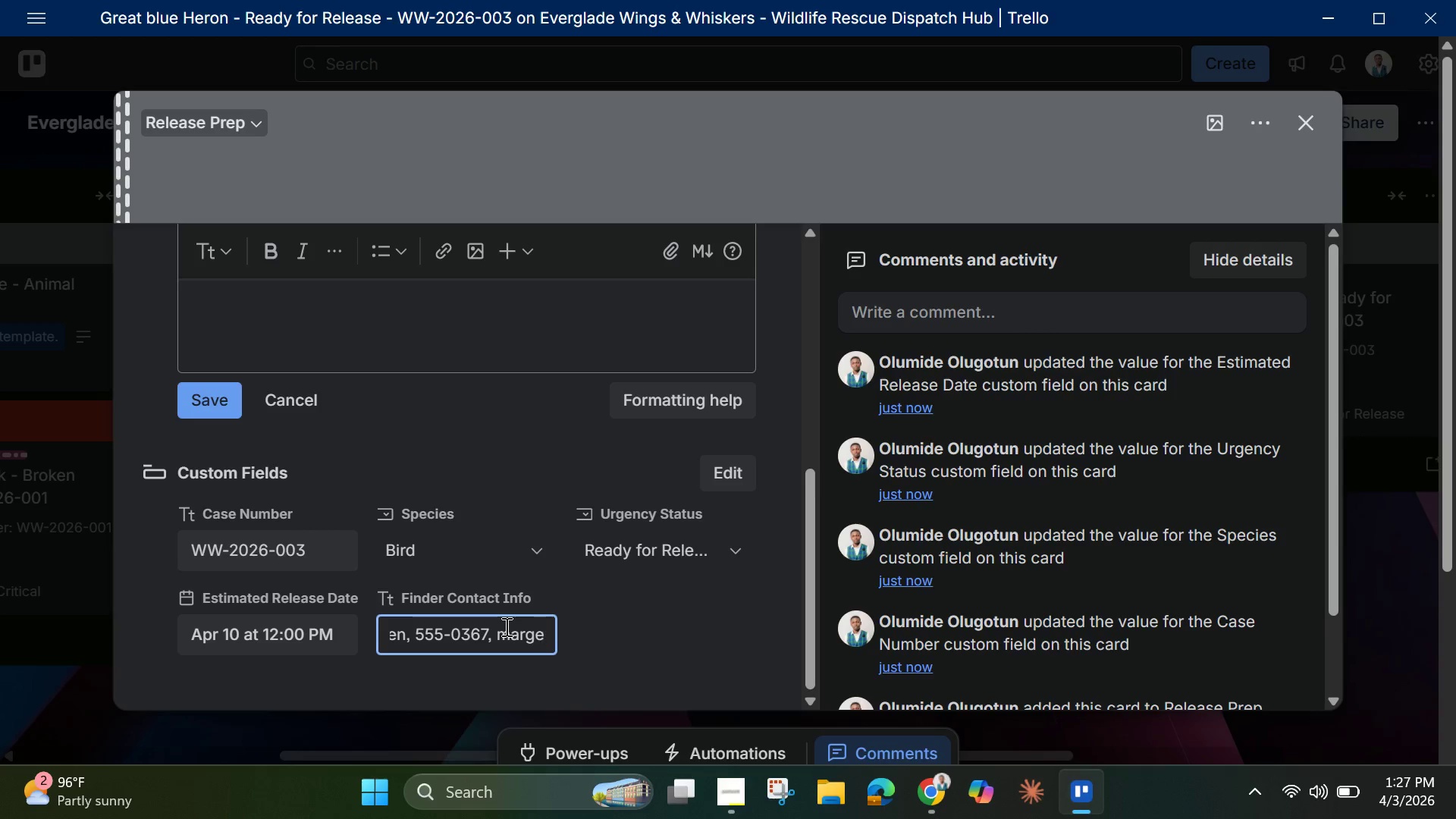 
key(Backspace)
type(aret.c)
 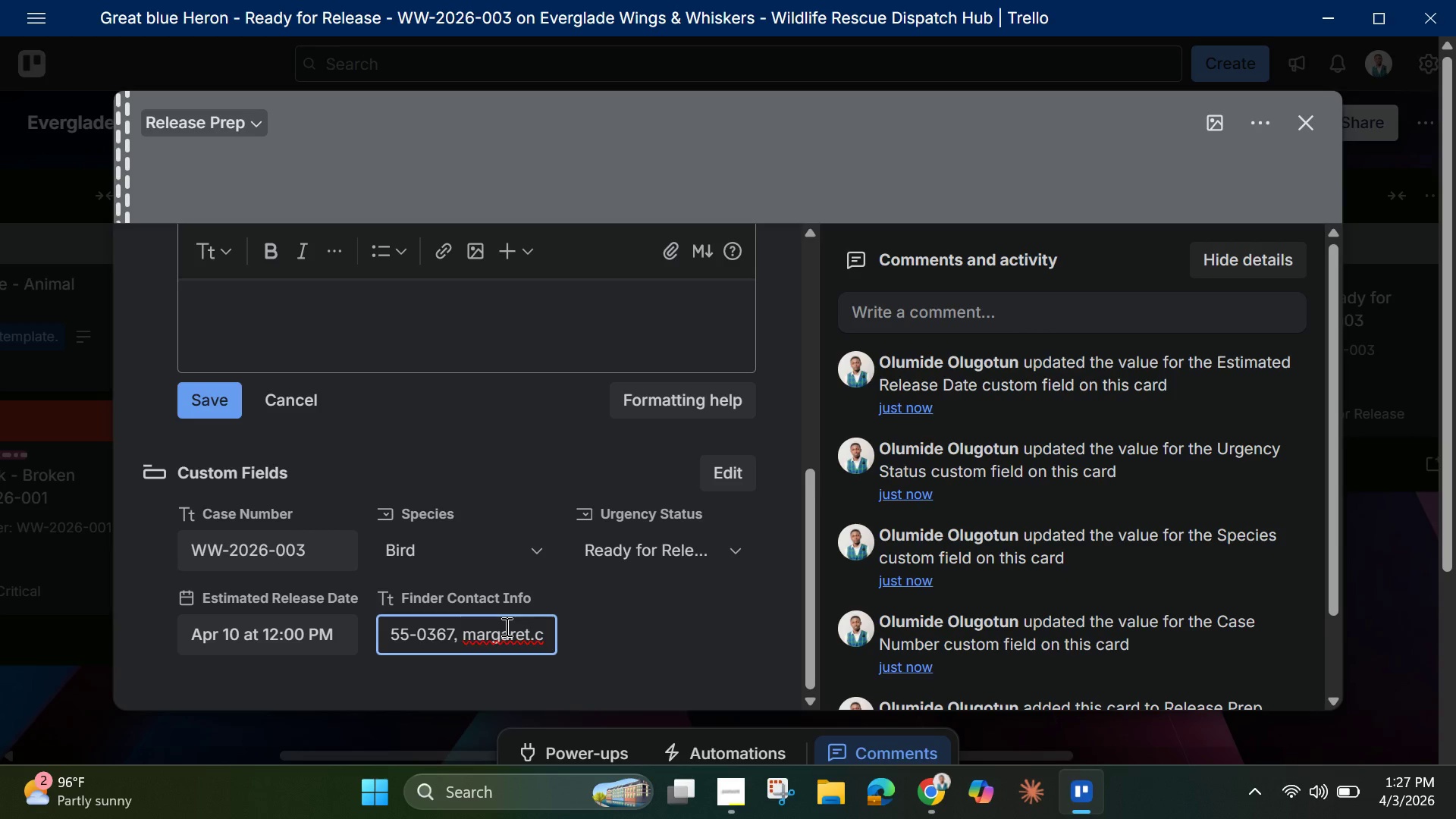 
type(@g)
key(Backspace)
type(email.com)
 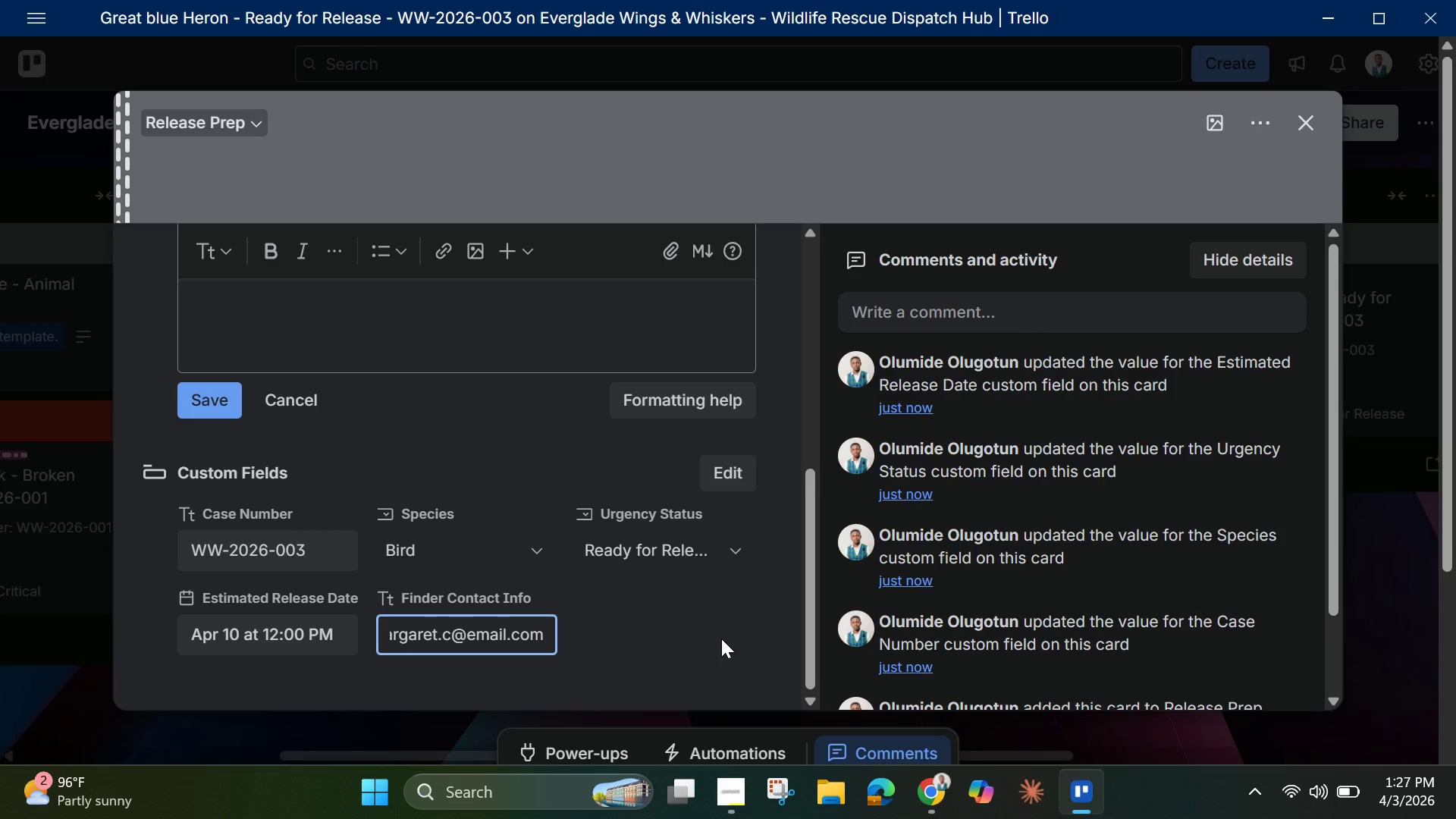 
wait(6.61)
 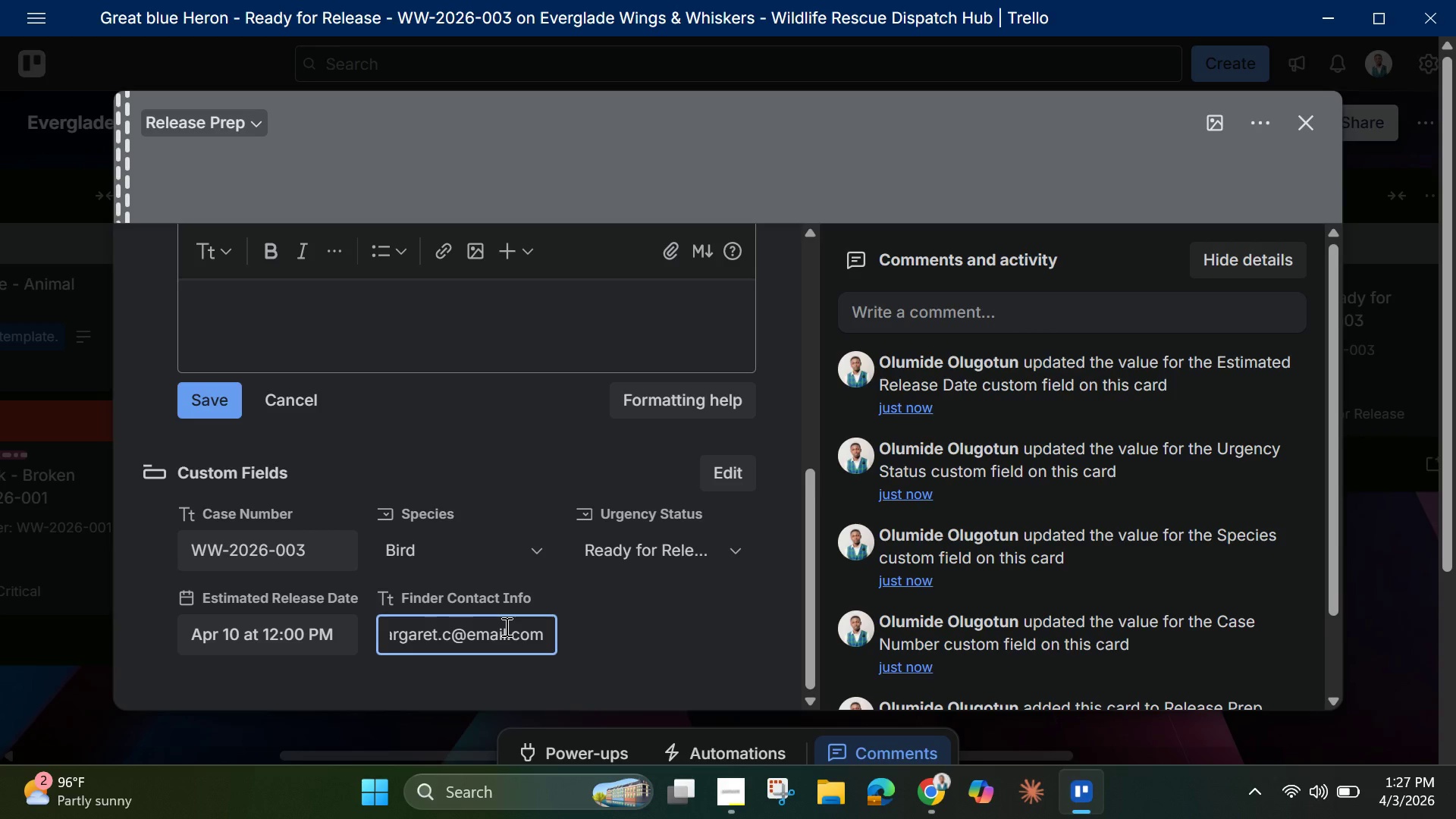 
key(Enter)
 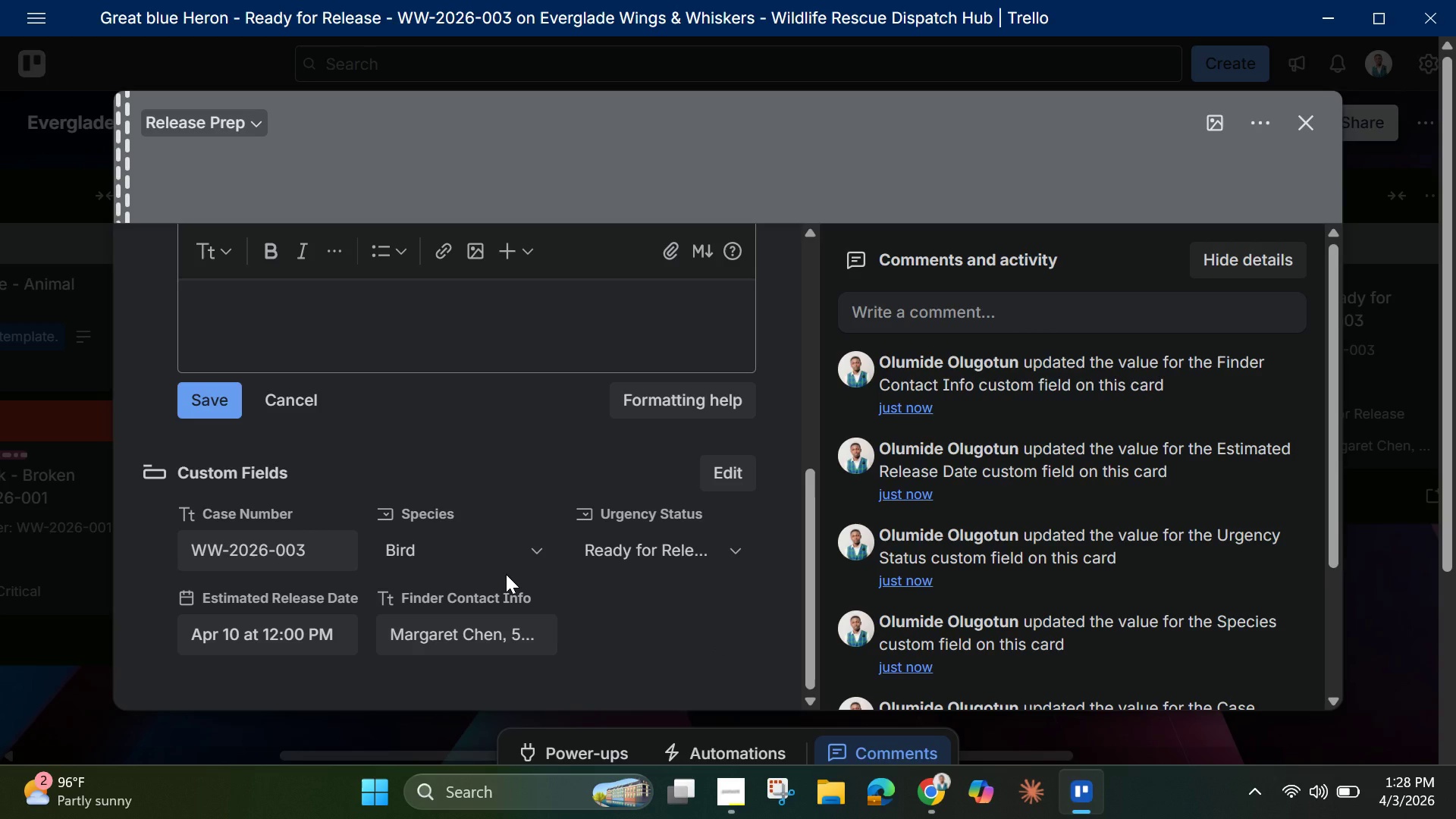 
wait(74.52)
 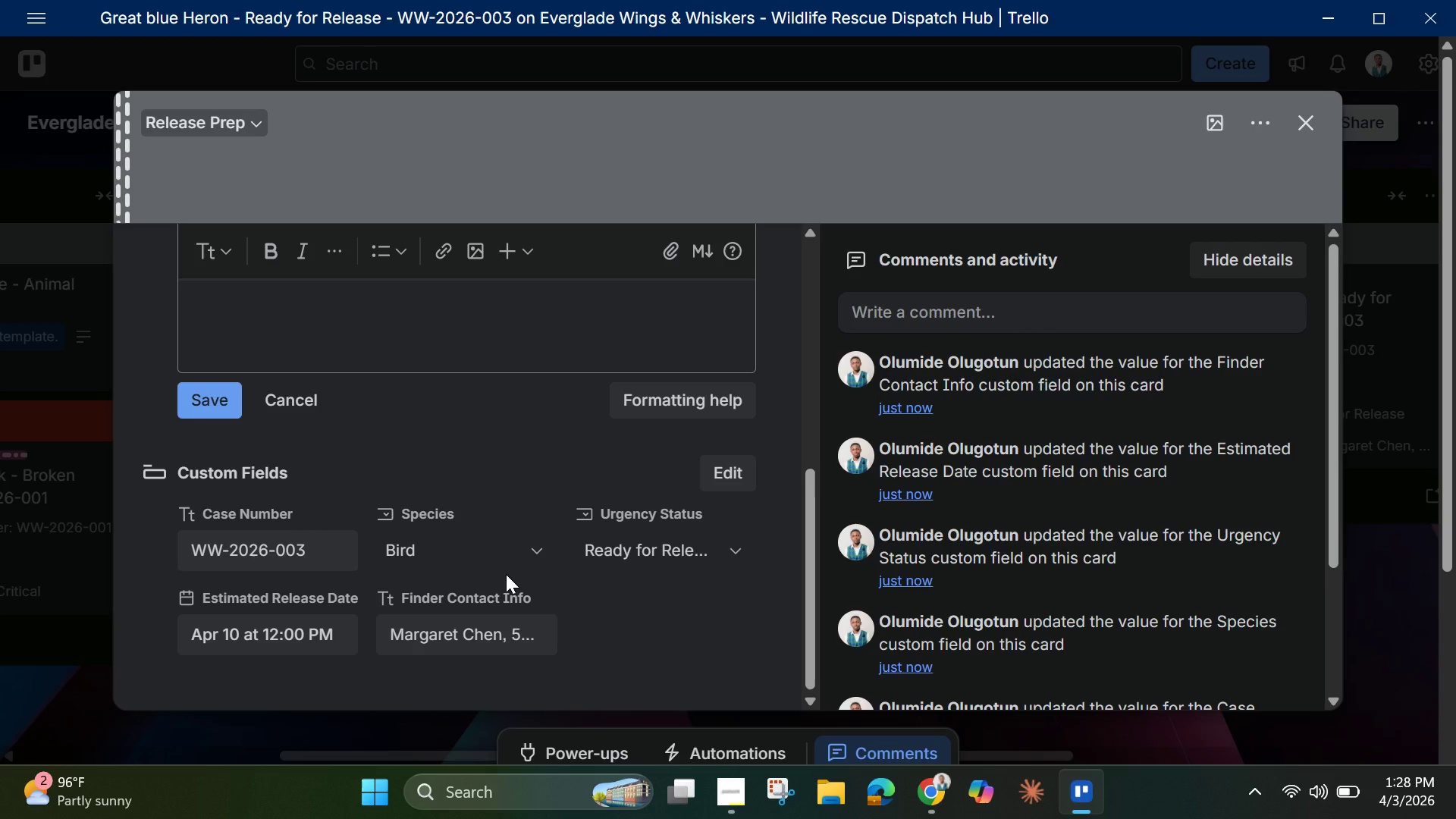 
left_click([938, 796])
 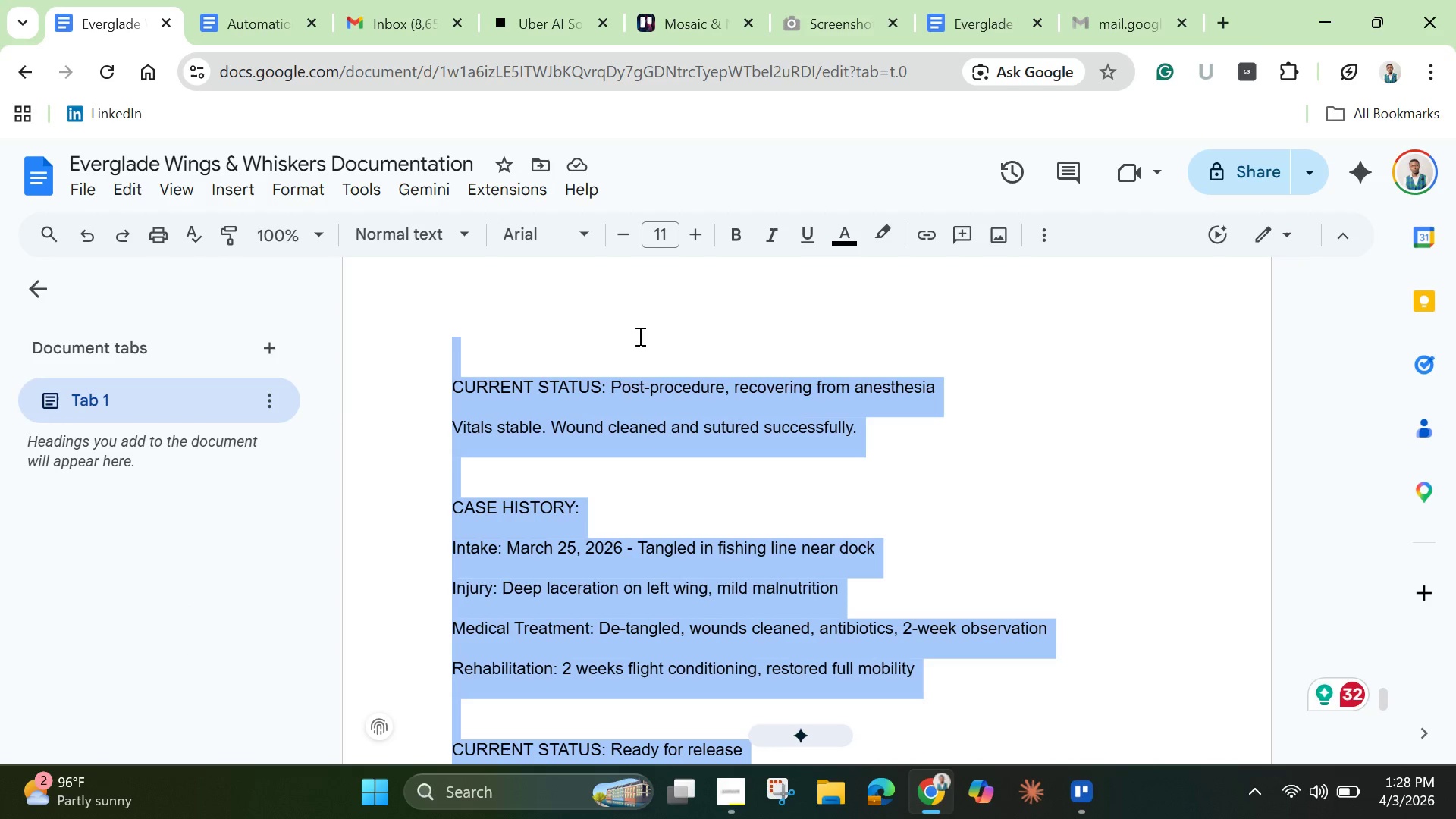 
left_click([620, 418])
 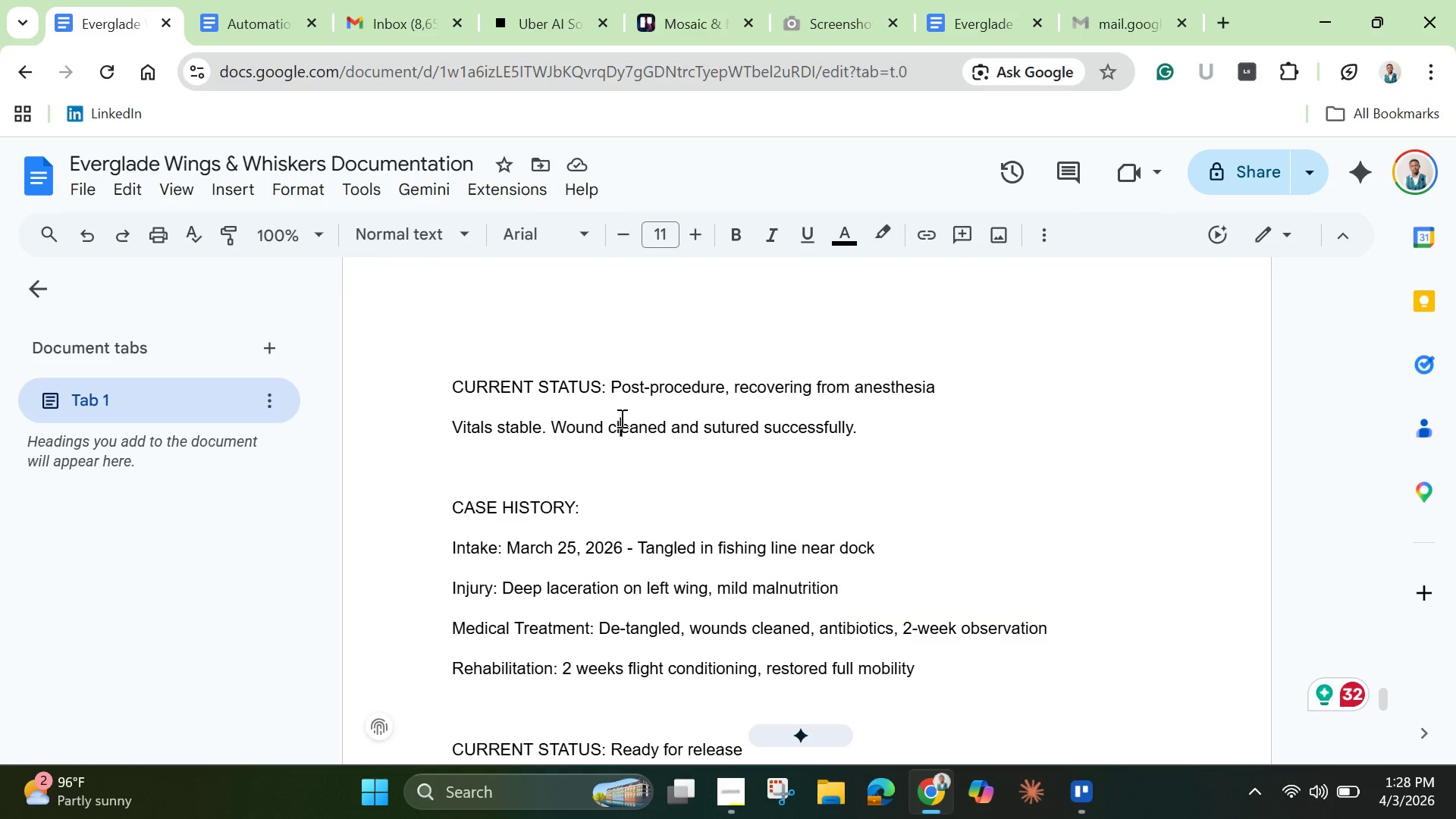 
scroll: coordinate [620, 418], scroll_direction: down, amount: 9.0
 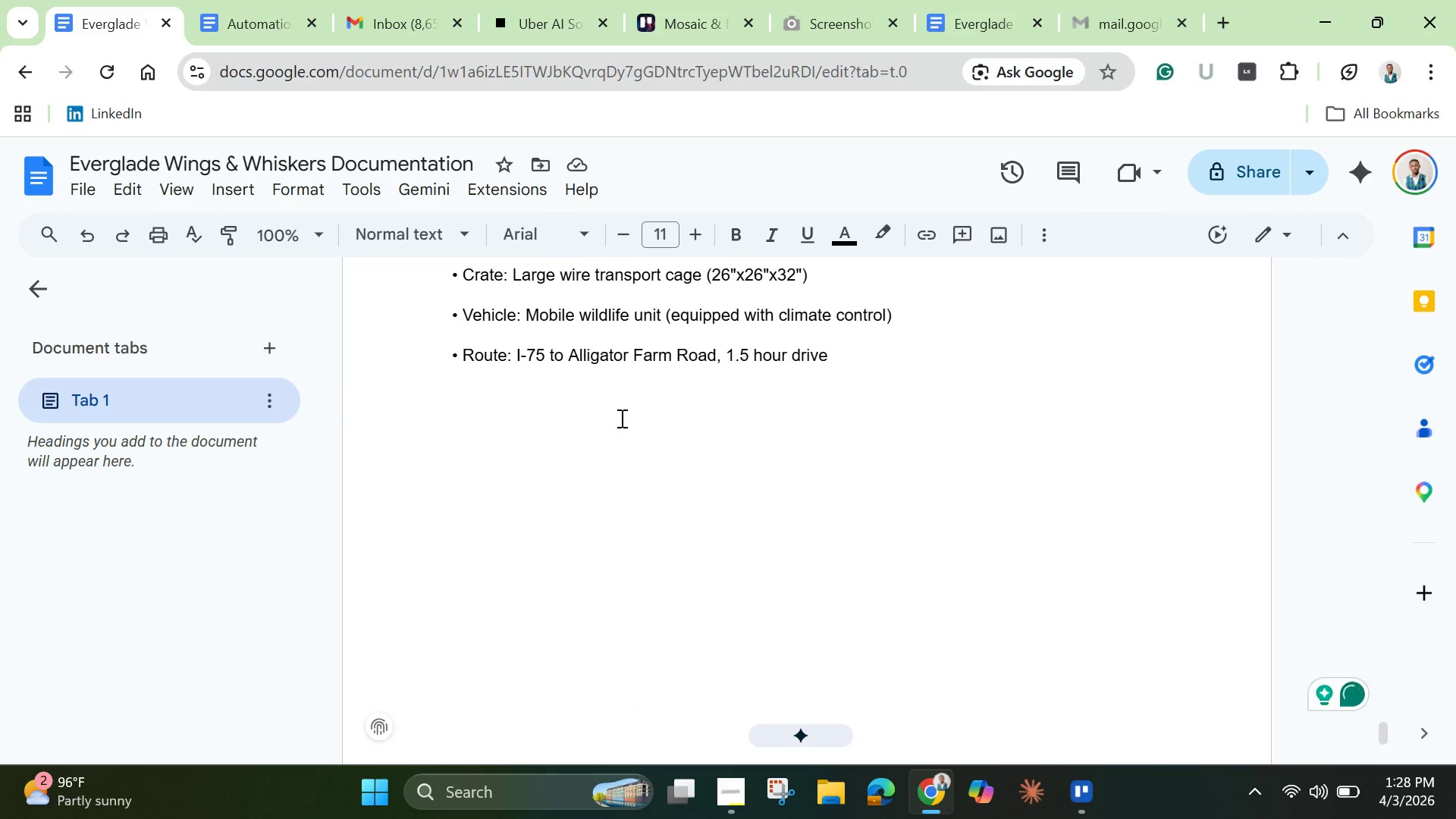 
scroll: coordinate [620, 418], scroll_direction: up, amount: 3.0
 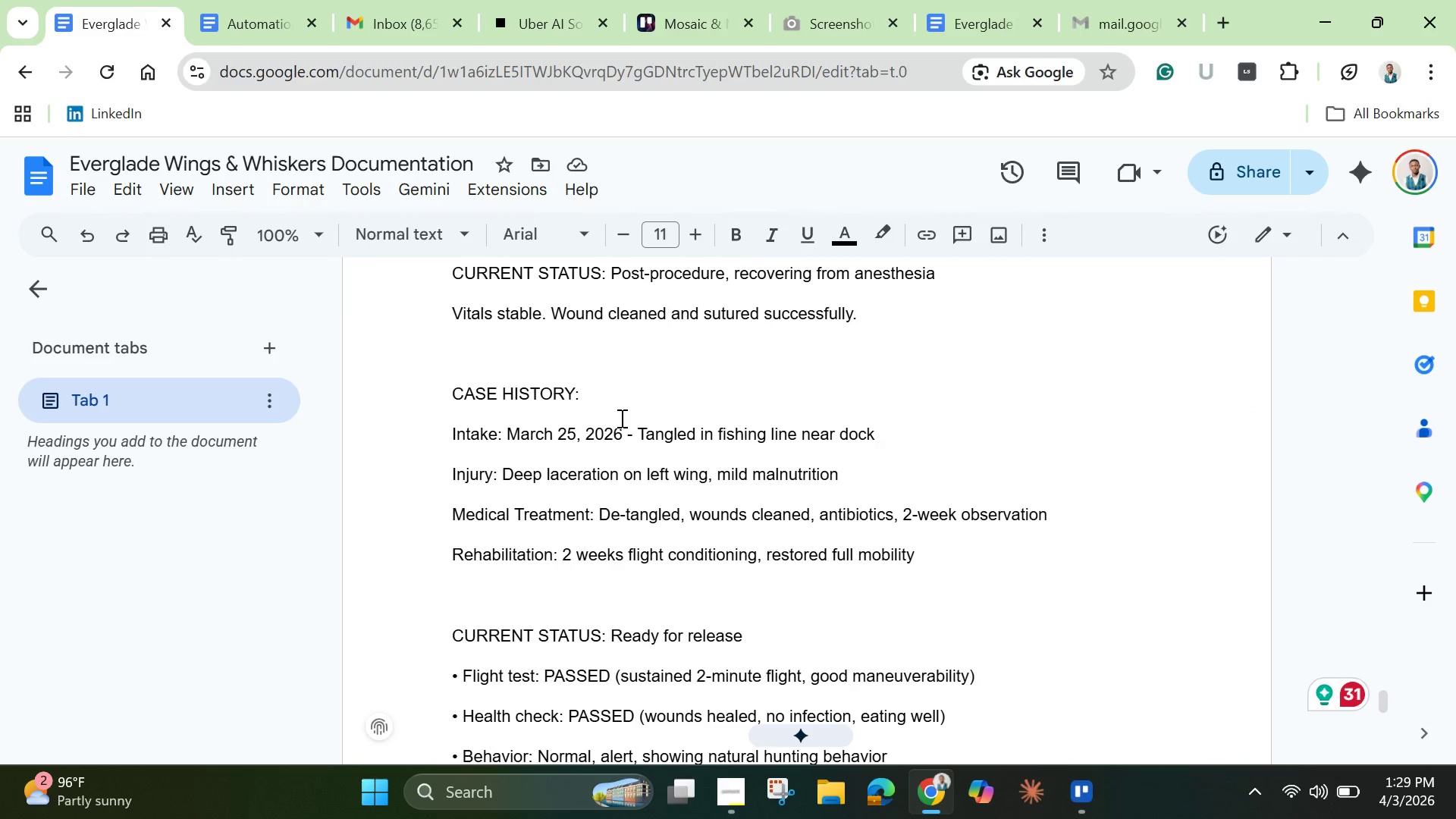 
scroll: coordinate [620, 418], scroll_direction: down, amount: 4.0
 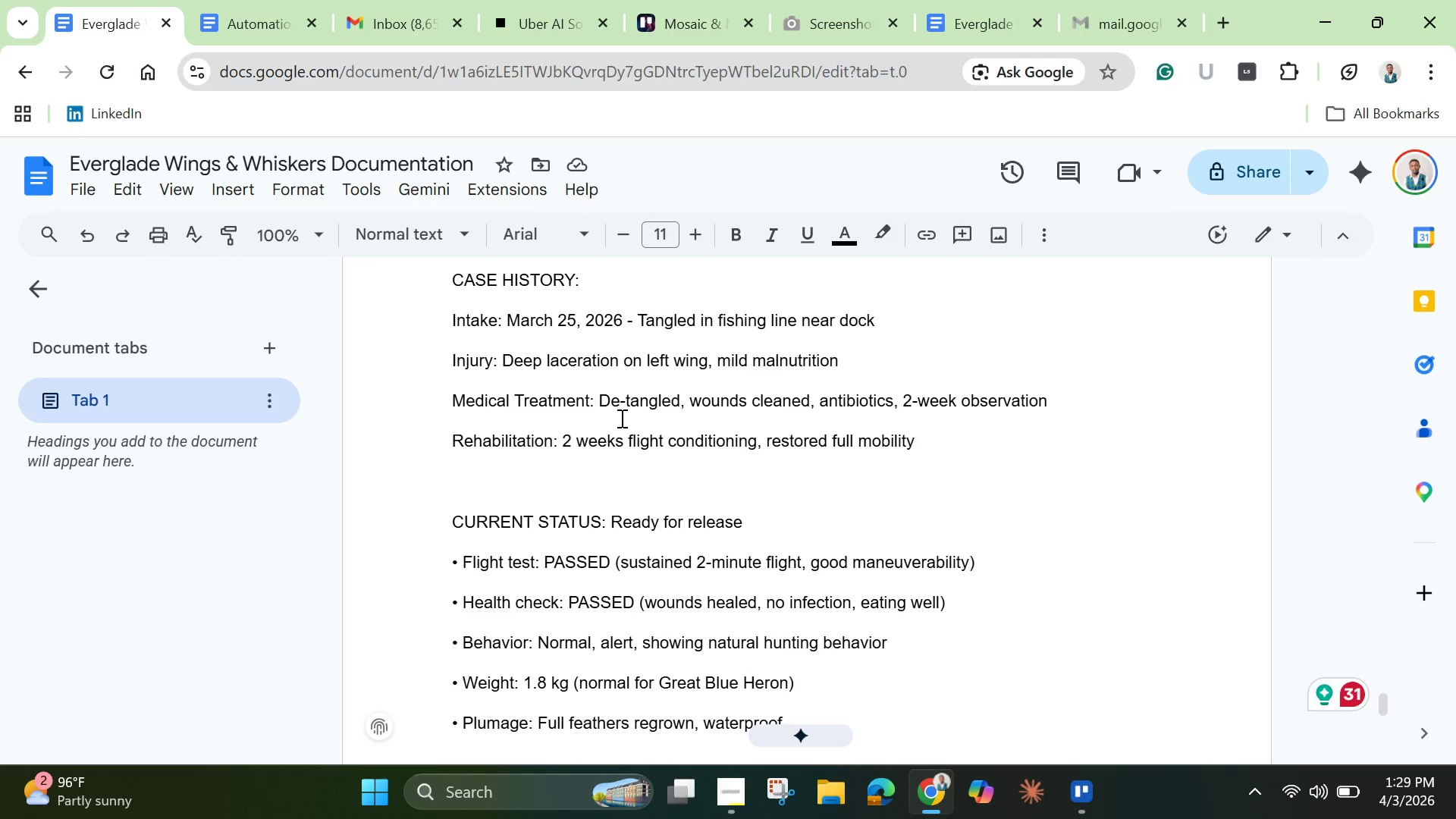 
scroll: coordinate [620, 418], scroll_direction: up, amount: 3.0
 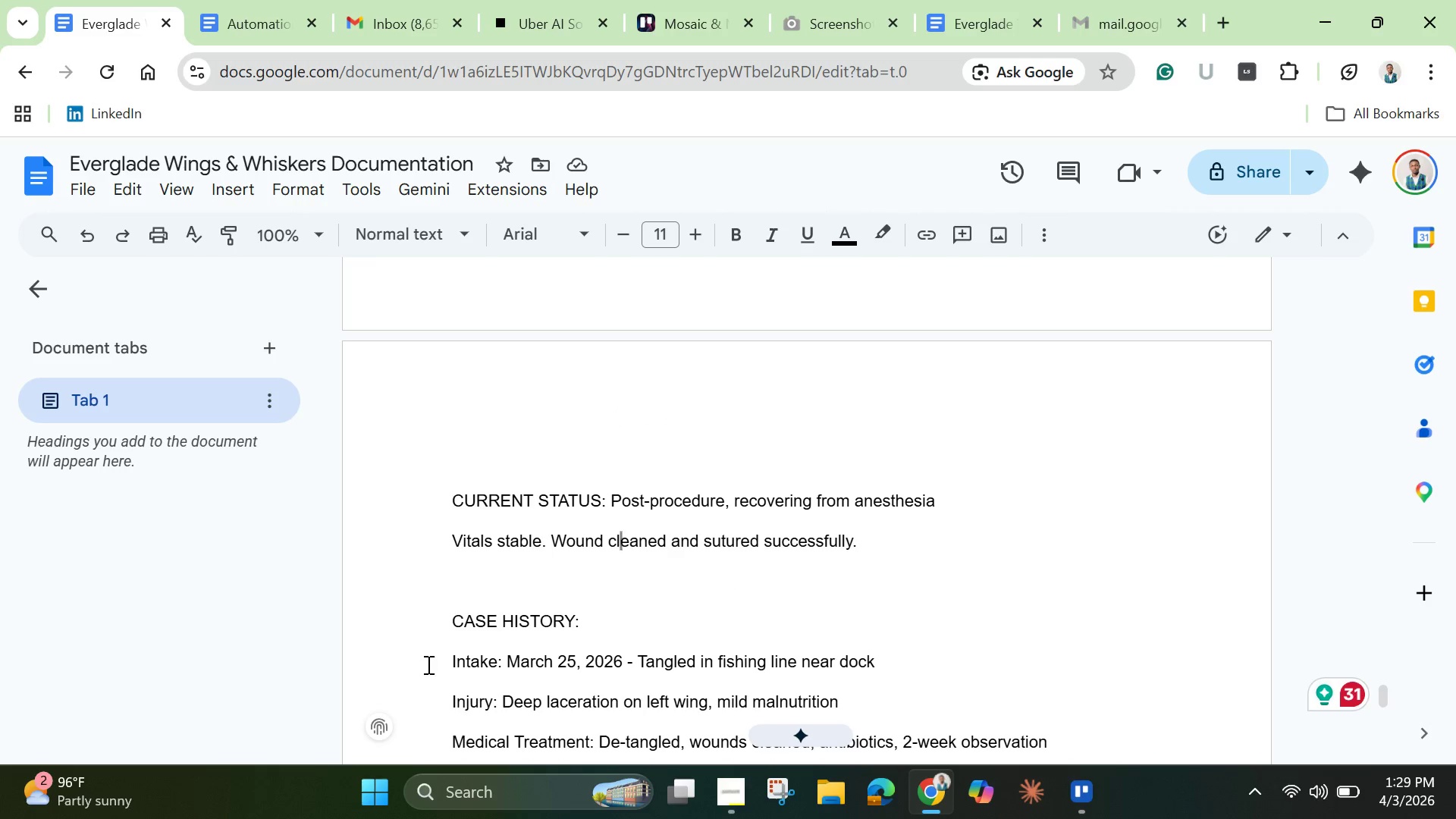 
left_click_drag(start_coordinate=[454, 623], to_coordinate=[868, 393])
 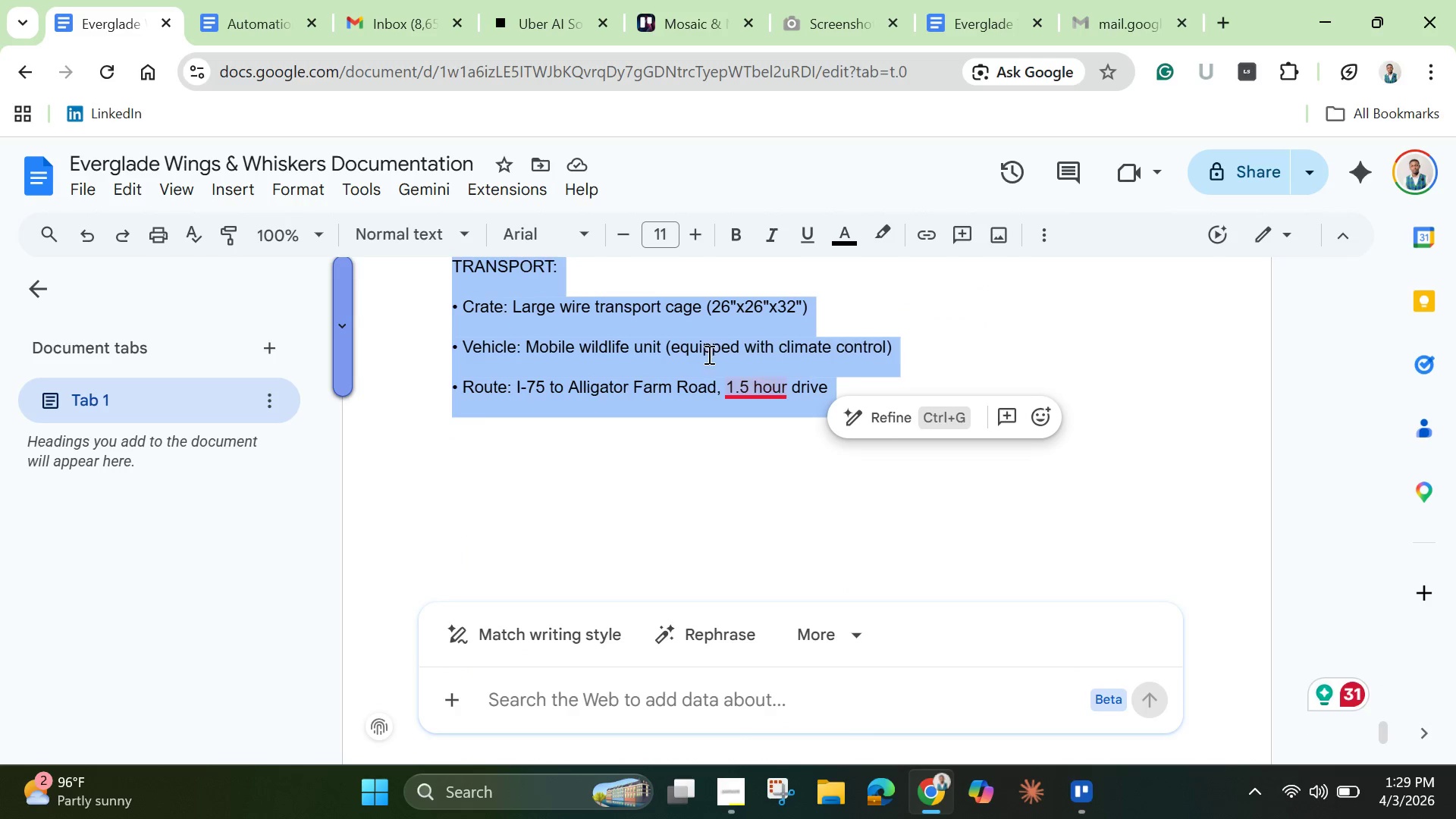 
right_click([708, 353])
 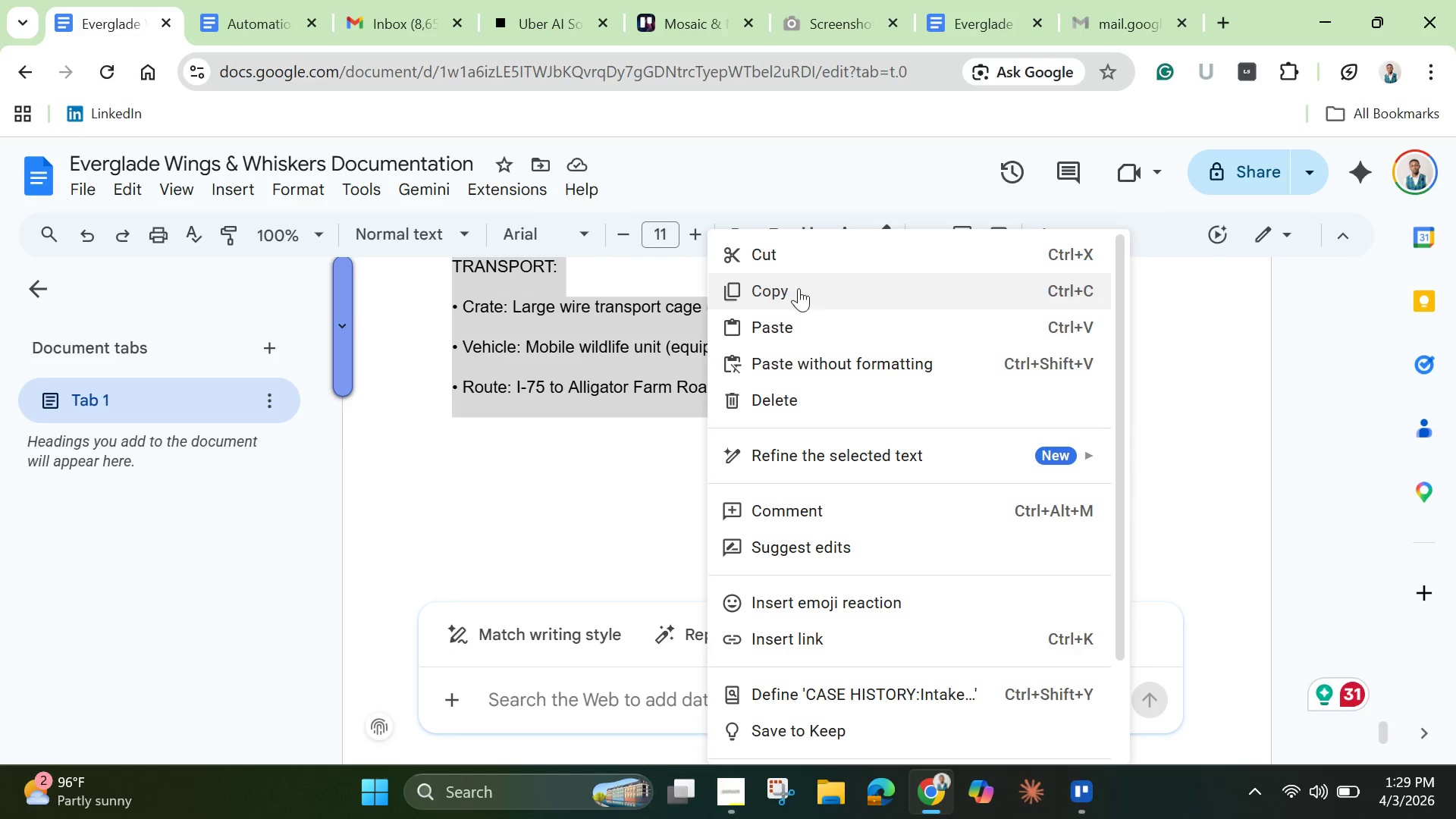 
left_click([799, 295])
 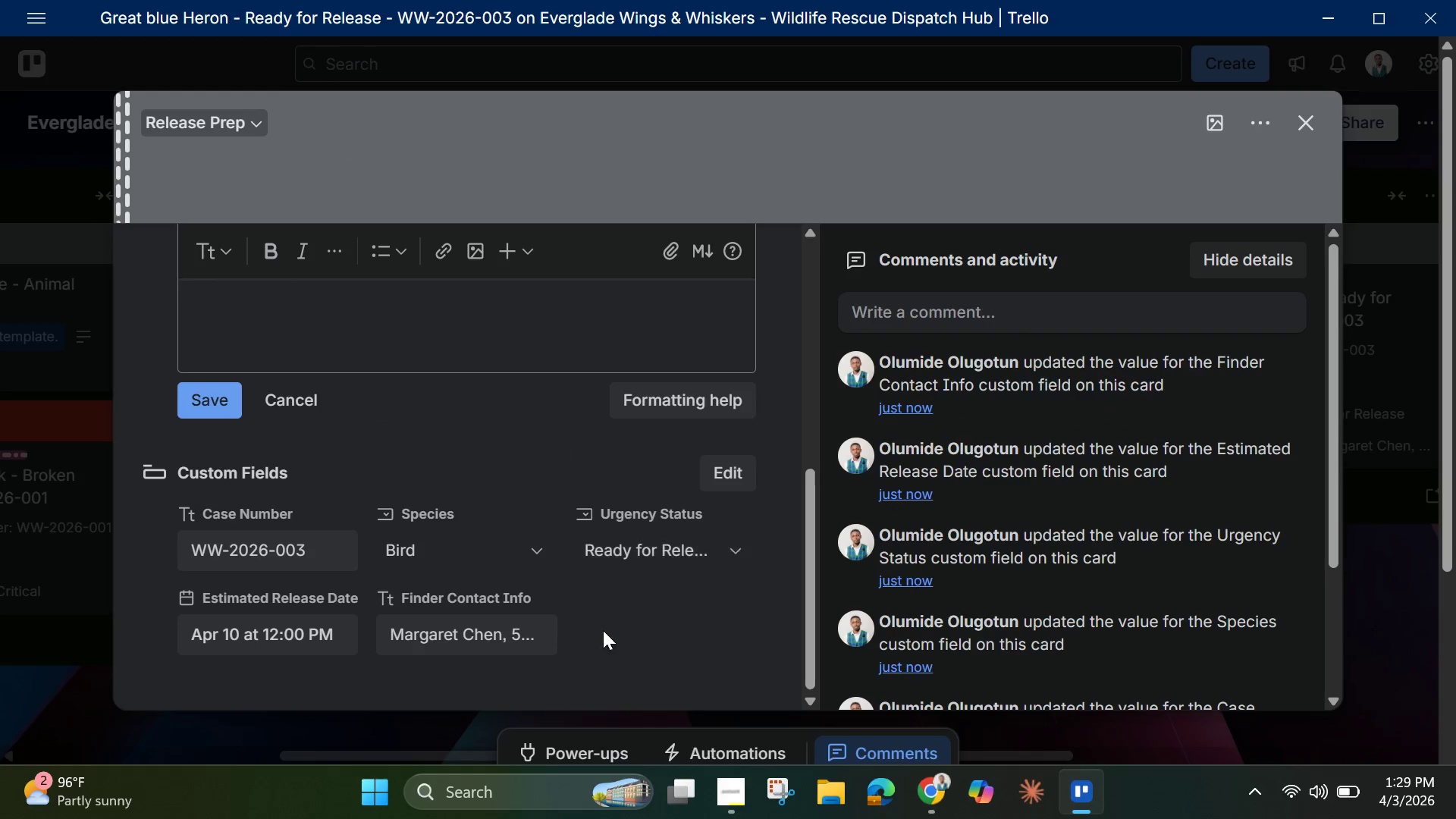 
left_click([357, 320])
 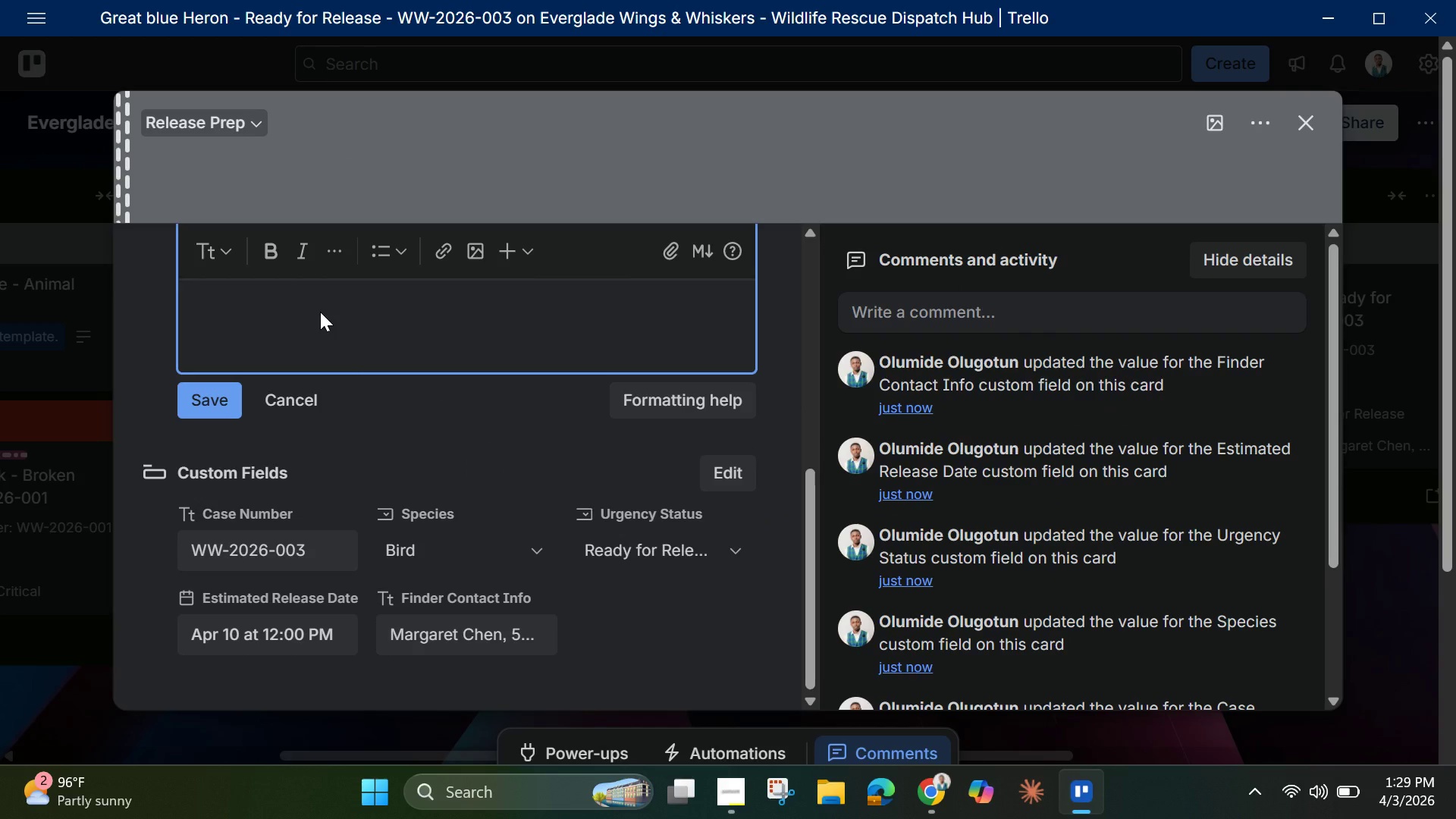 
scroll: coordinate [320, 312], scroll_direction: up, amount: 2.0
 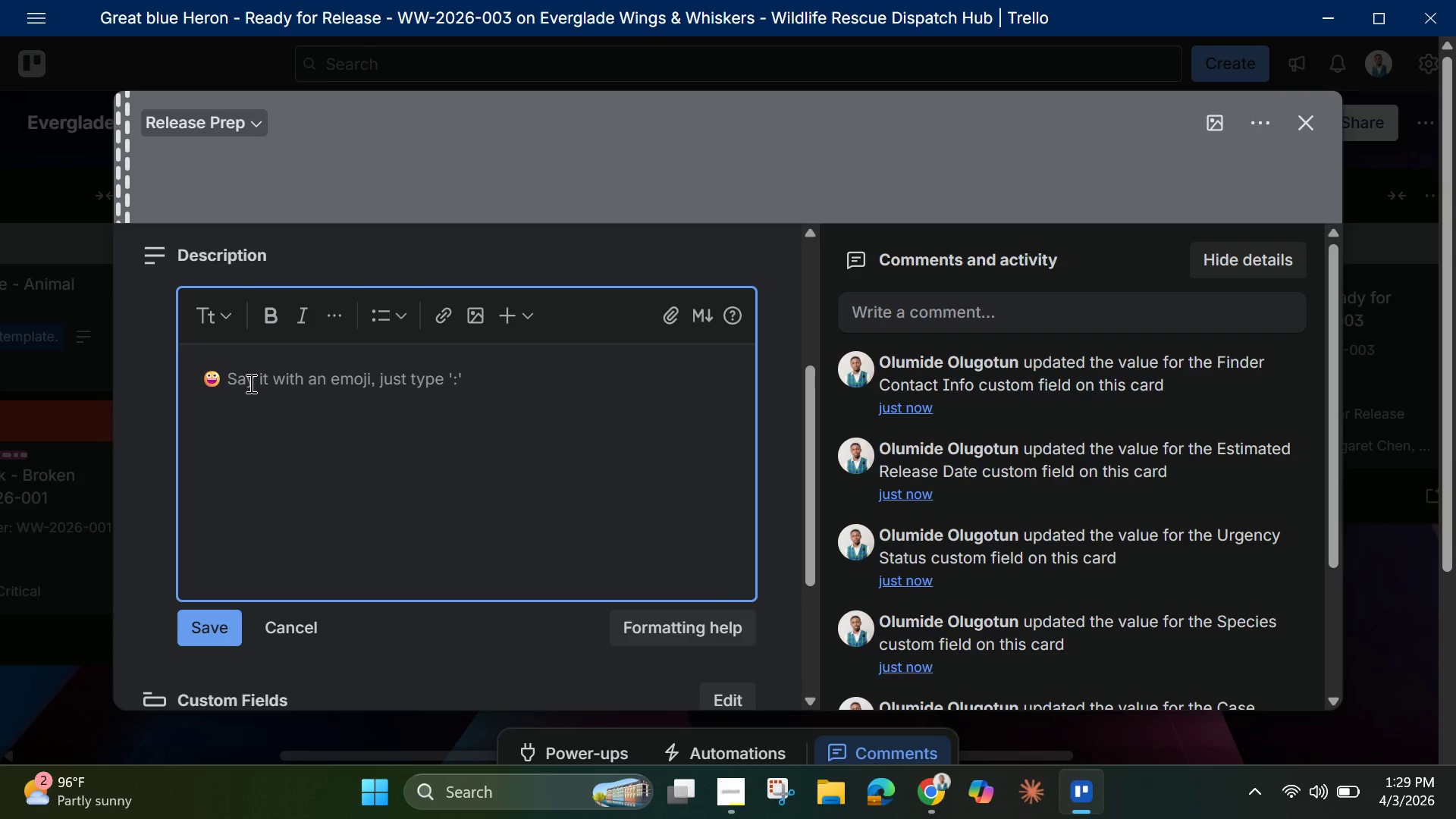 
key(Control+V)
 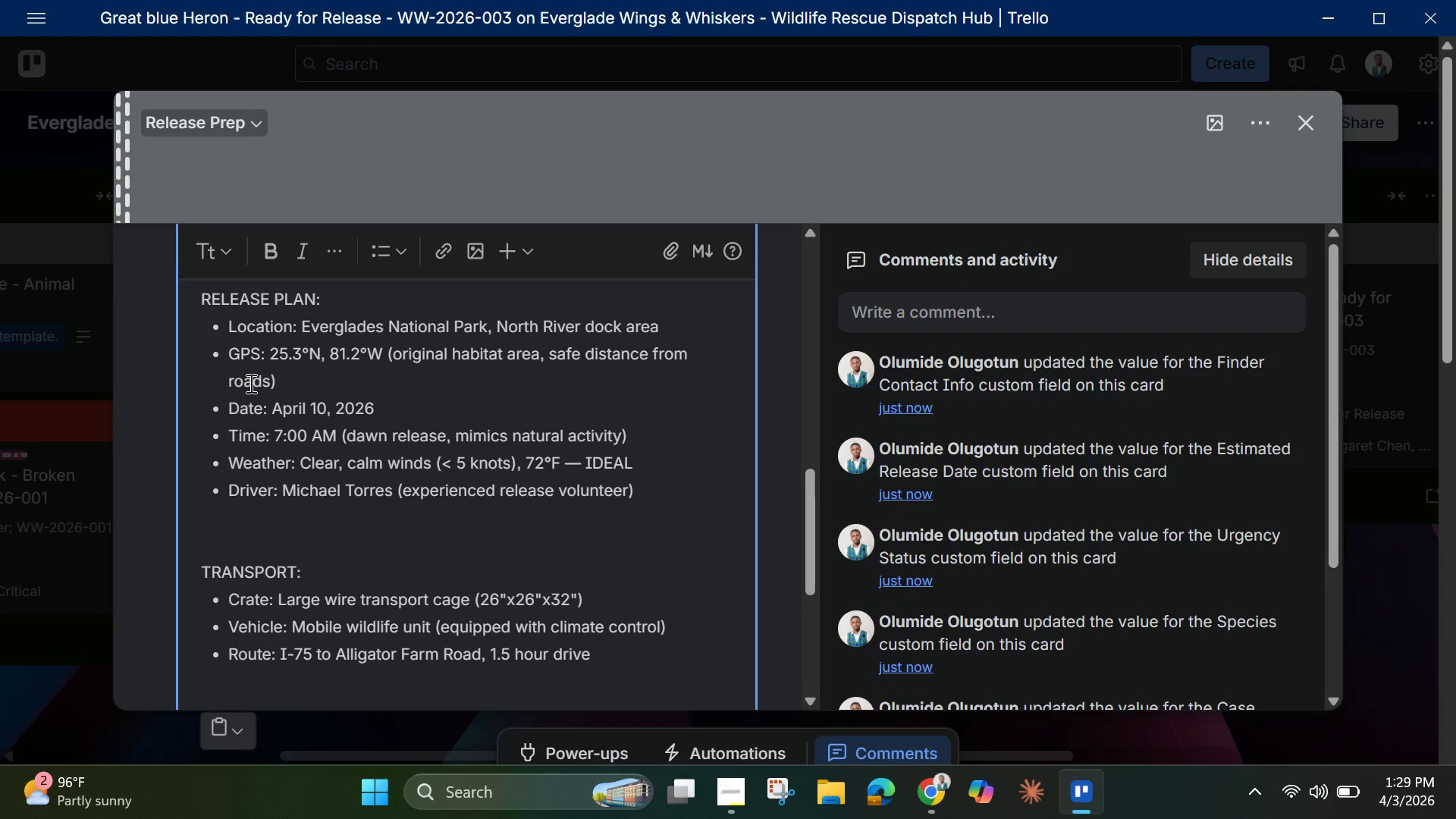 
key(Backspace)
 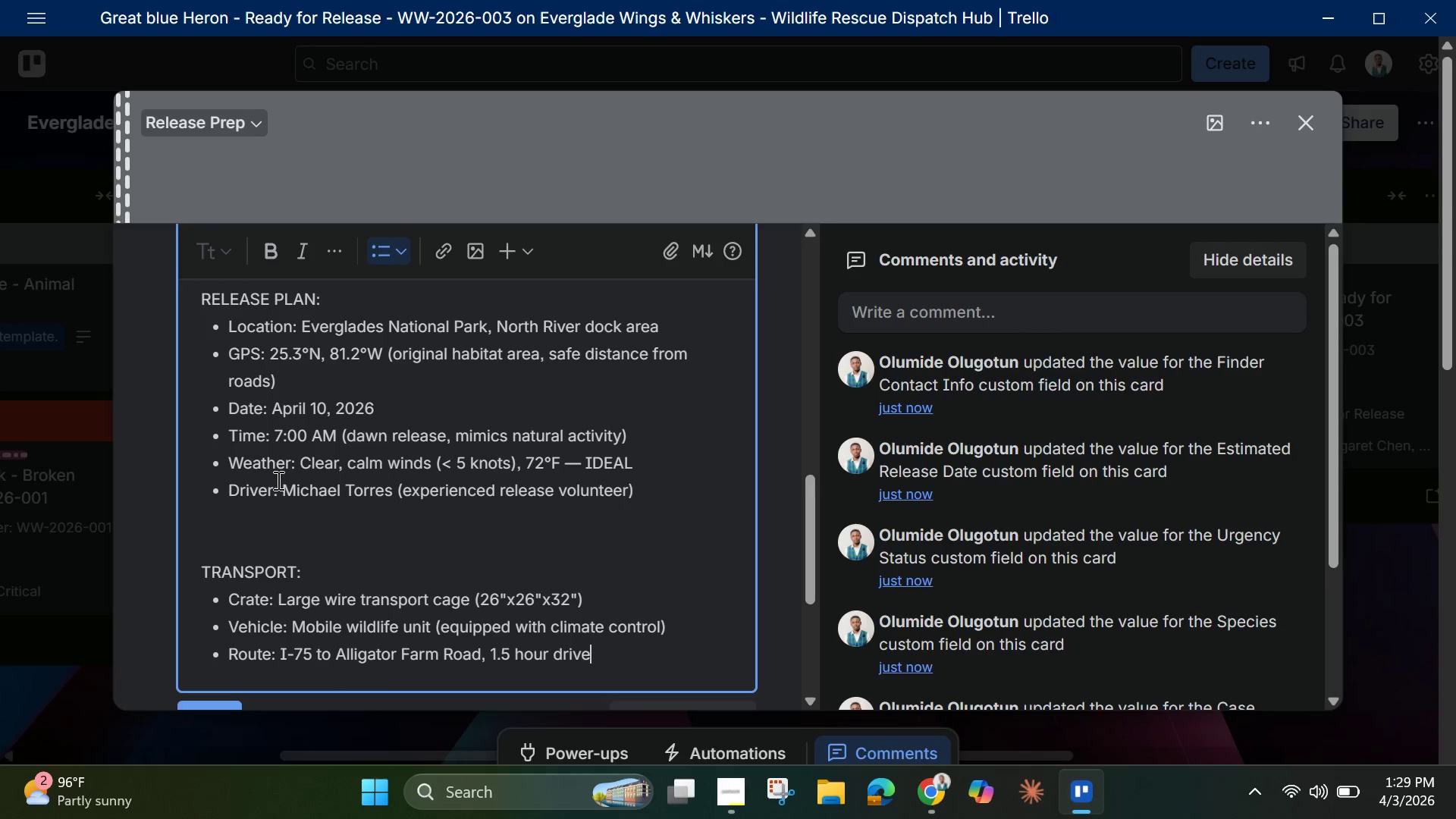 
scroll: coordinate [270, 486], scroll_direction: up, amount: 6.0
 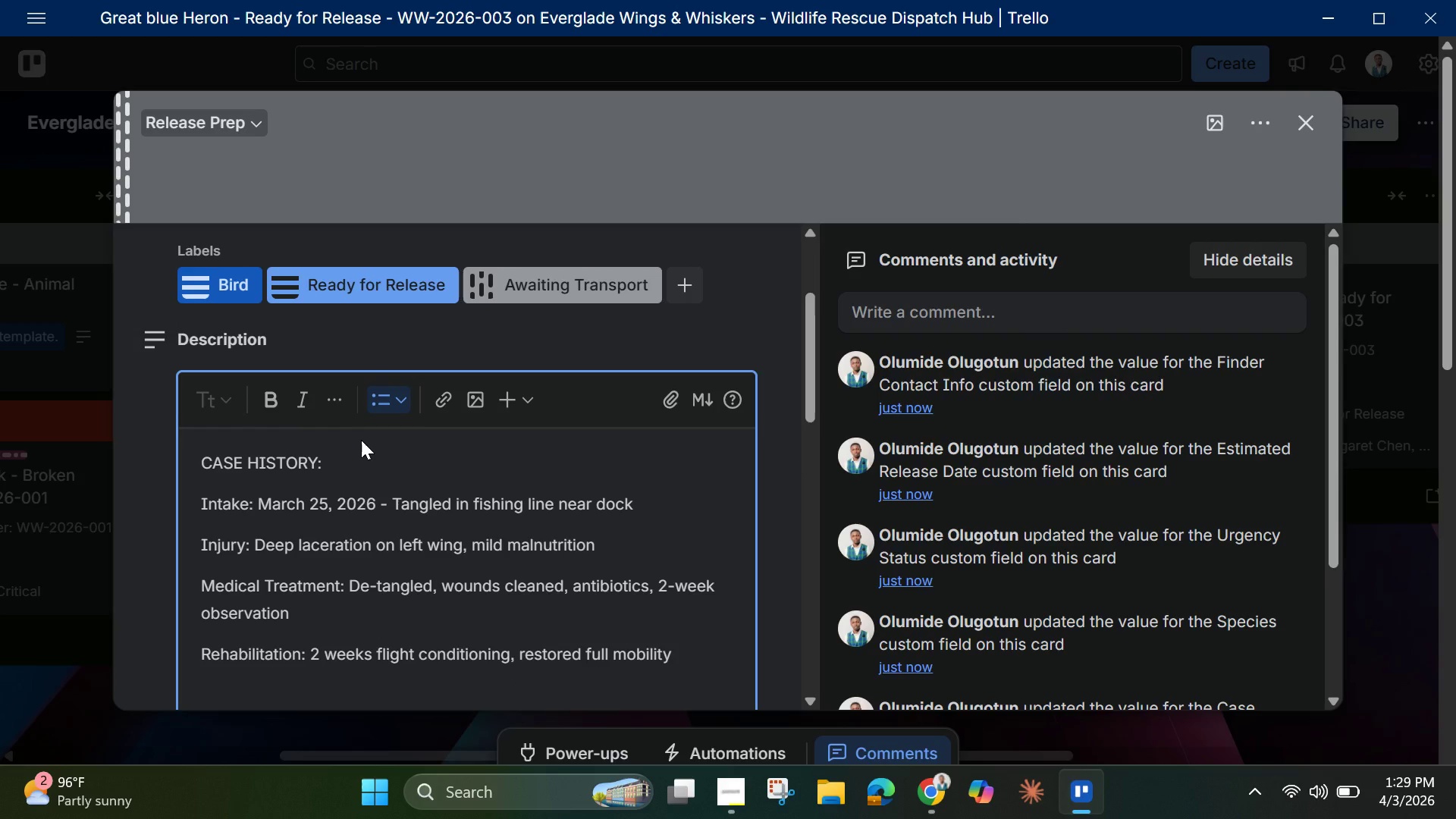 
wait(6.4)
 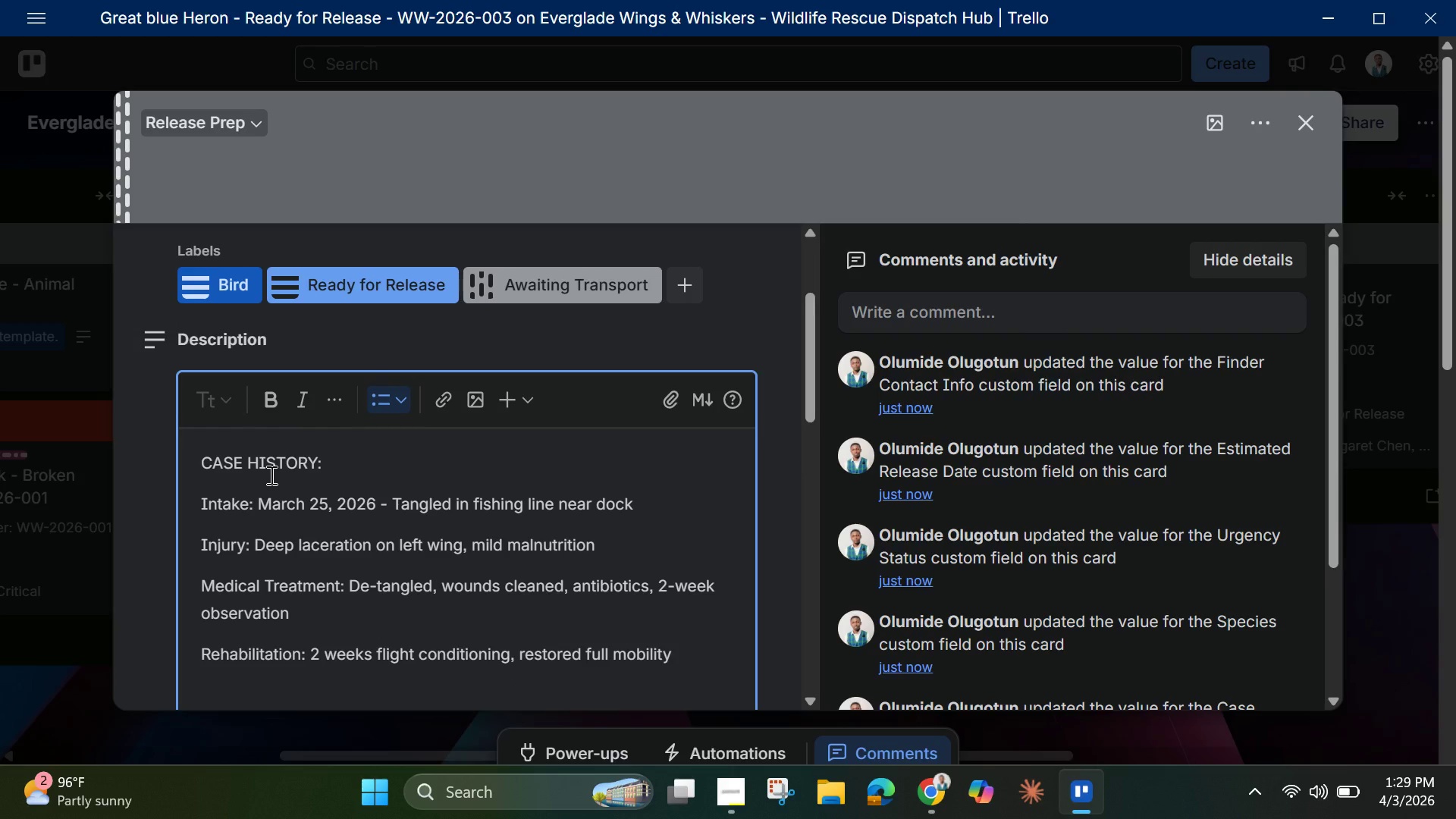 
scroll: coordinate [278, 596], scroll_direction: down, amount: 10.0
 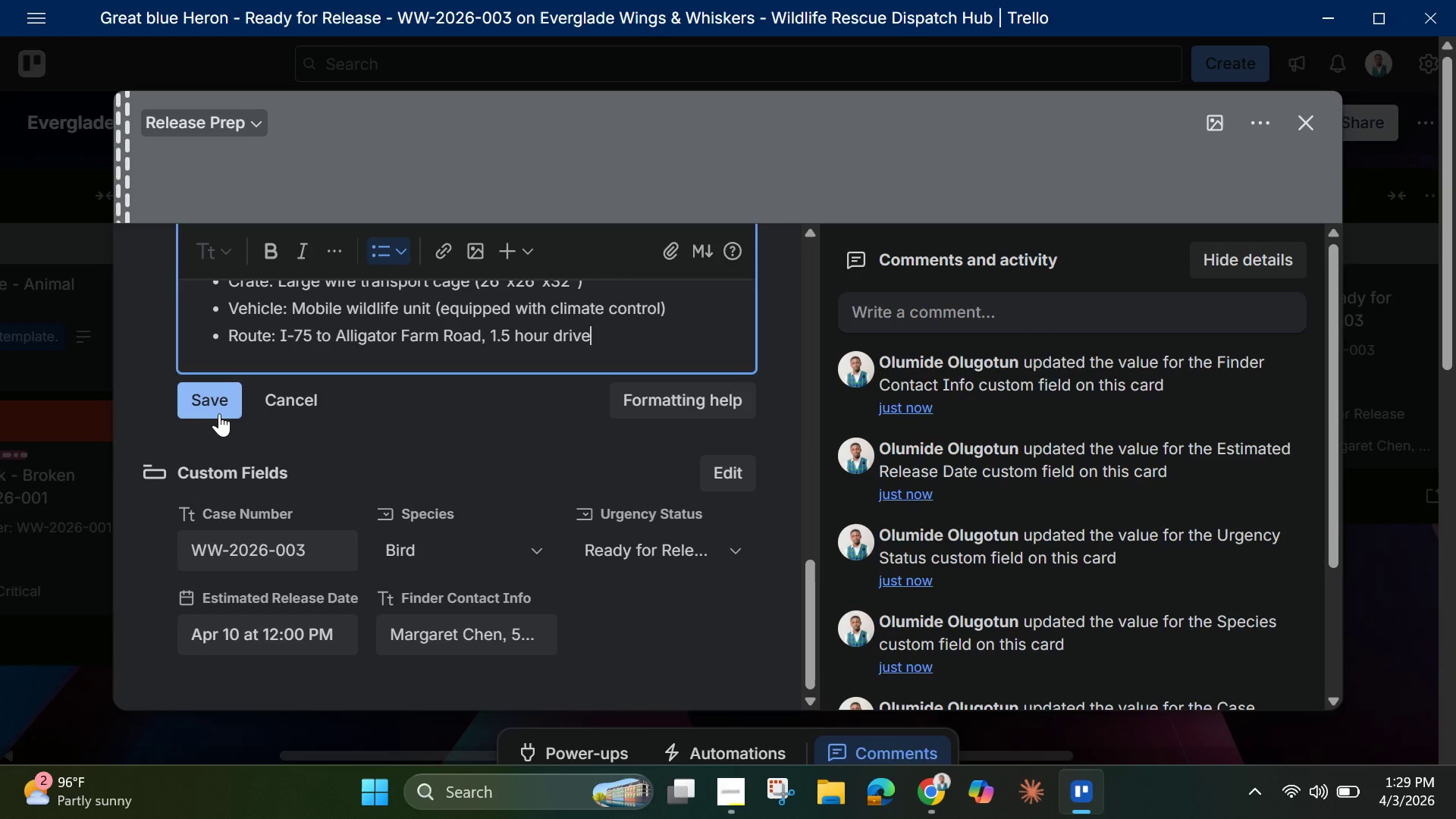 
left_click([219, 413])
 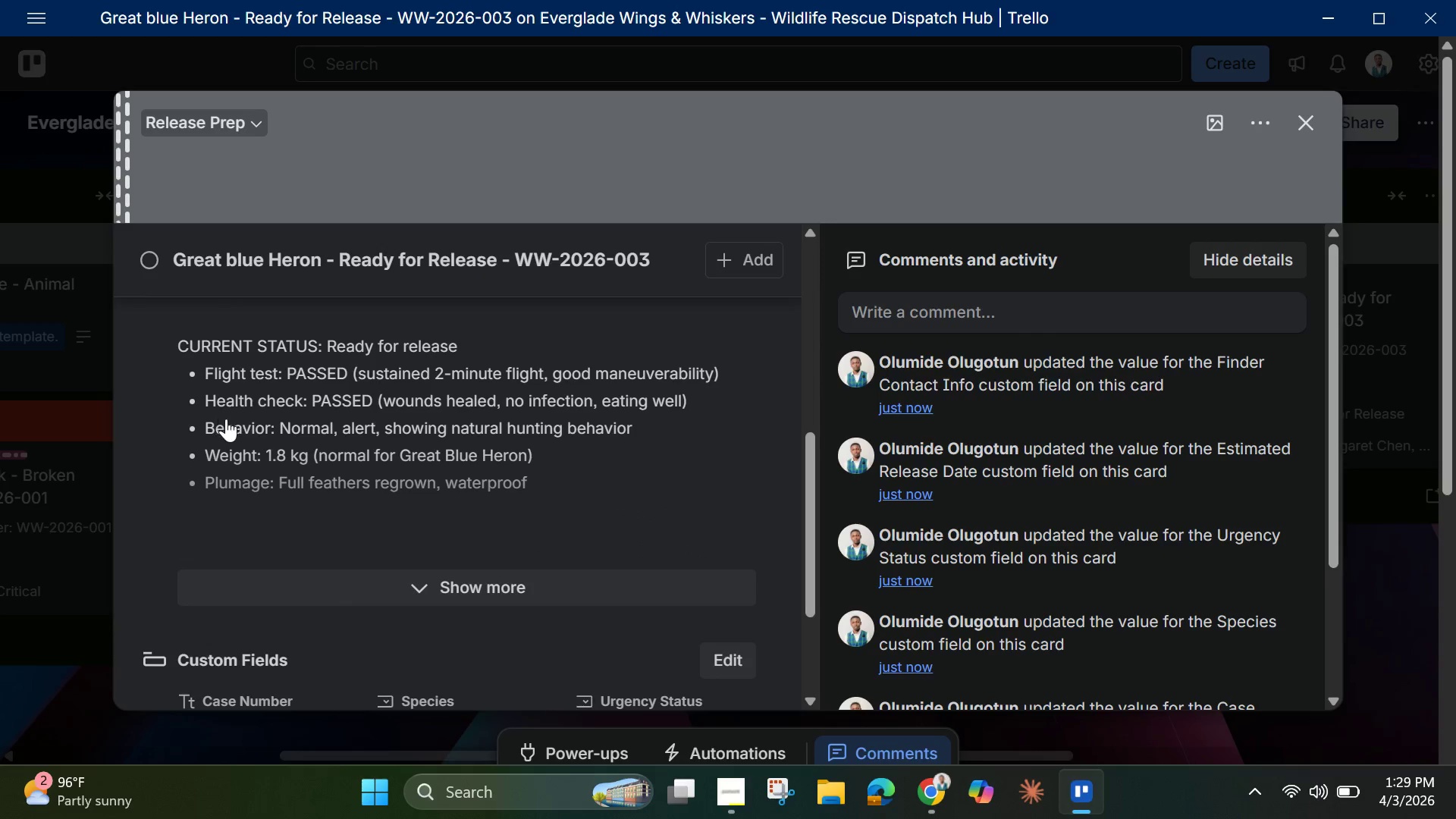 
scroll: coordinate [267, 466], scroll_direction: down, amount: 6.0
 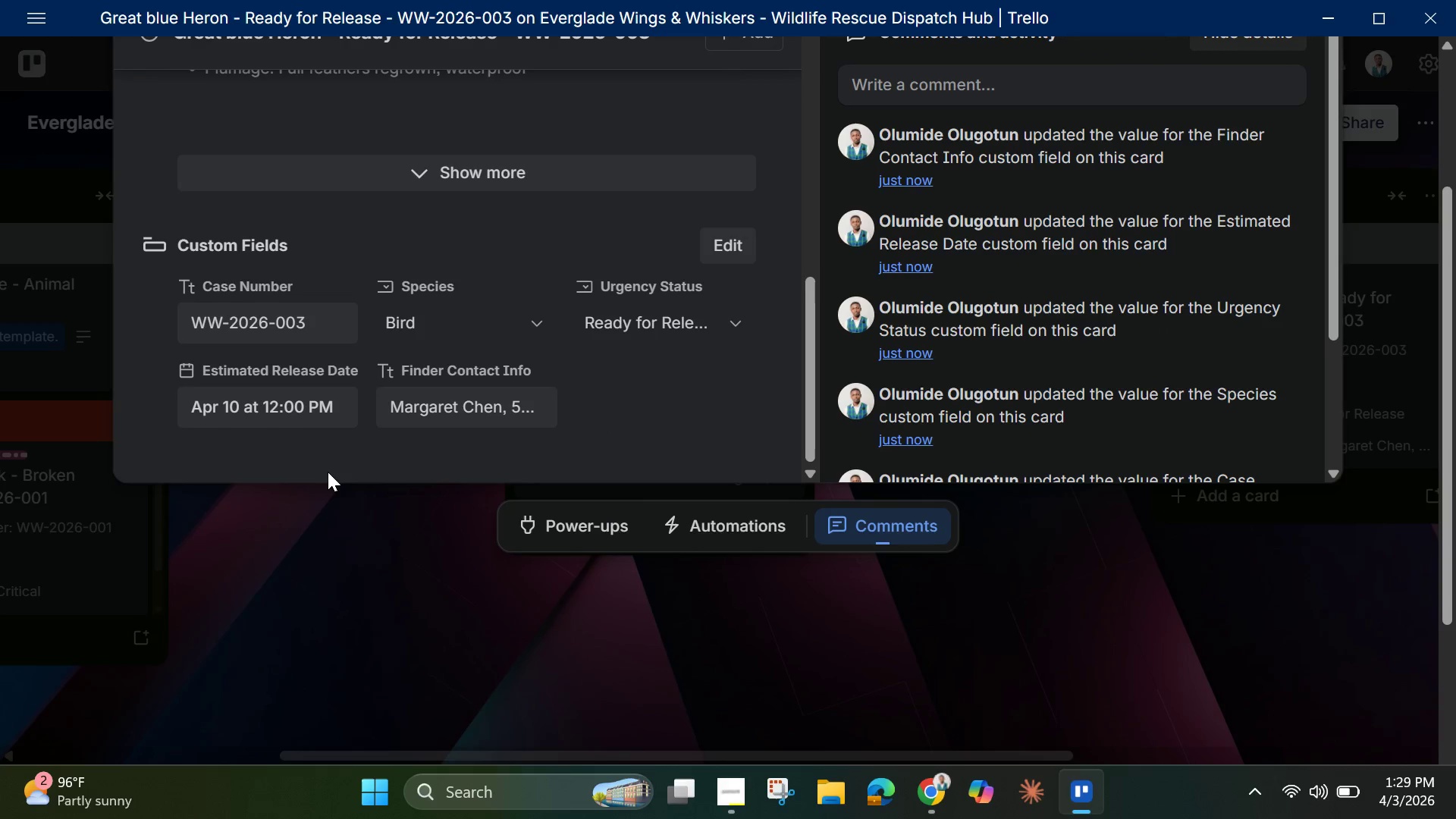 
scroll: coordinate [356, 447], scroll_direction: none, amount: 0.0
 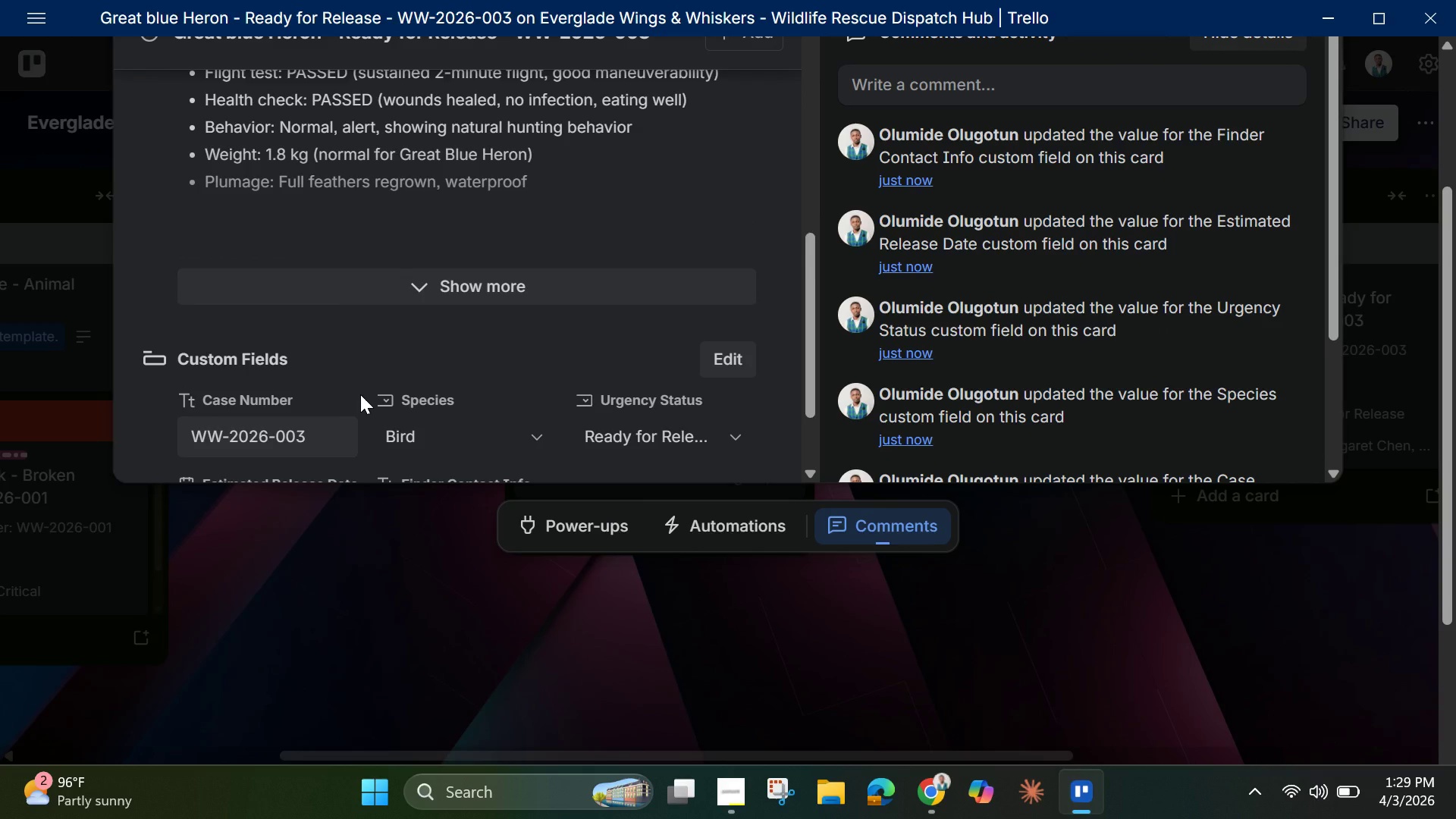 
wait(10.48)
 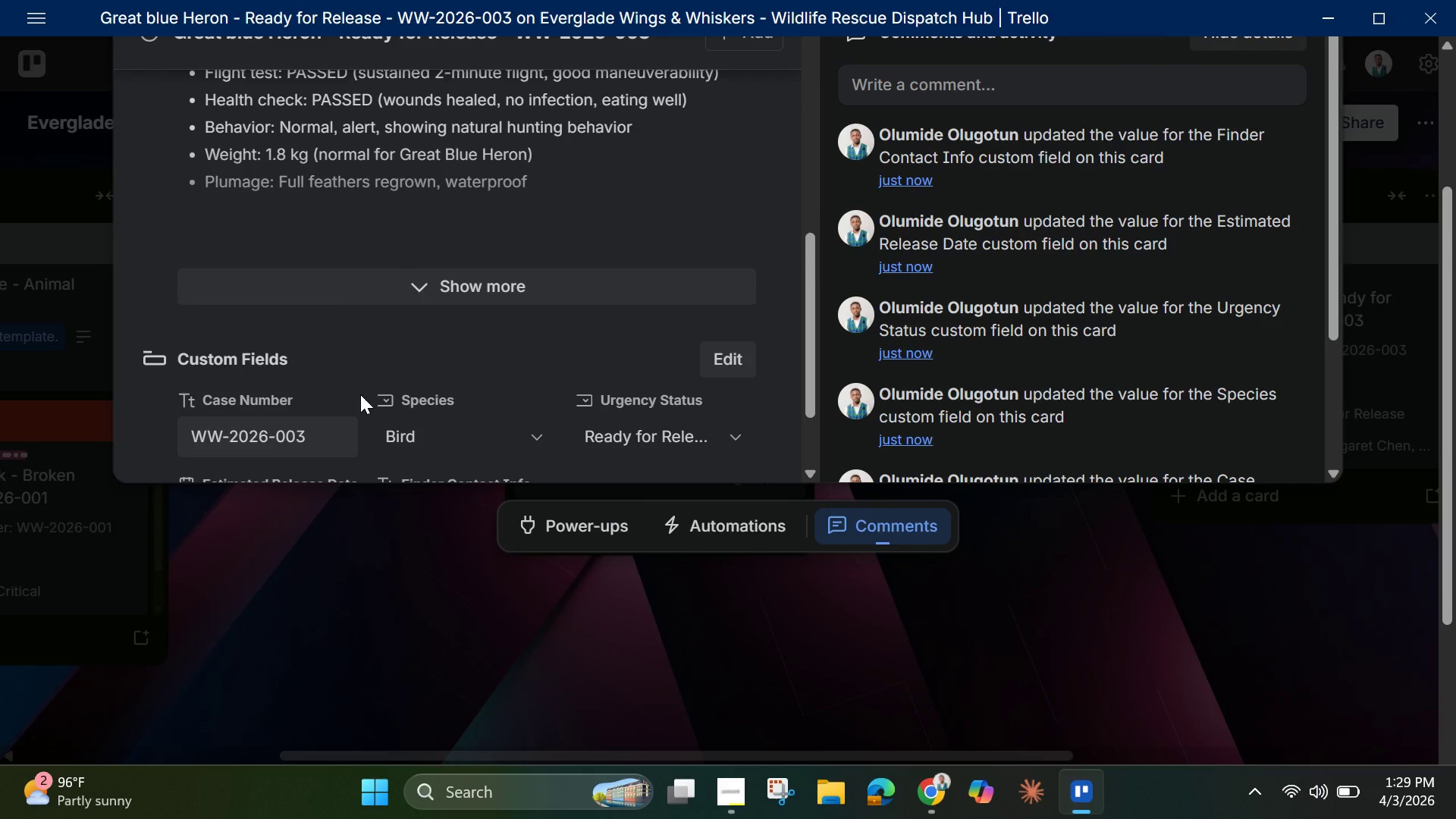 
scroll: coordinate [355, 384], scroll_direction: up, amount: 7.0
 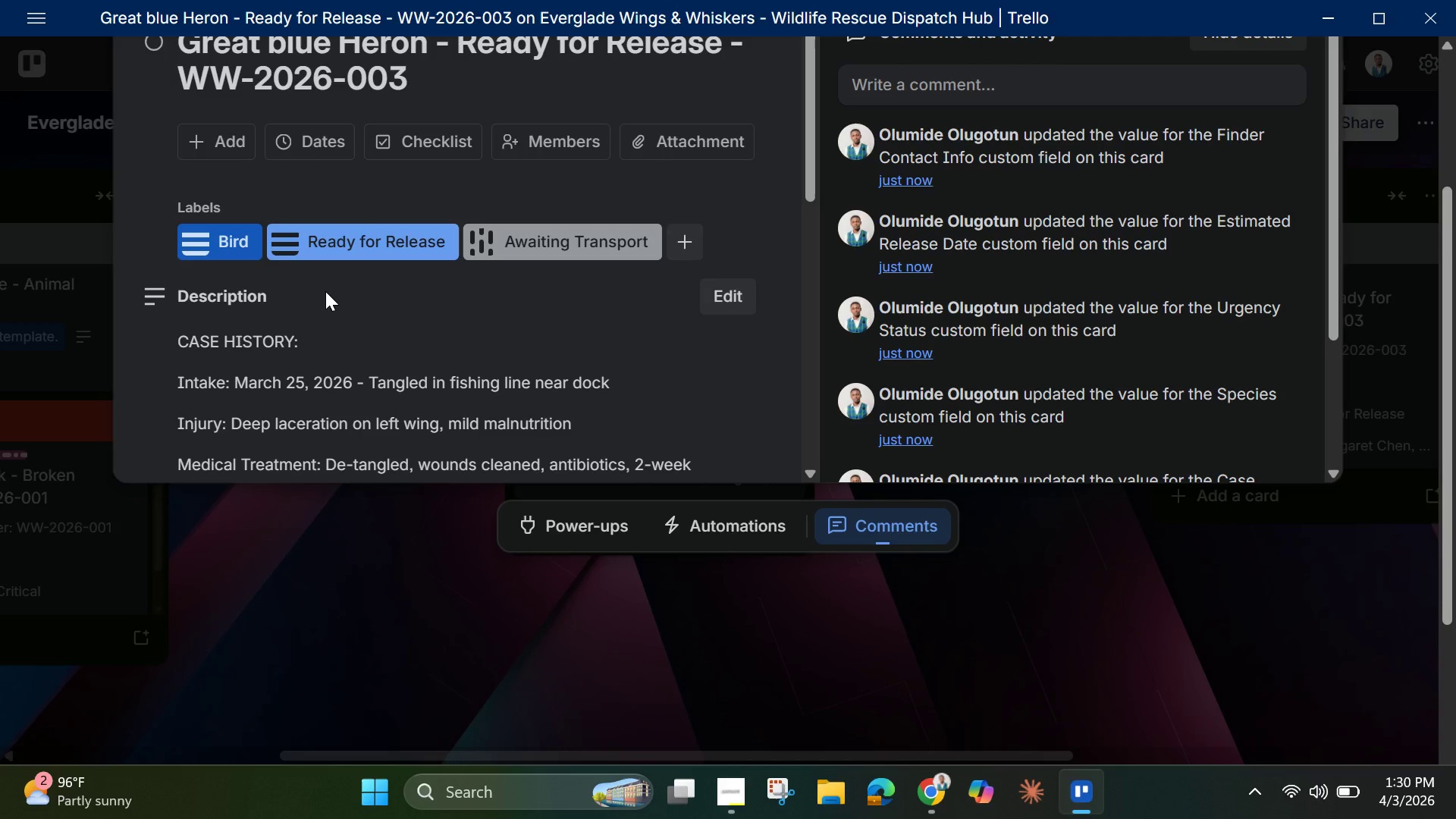 
wait(11.61)
 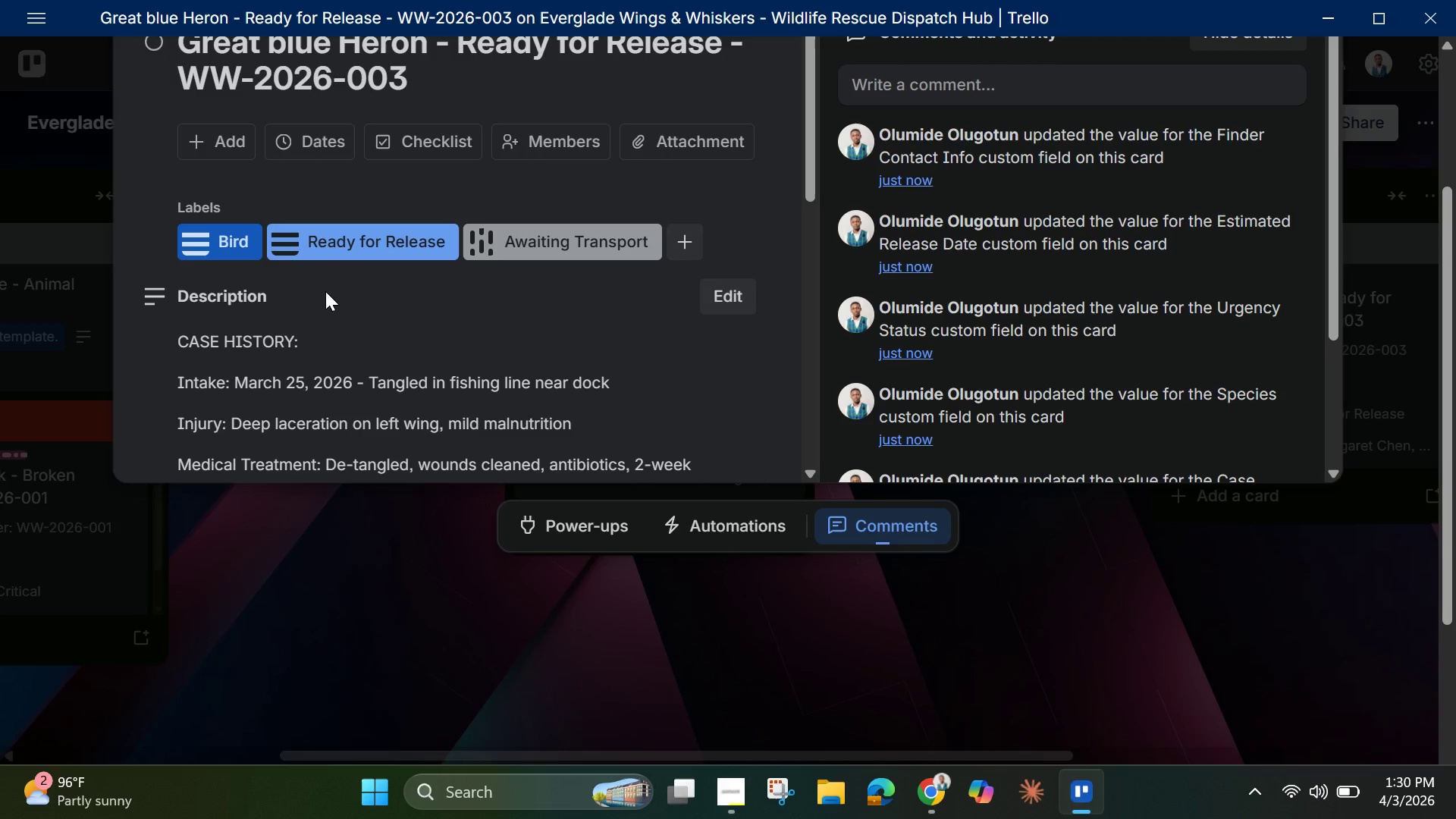 
left_click([418, 155])
 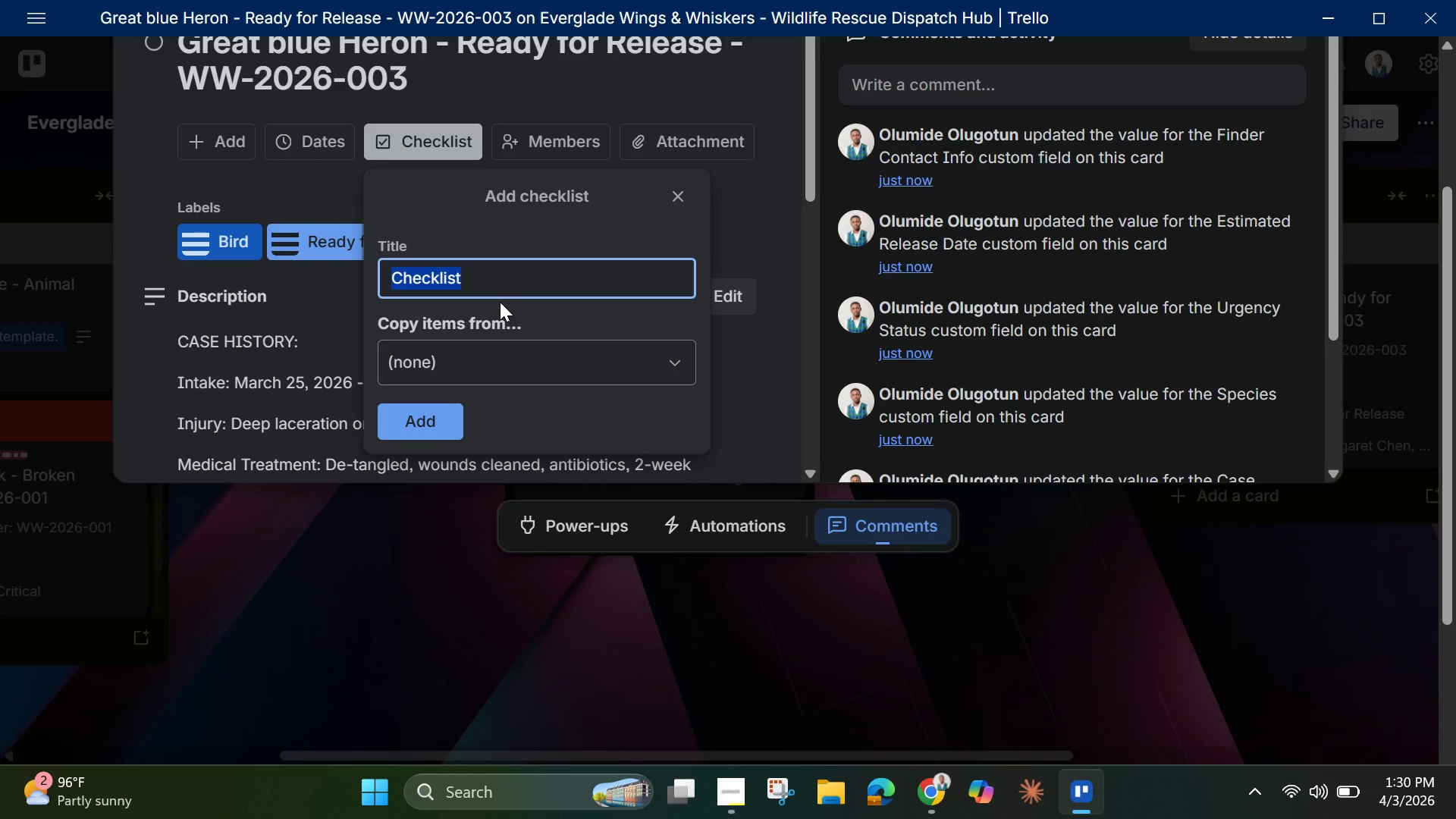 
key(Backspace)
type(Tr)
 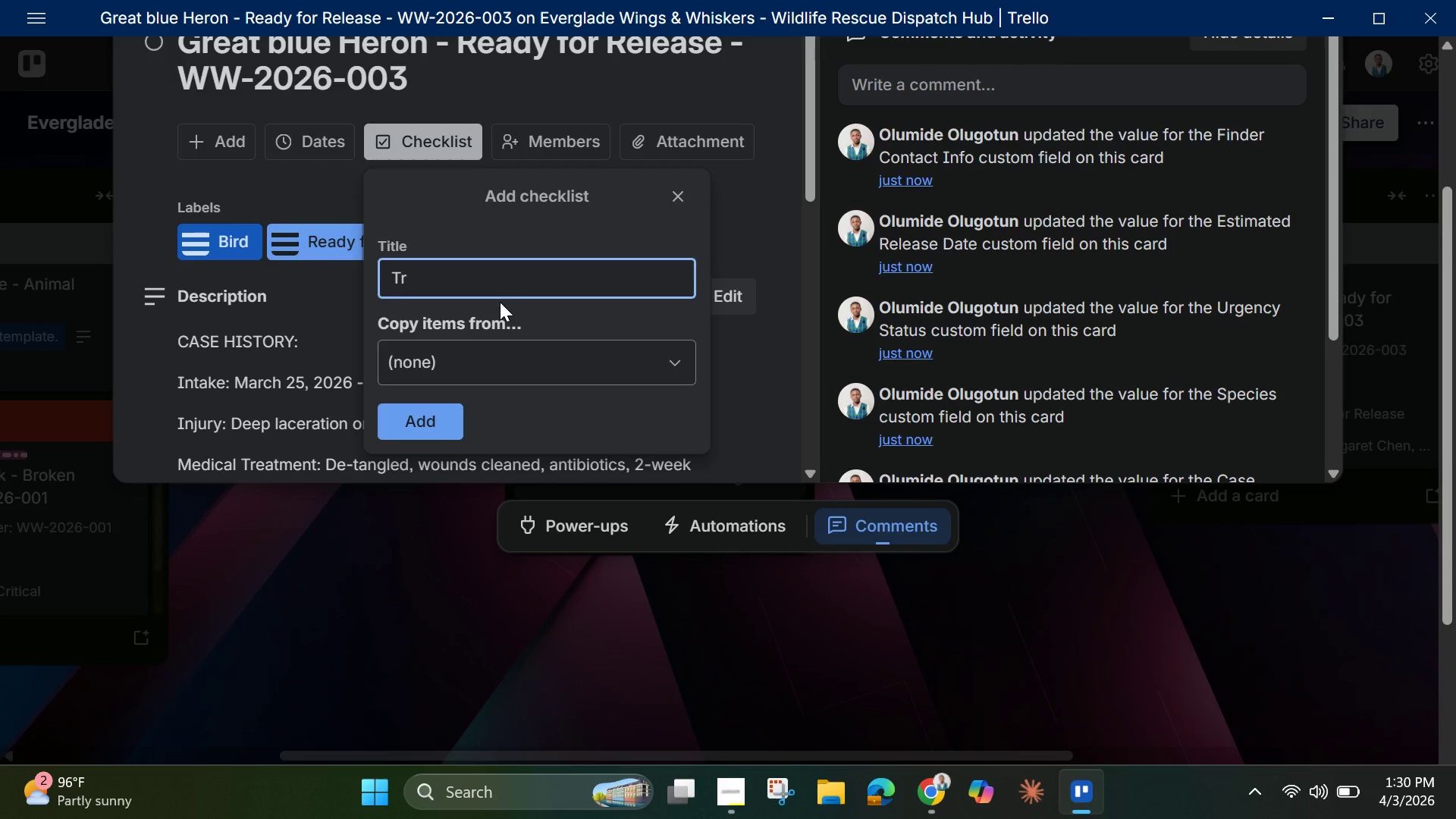 
type(ansport Requir)
 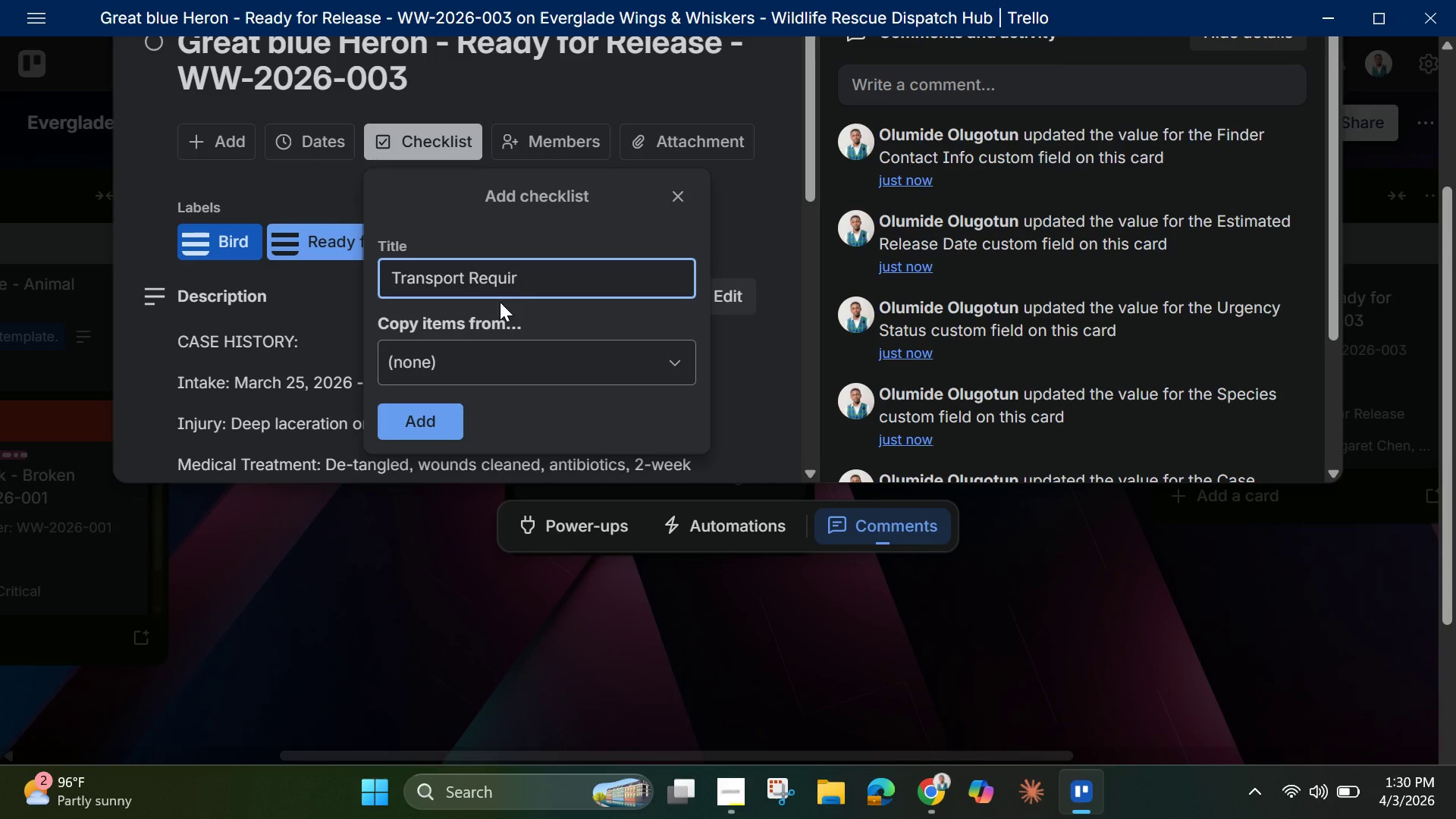 
type(ements)
 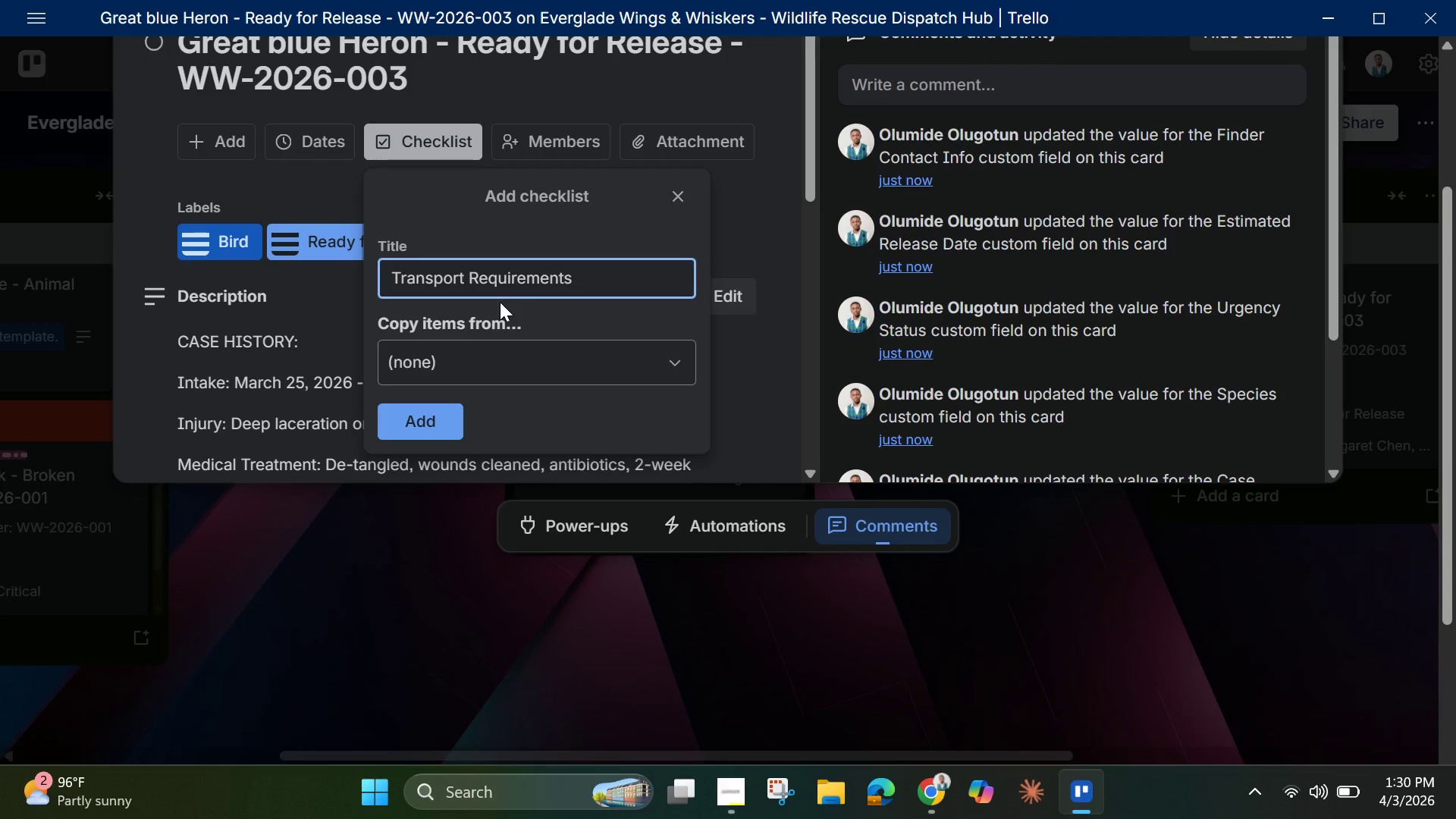 
left_click([574, 374])
 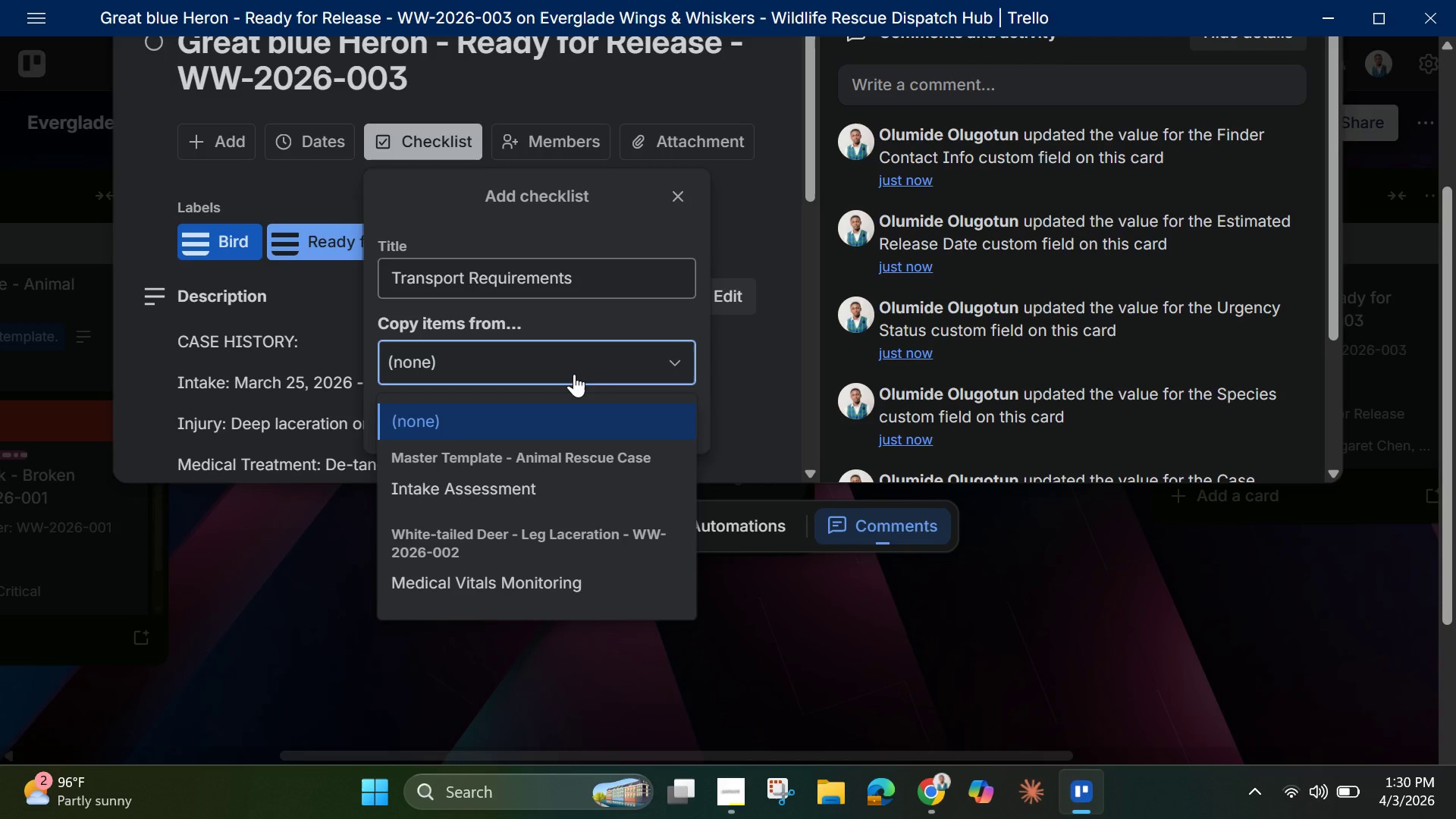 
left_click([574, 374])
 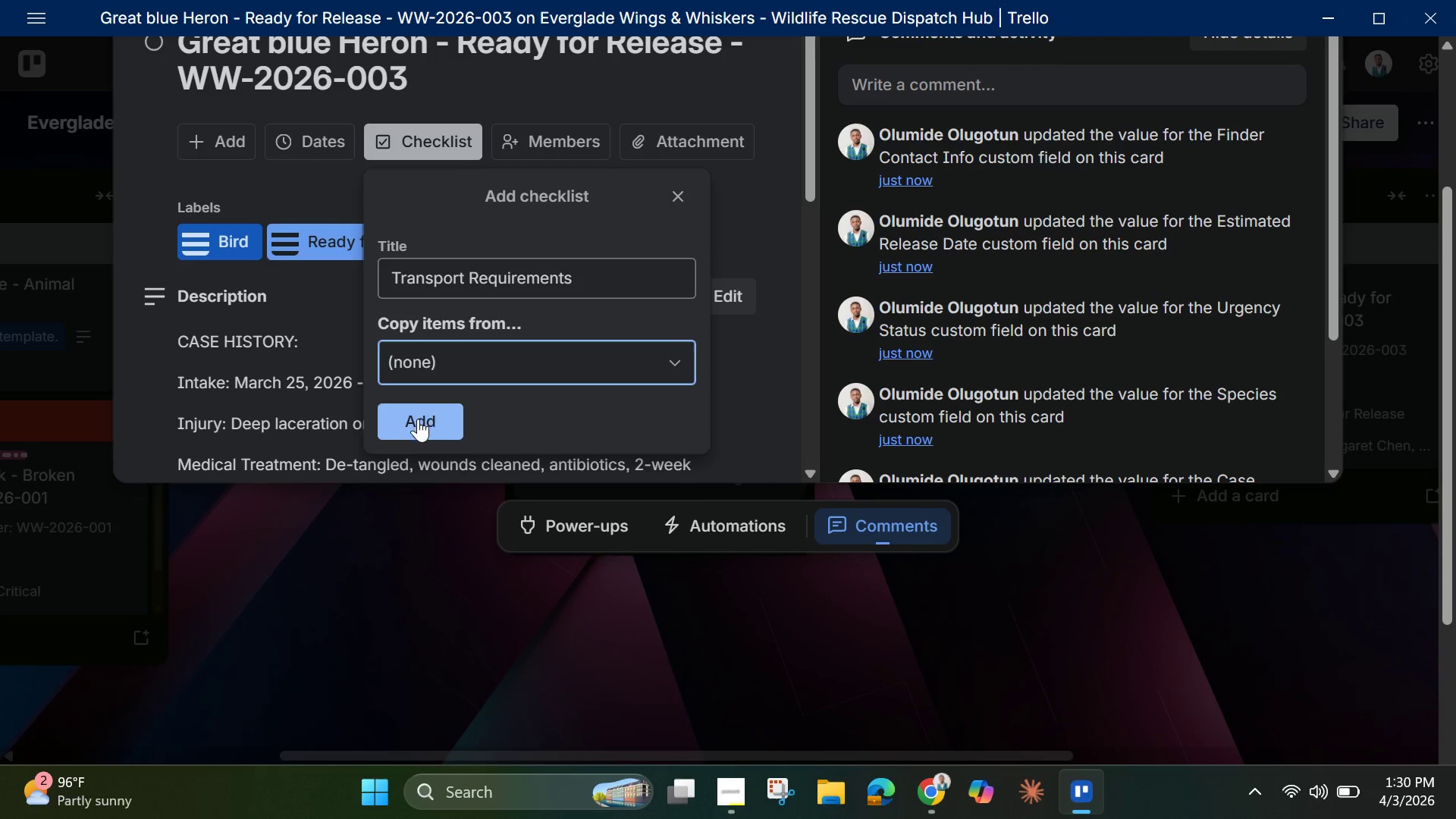 
left_click([418, 420])
 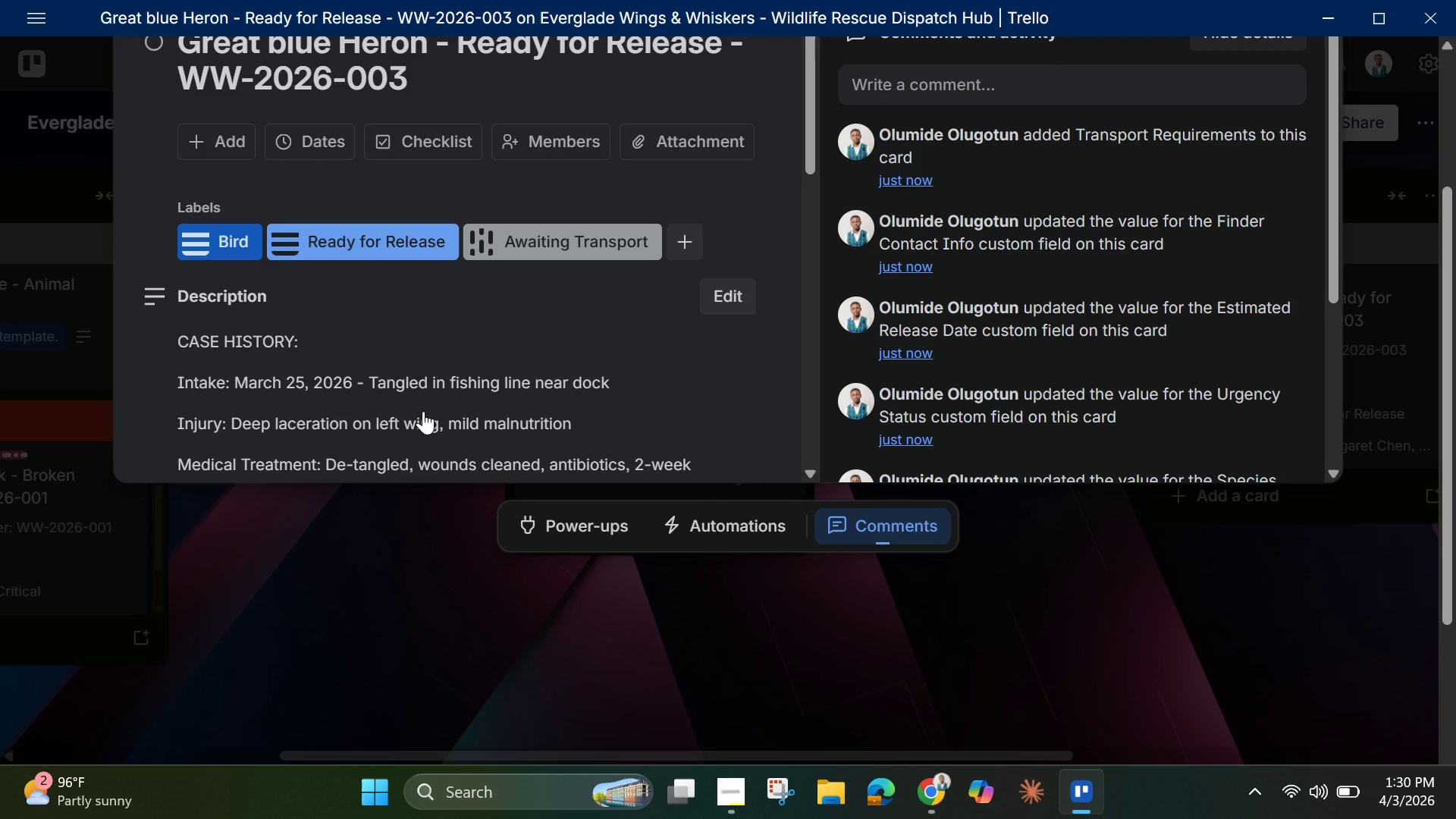 
scroll: coordinate [413, 391], scroll_direction: down, amount: 1.0
 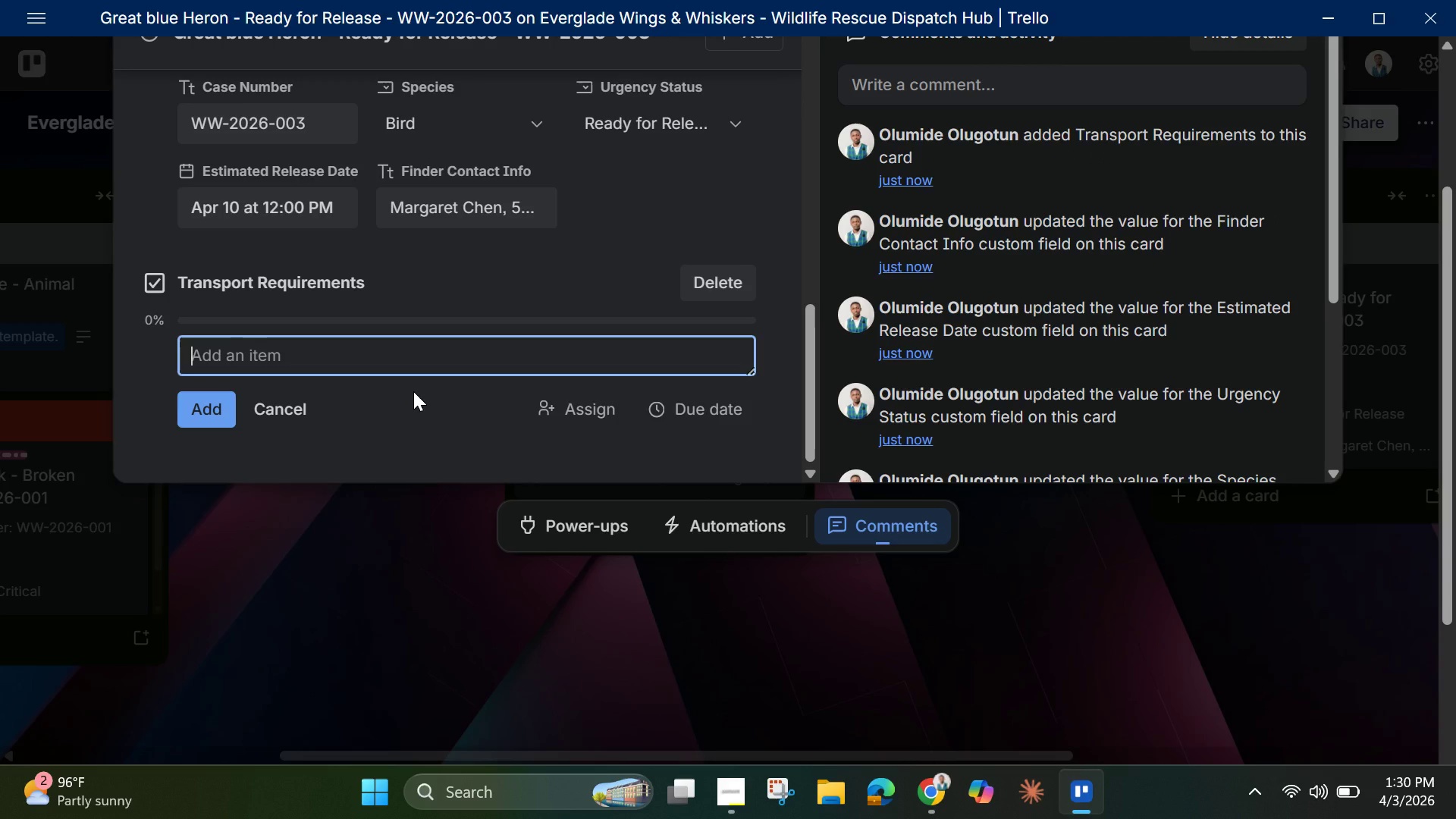 
type(Confirm crate size (Large wire cage))
 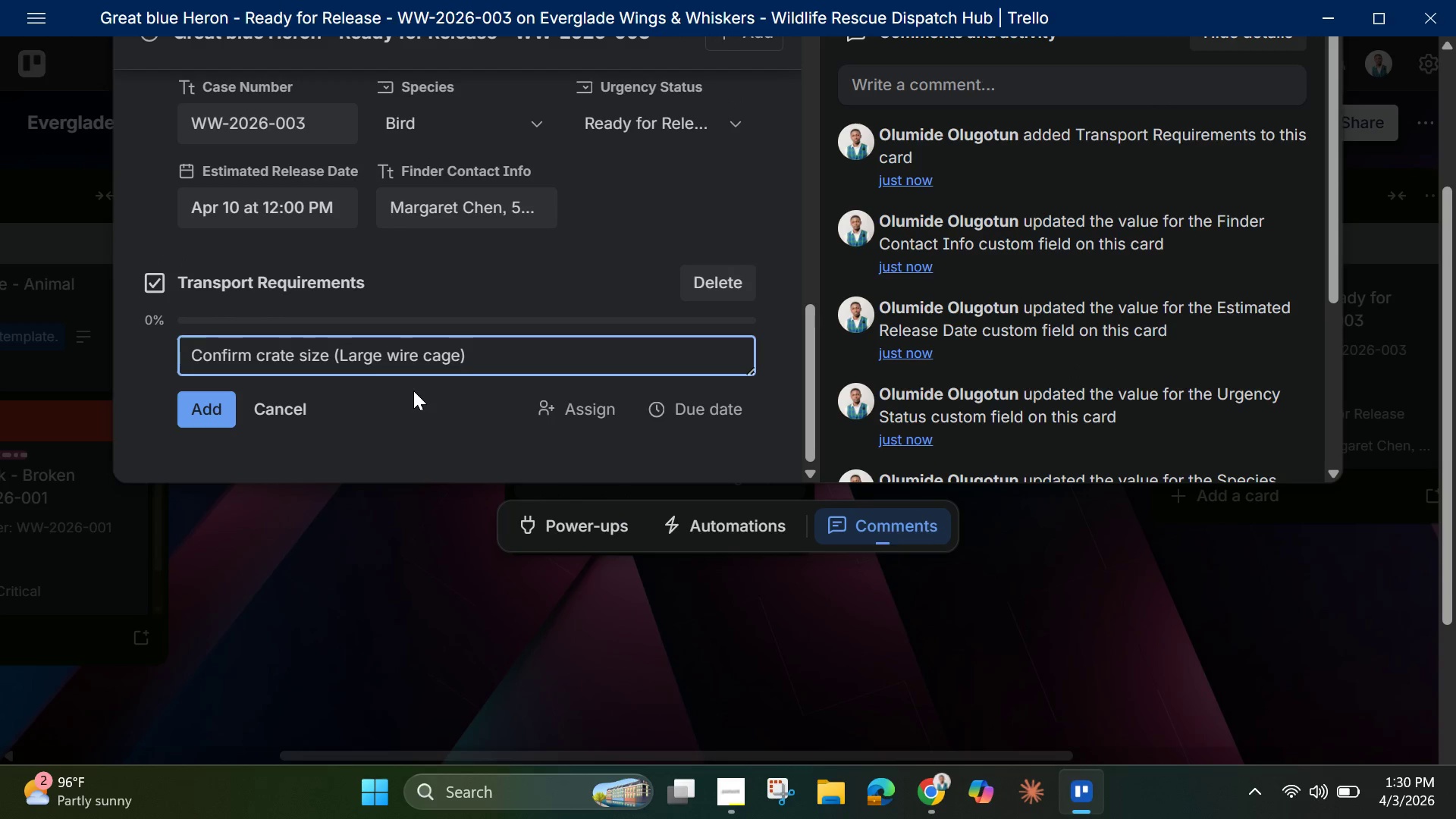 
key(Enter)
 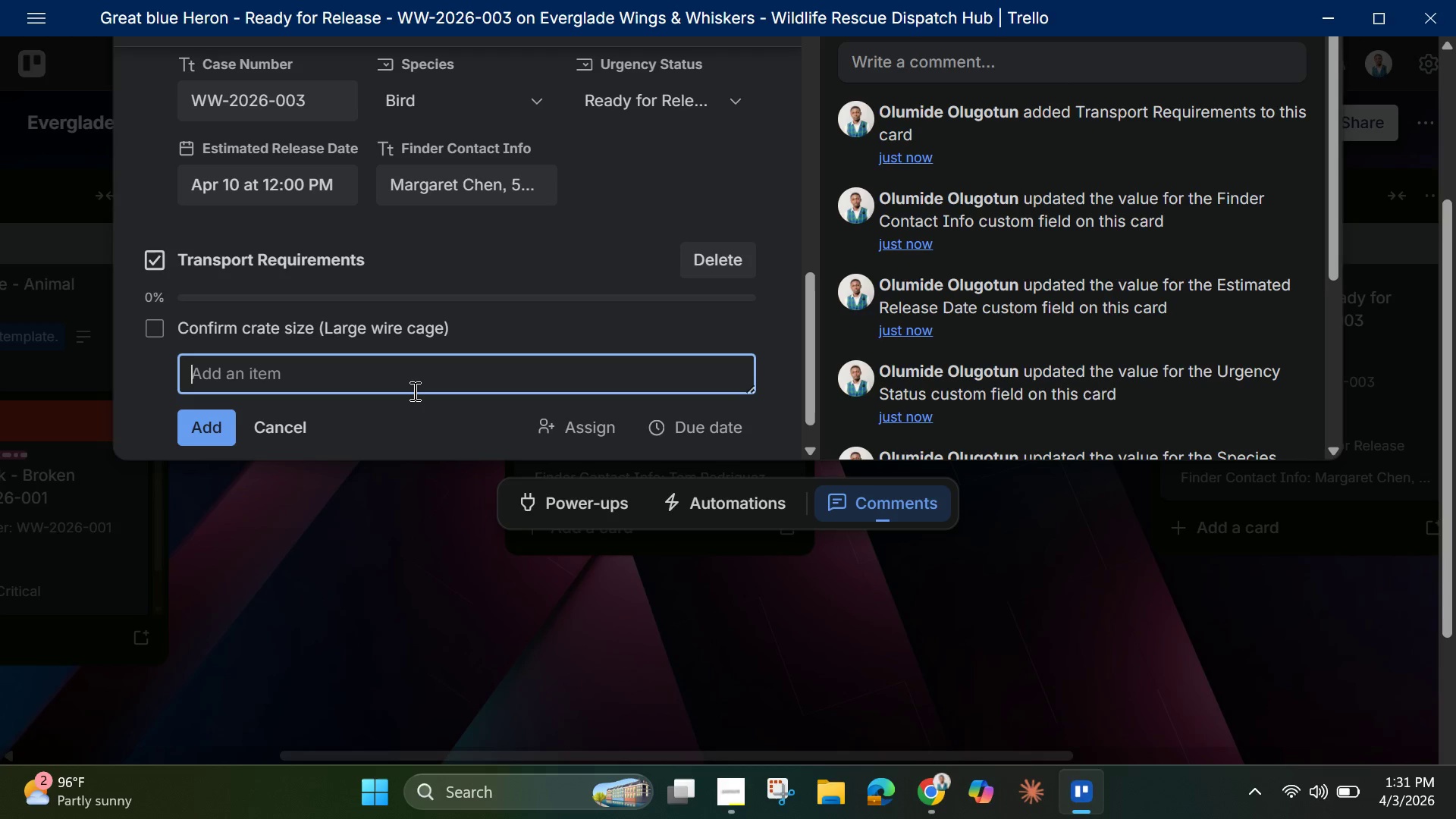 
type(Check weather conditions (Clear )
key(Backspace)
type(, )
 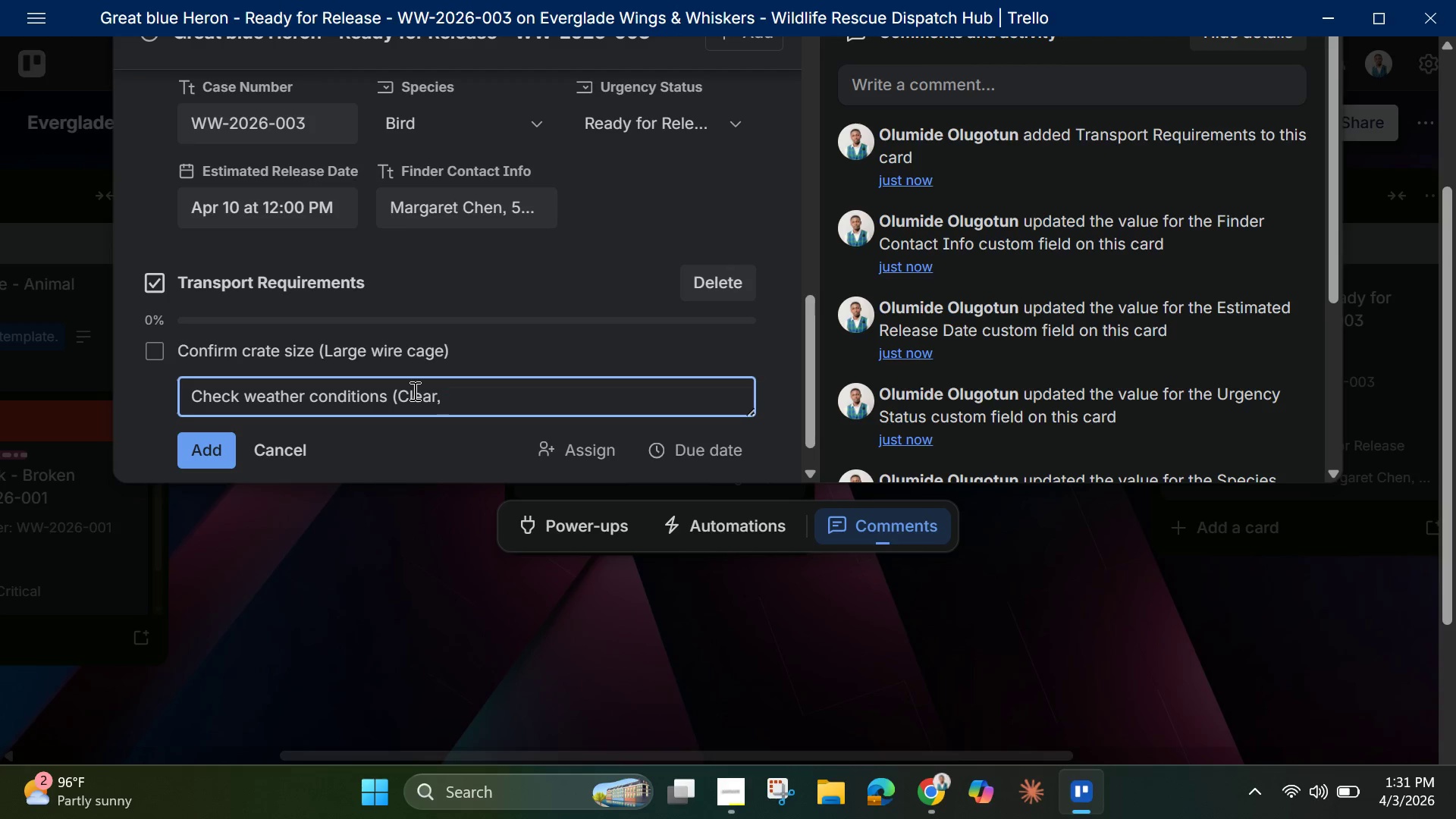 
wait(16.89)
 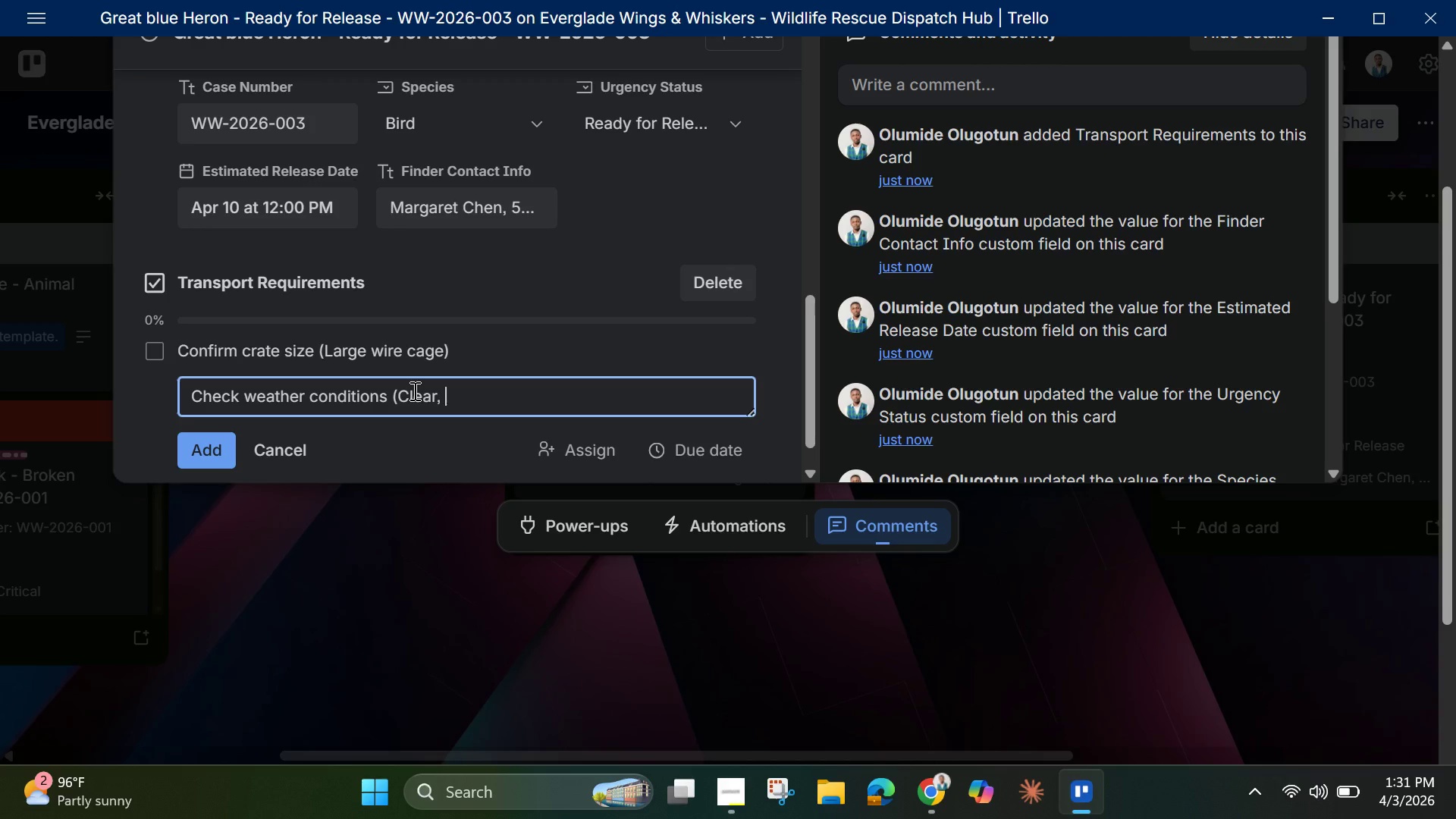 
type(4)
key(Backspace)
type(72F, )
 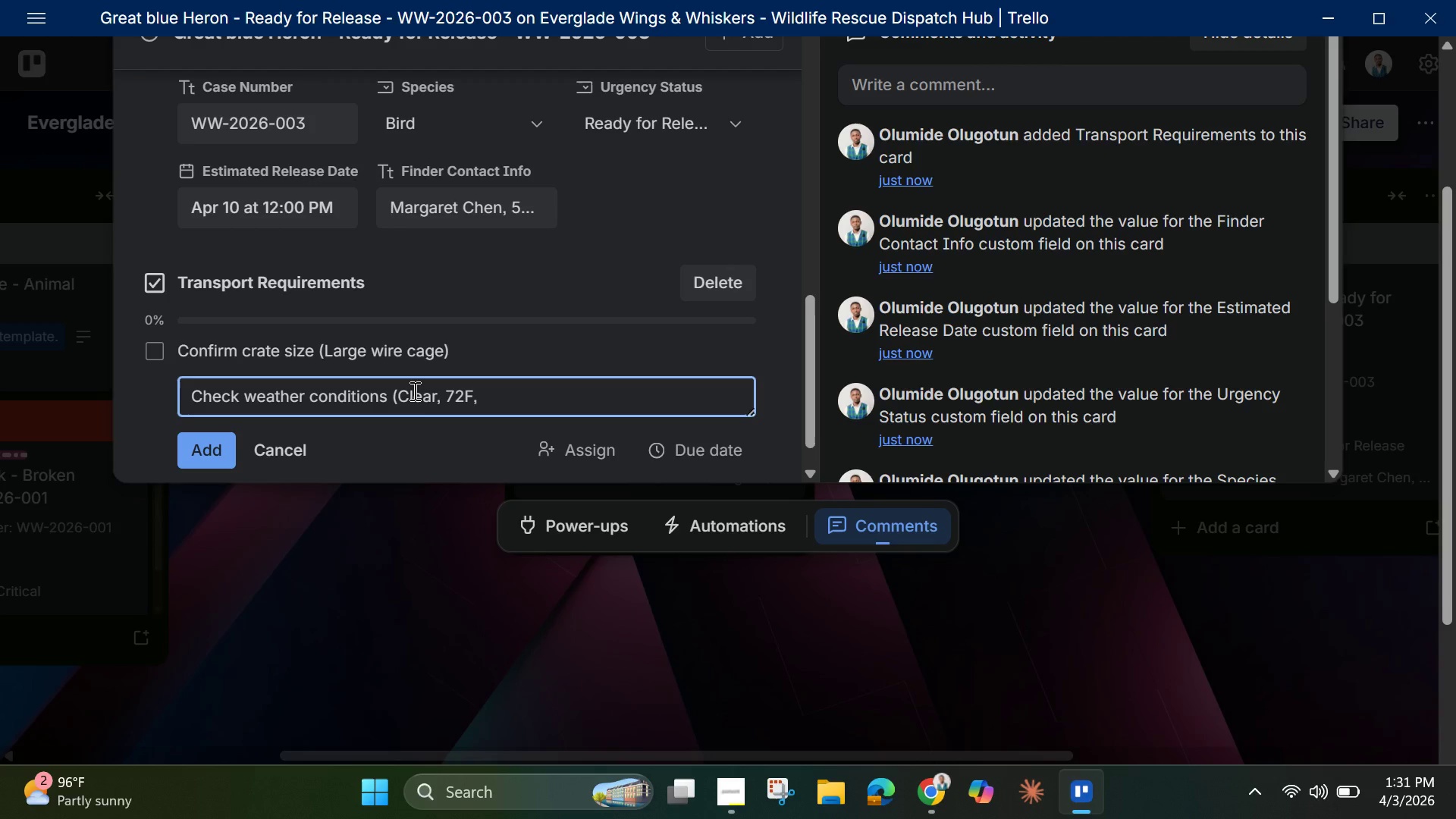 
key(Shift+Comma)
 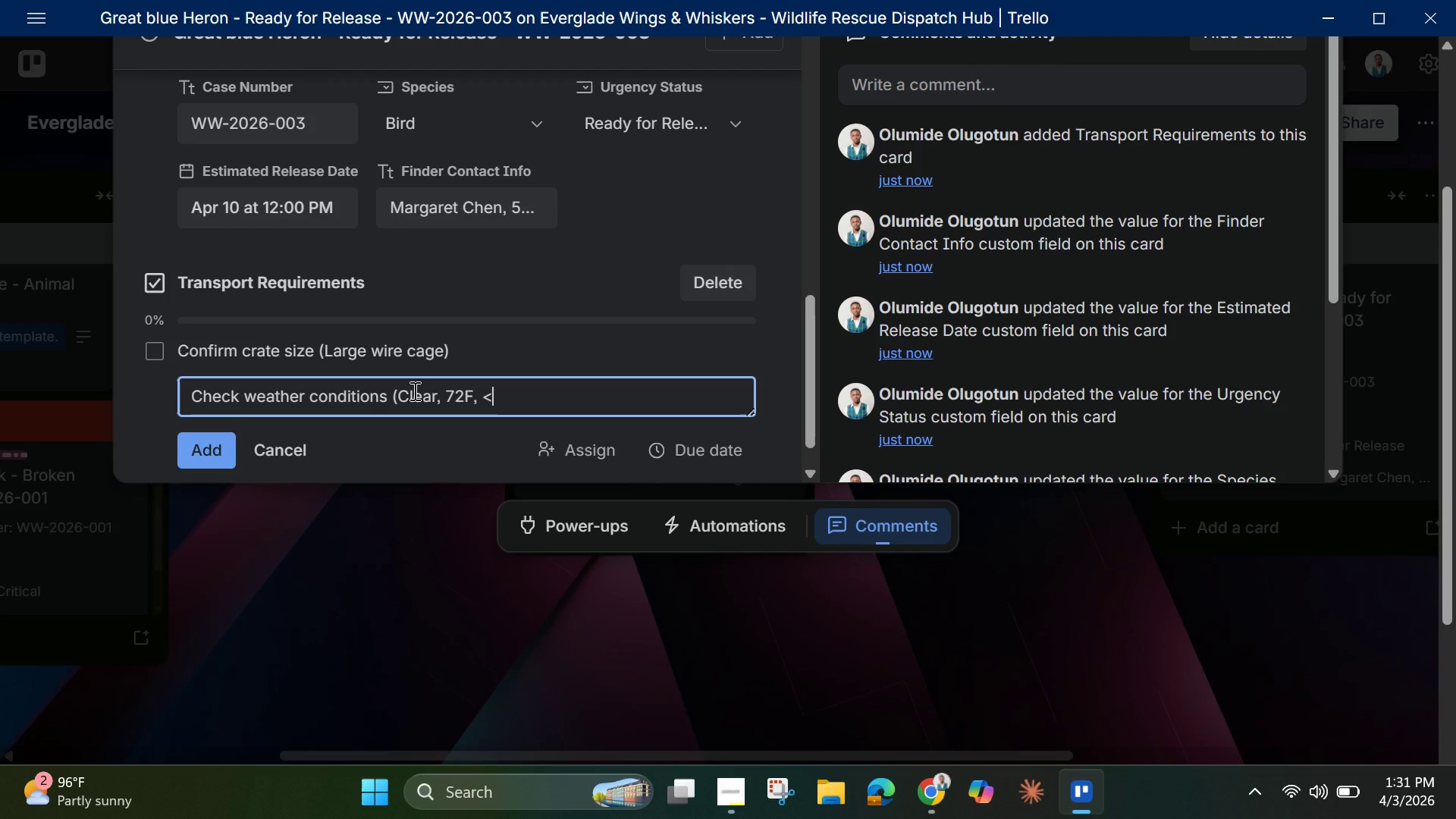 
wait(6.03)
 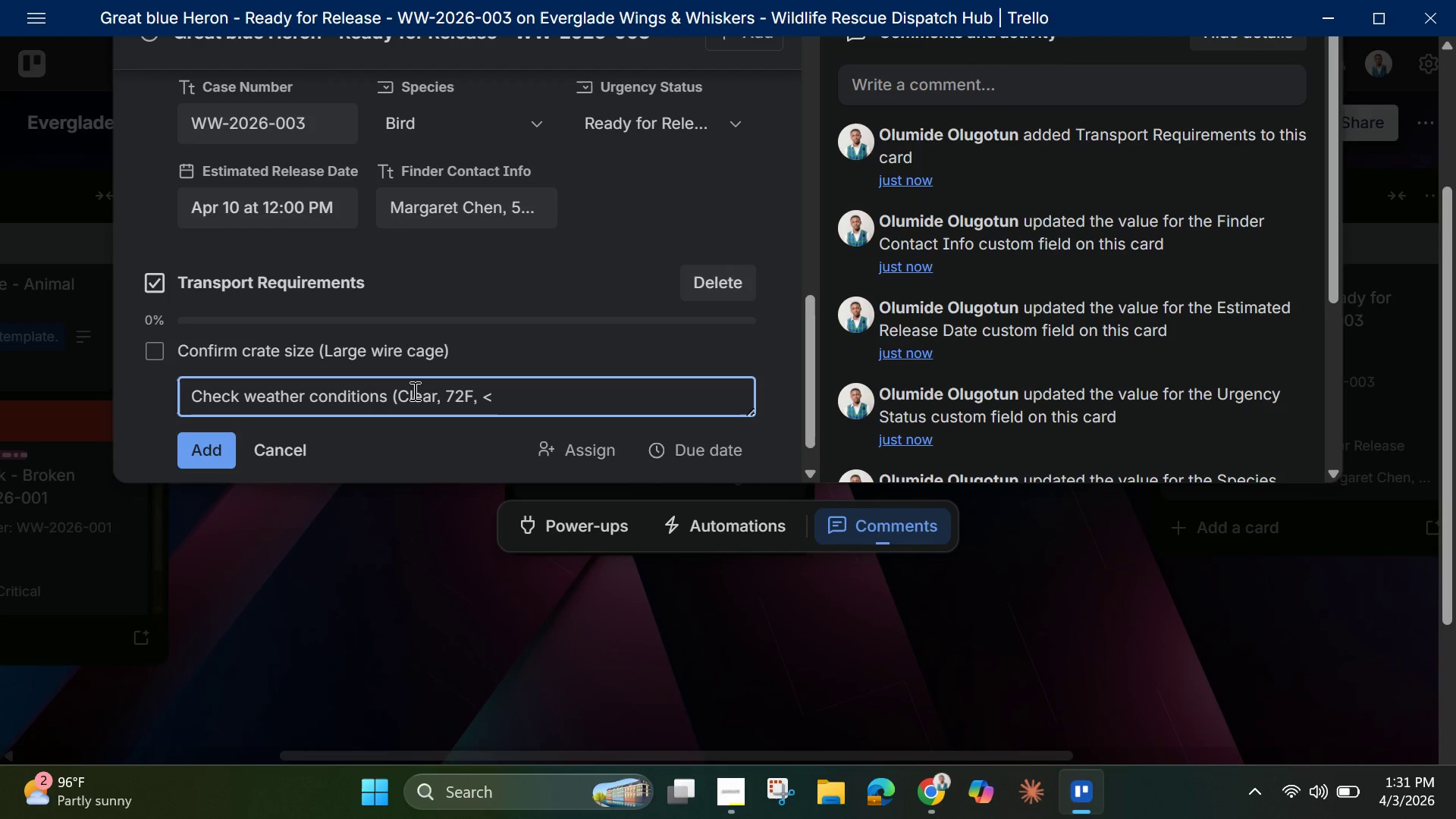 
key(Shift+5)
 